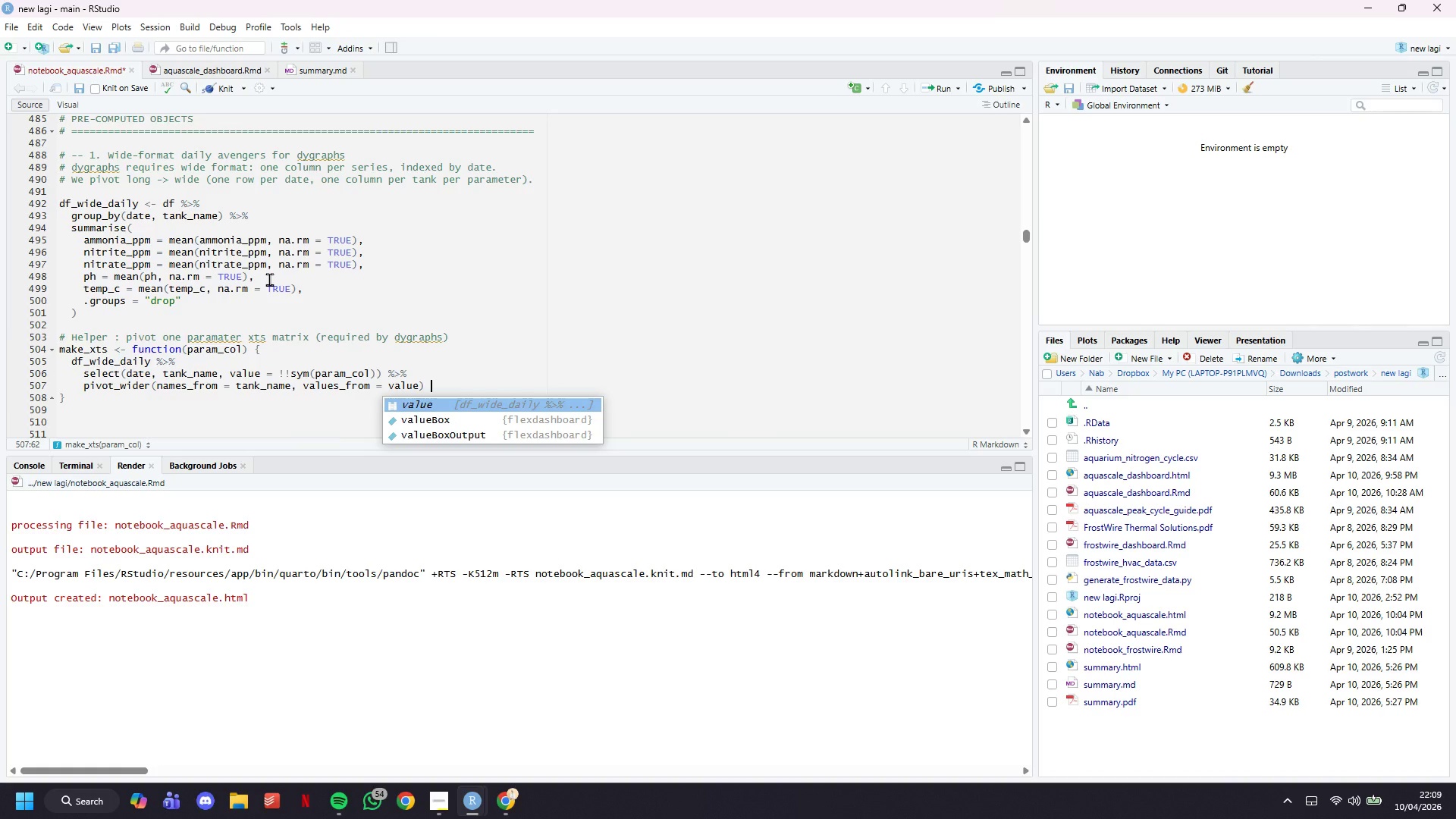 
key(Shift+5)
 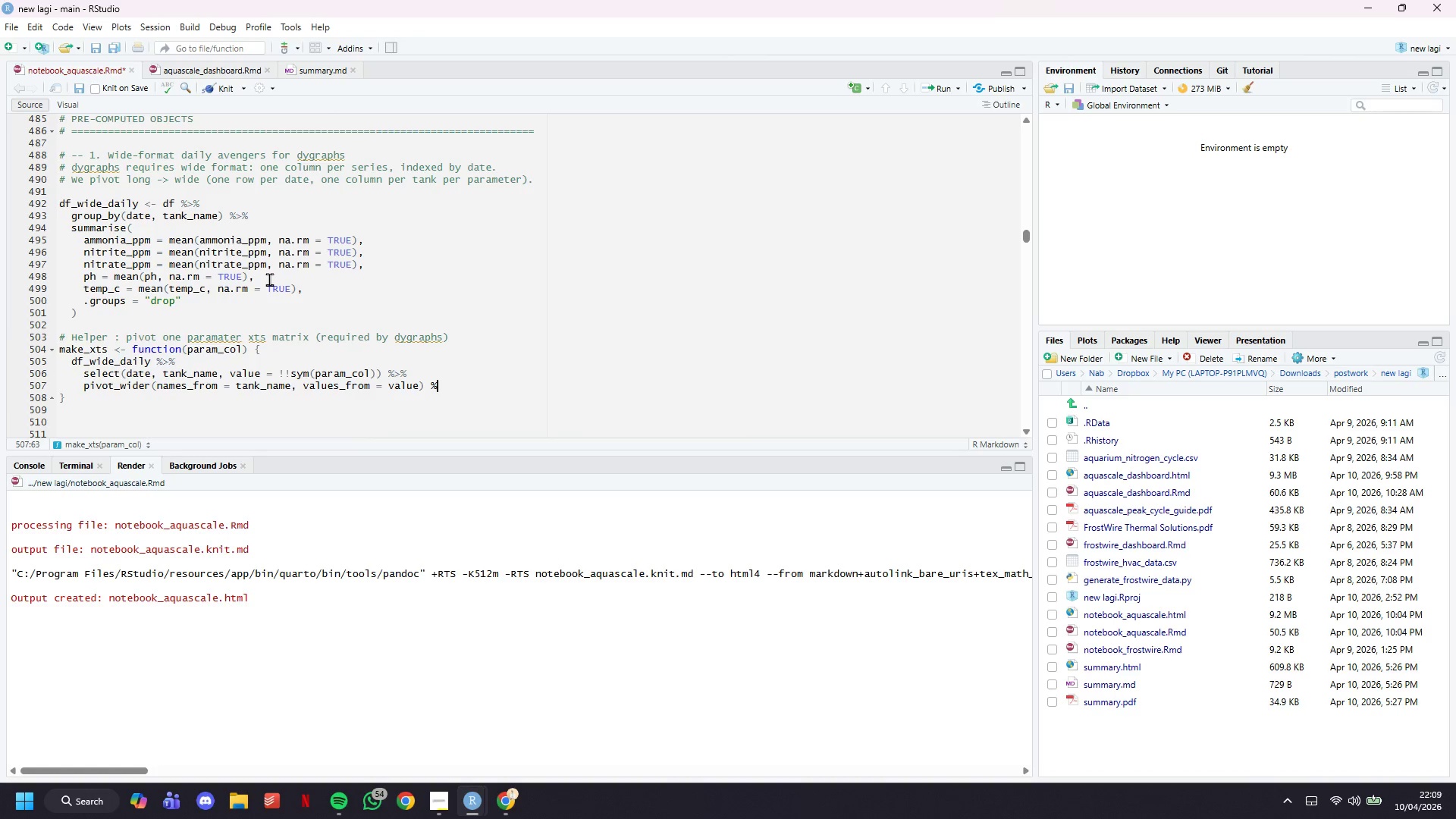 
key(Shift+Period)
 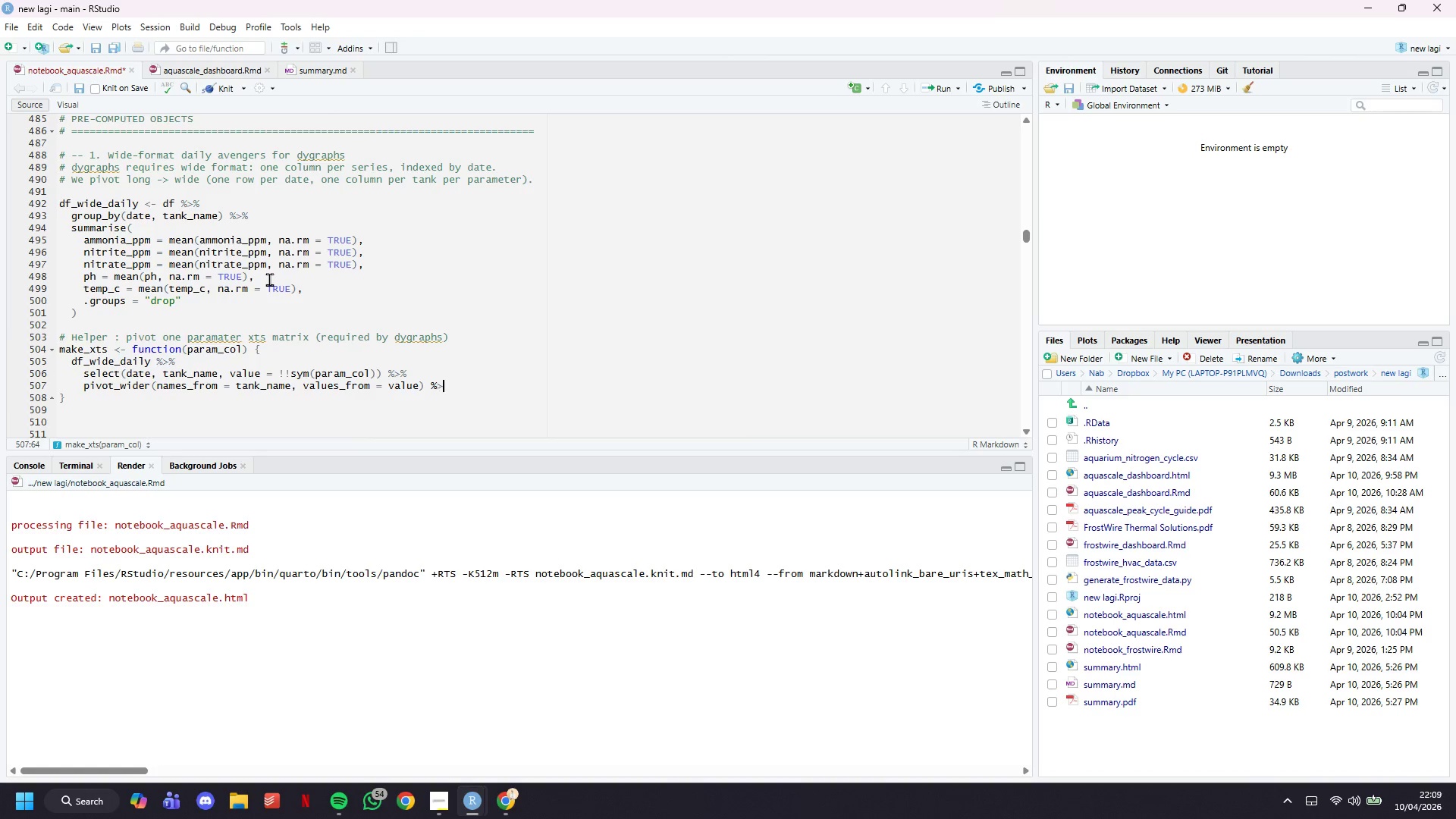 
key(Shift+5)
 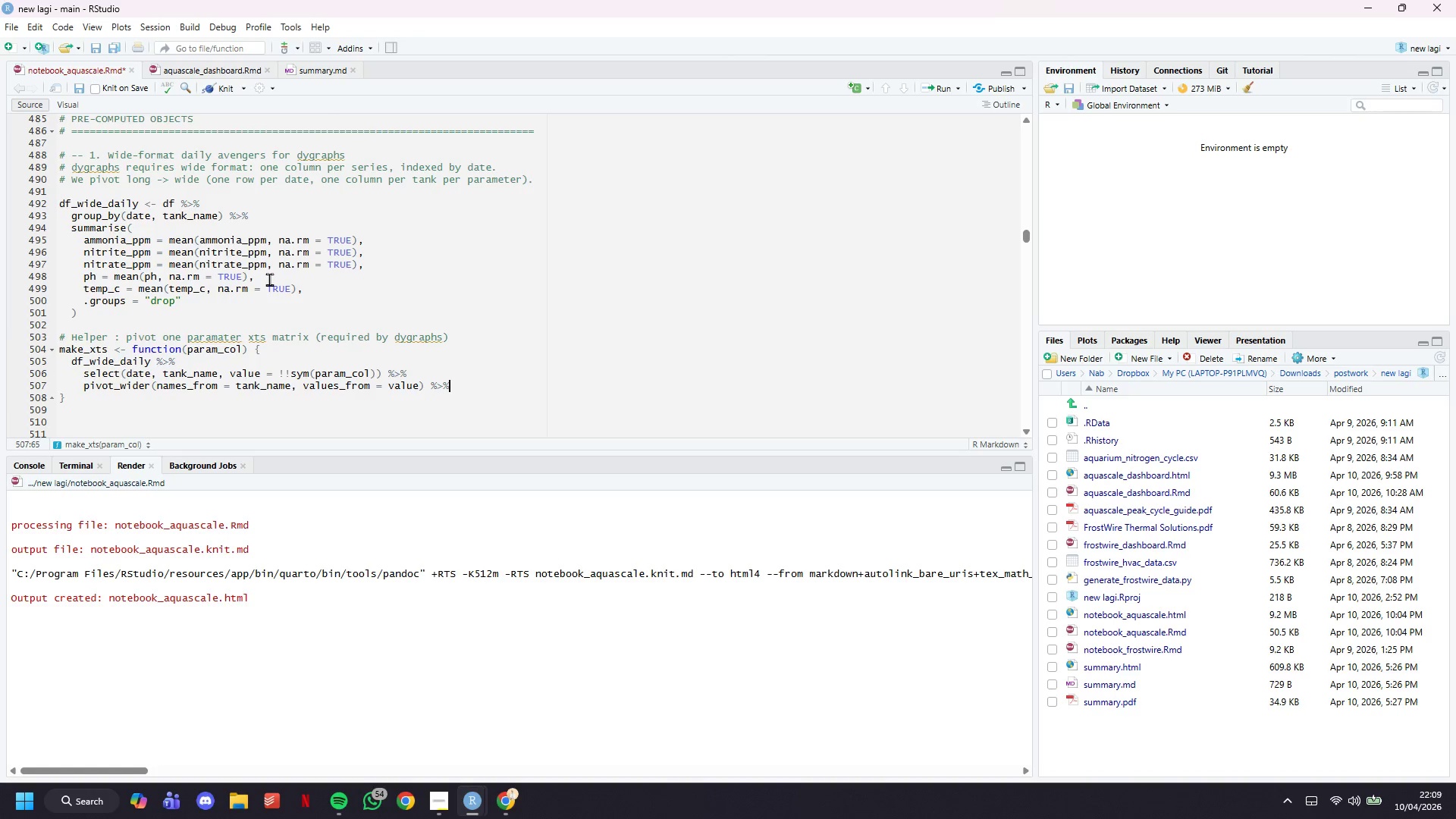 
key(Enter)
 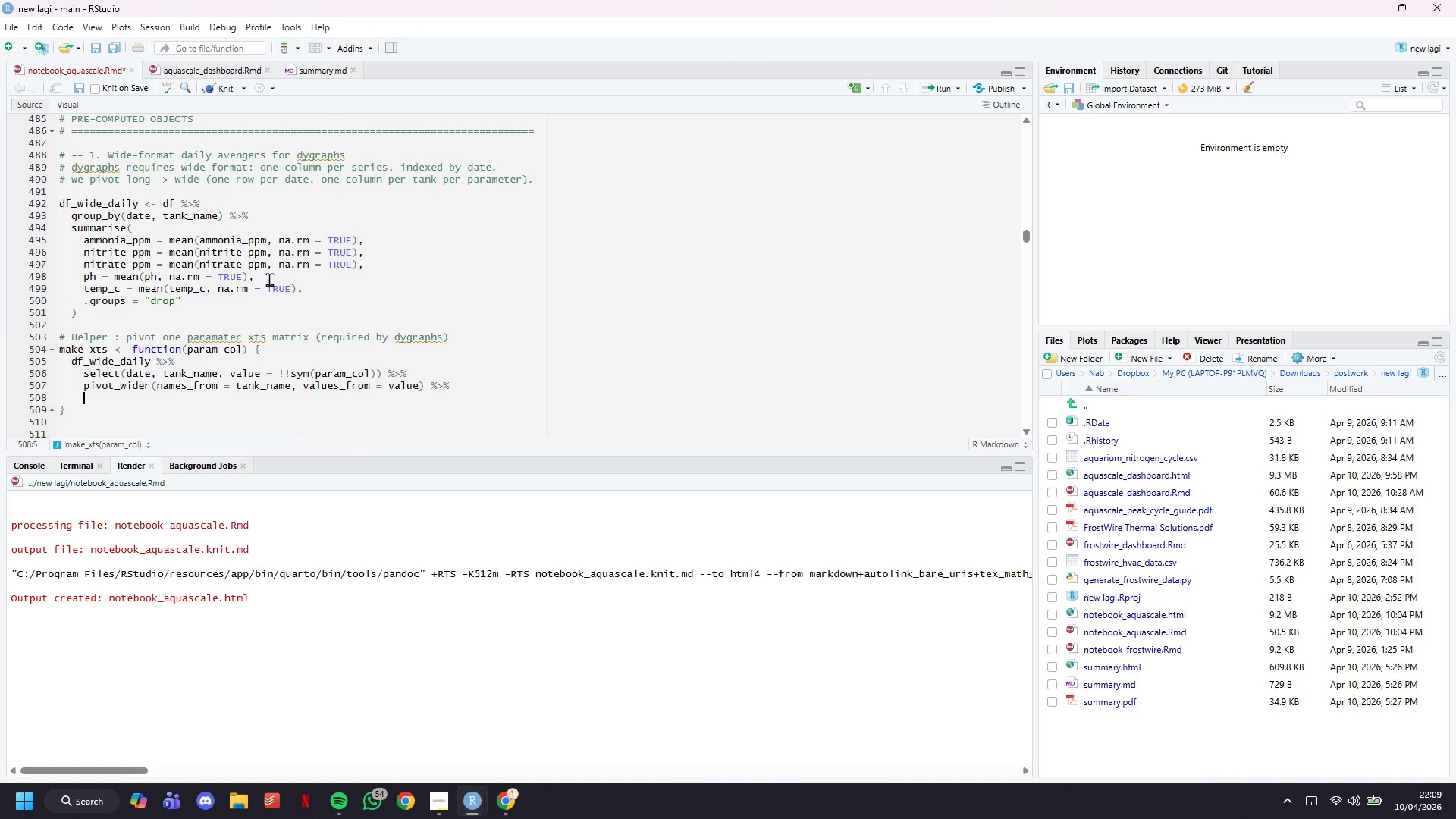 
type(arrange(date)
 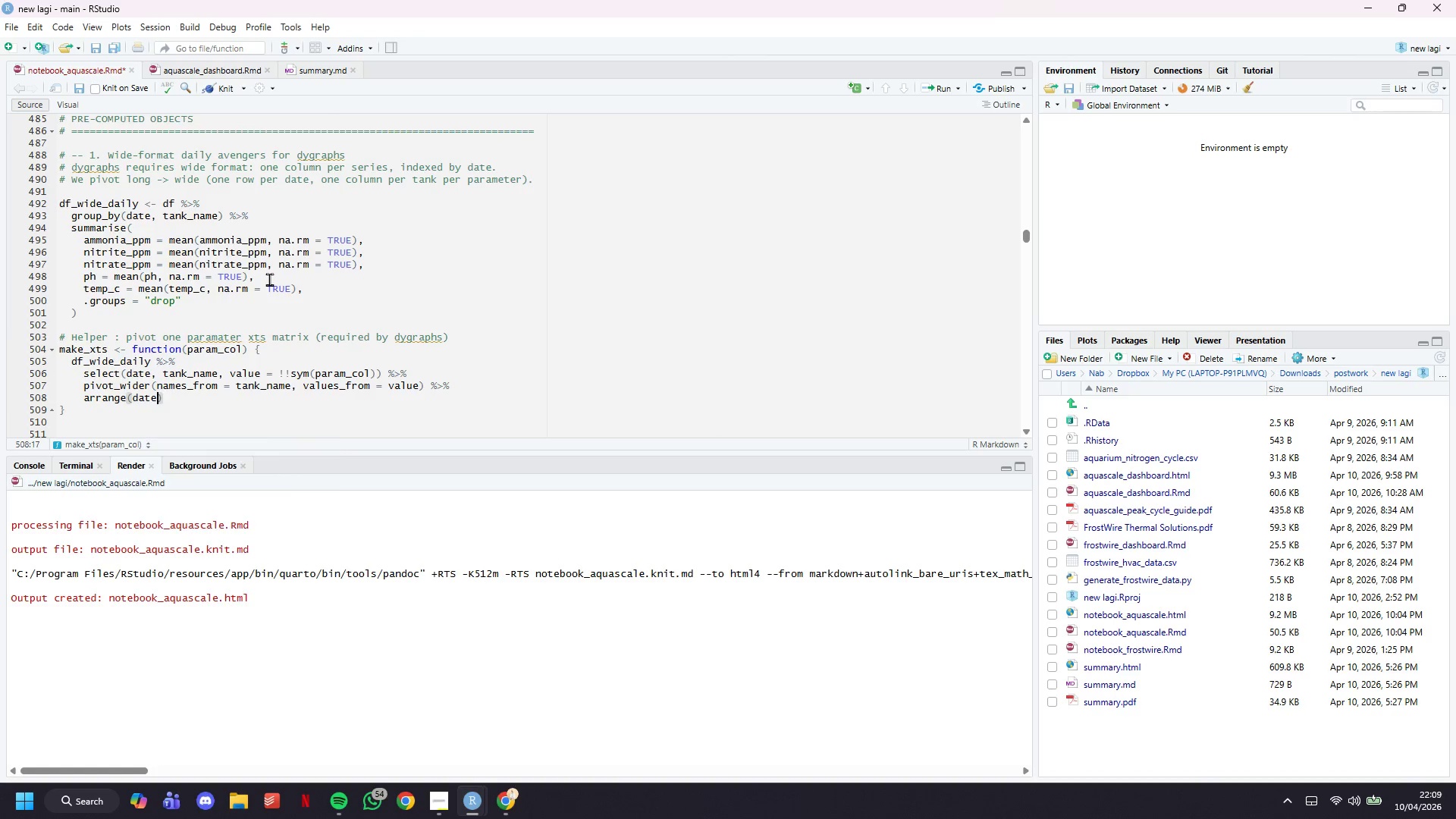 
key(ArrowRight)
 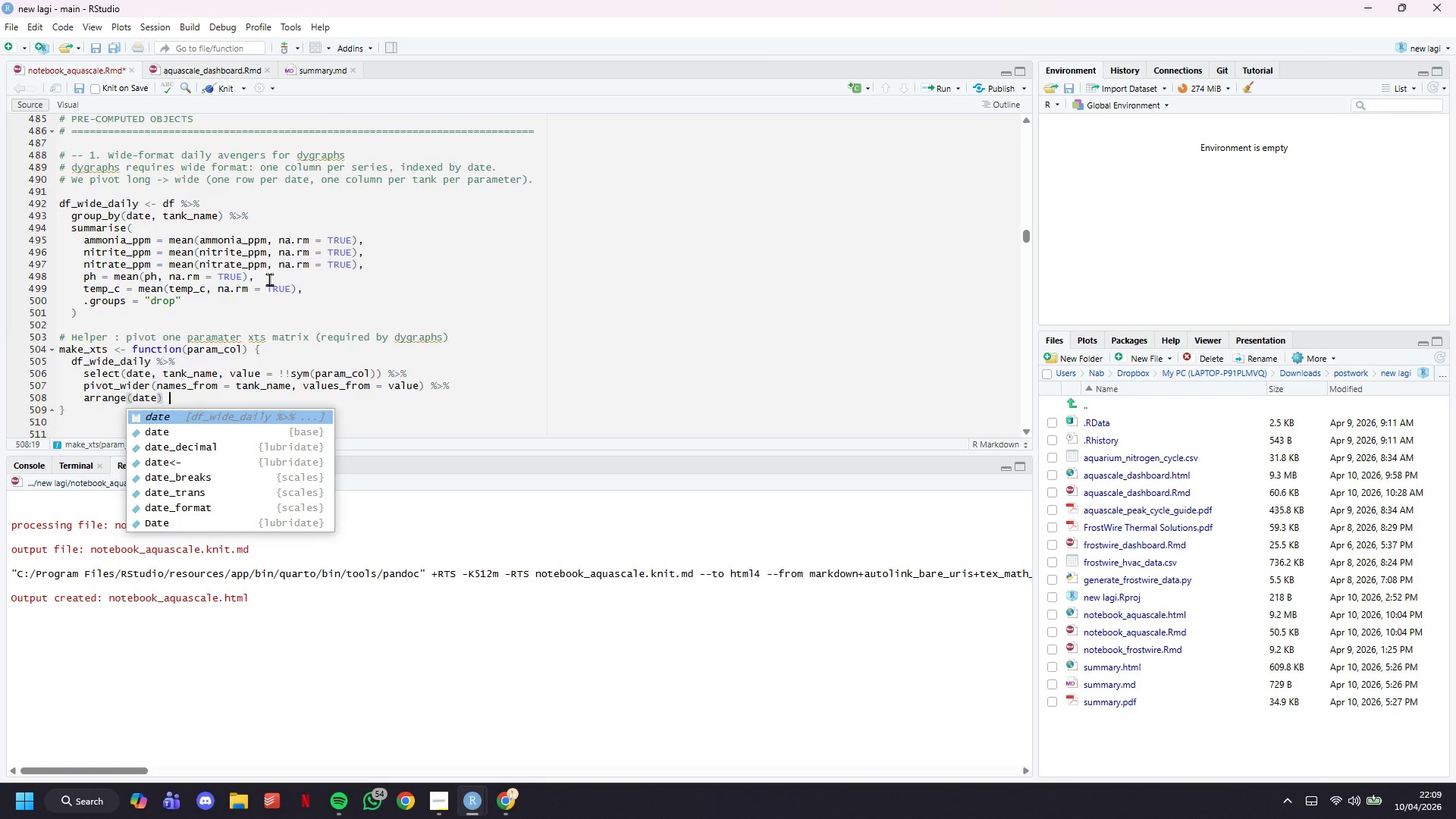 
key(Space)
 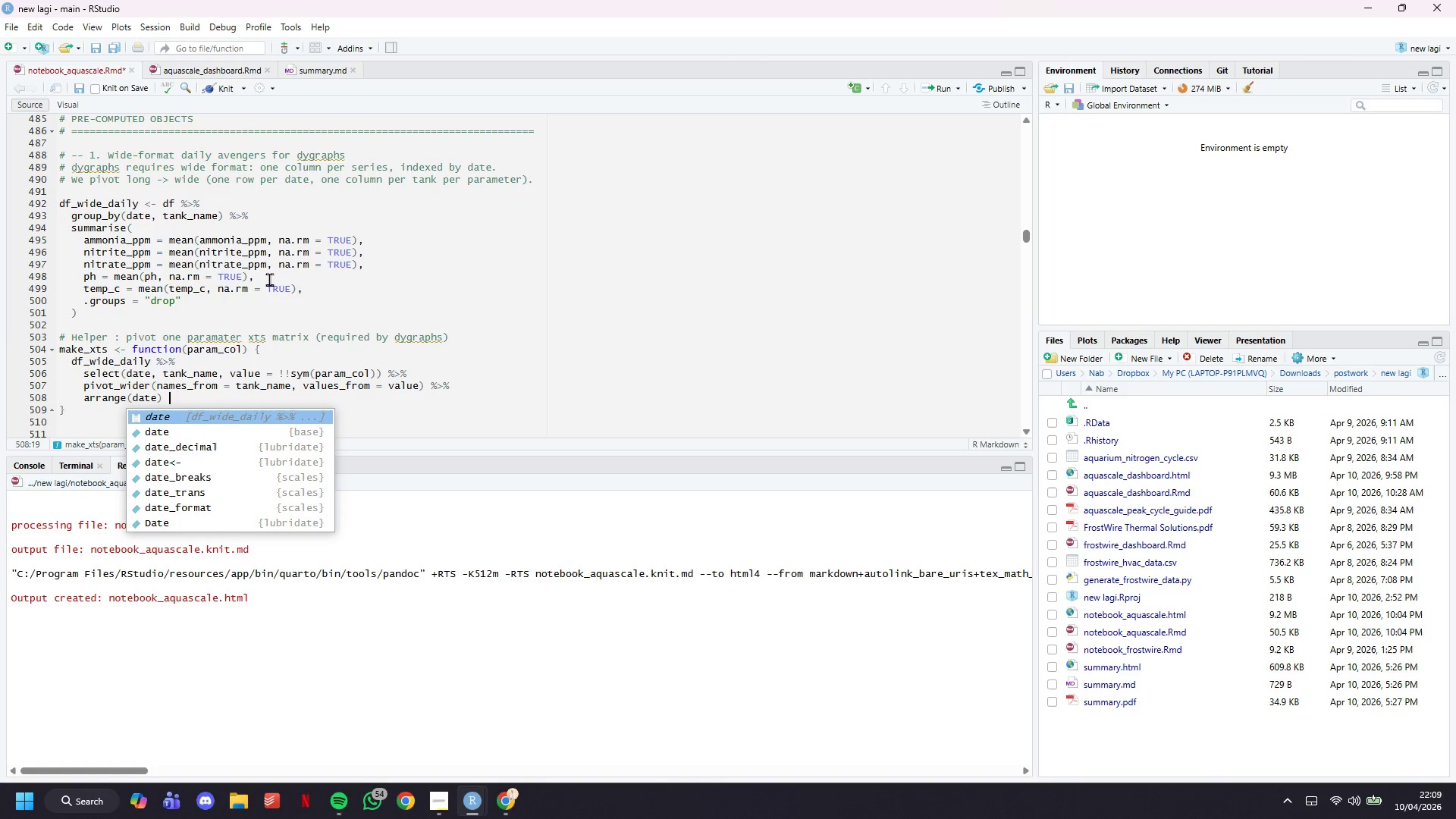 
key(Shift+5)
 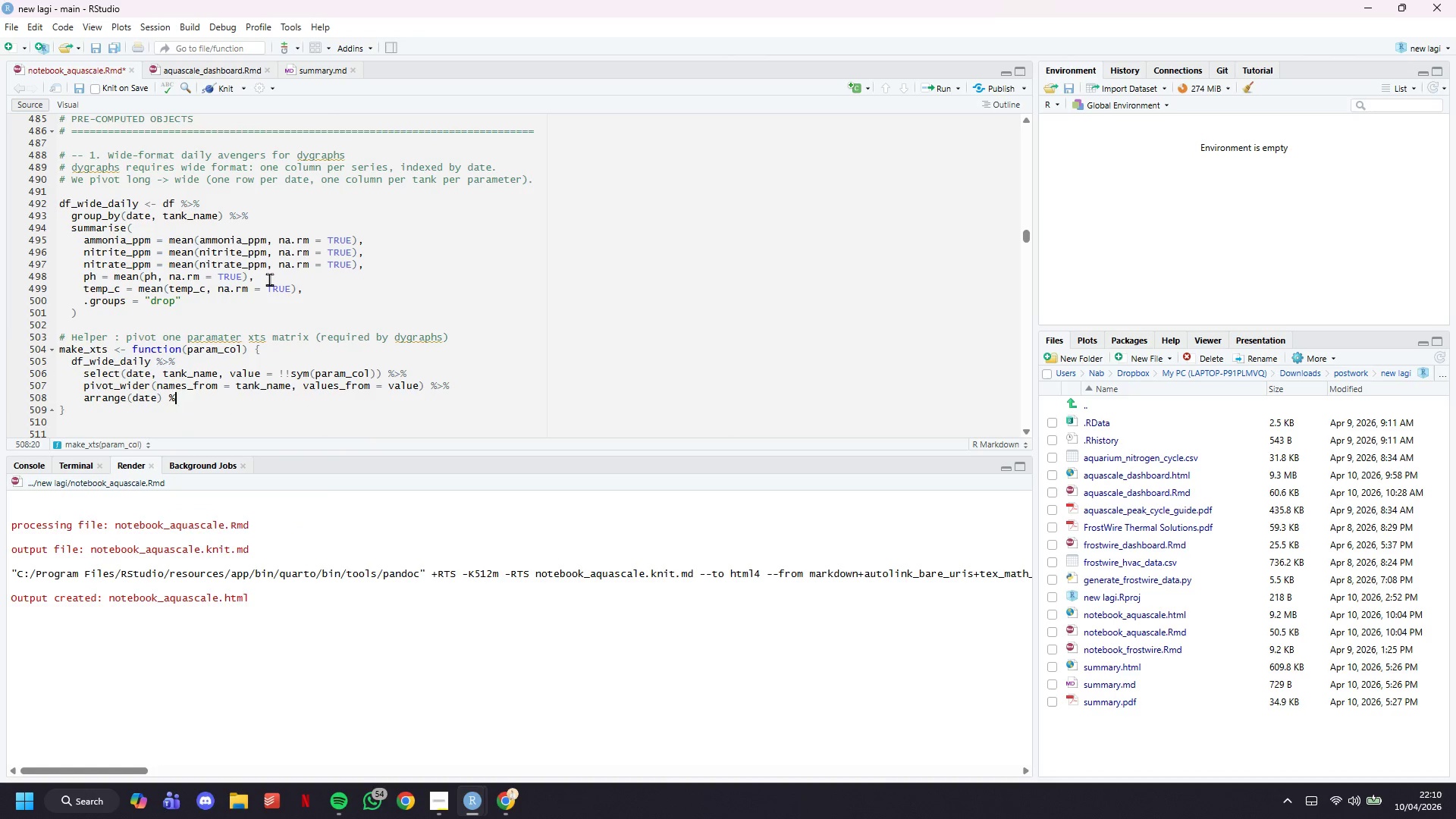 
key(Shift+Period)
 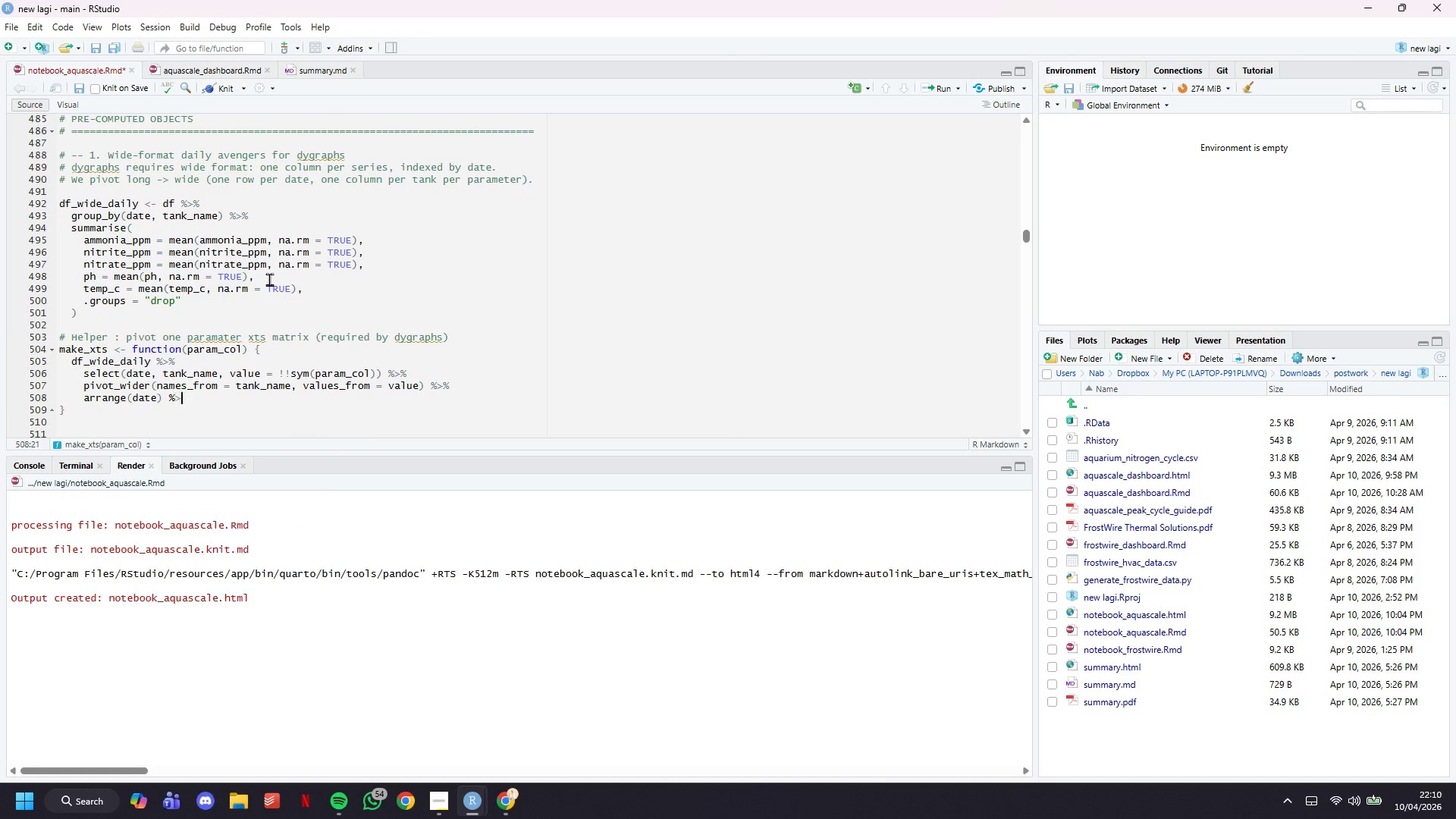 
key(Shift+5)
 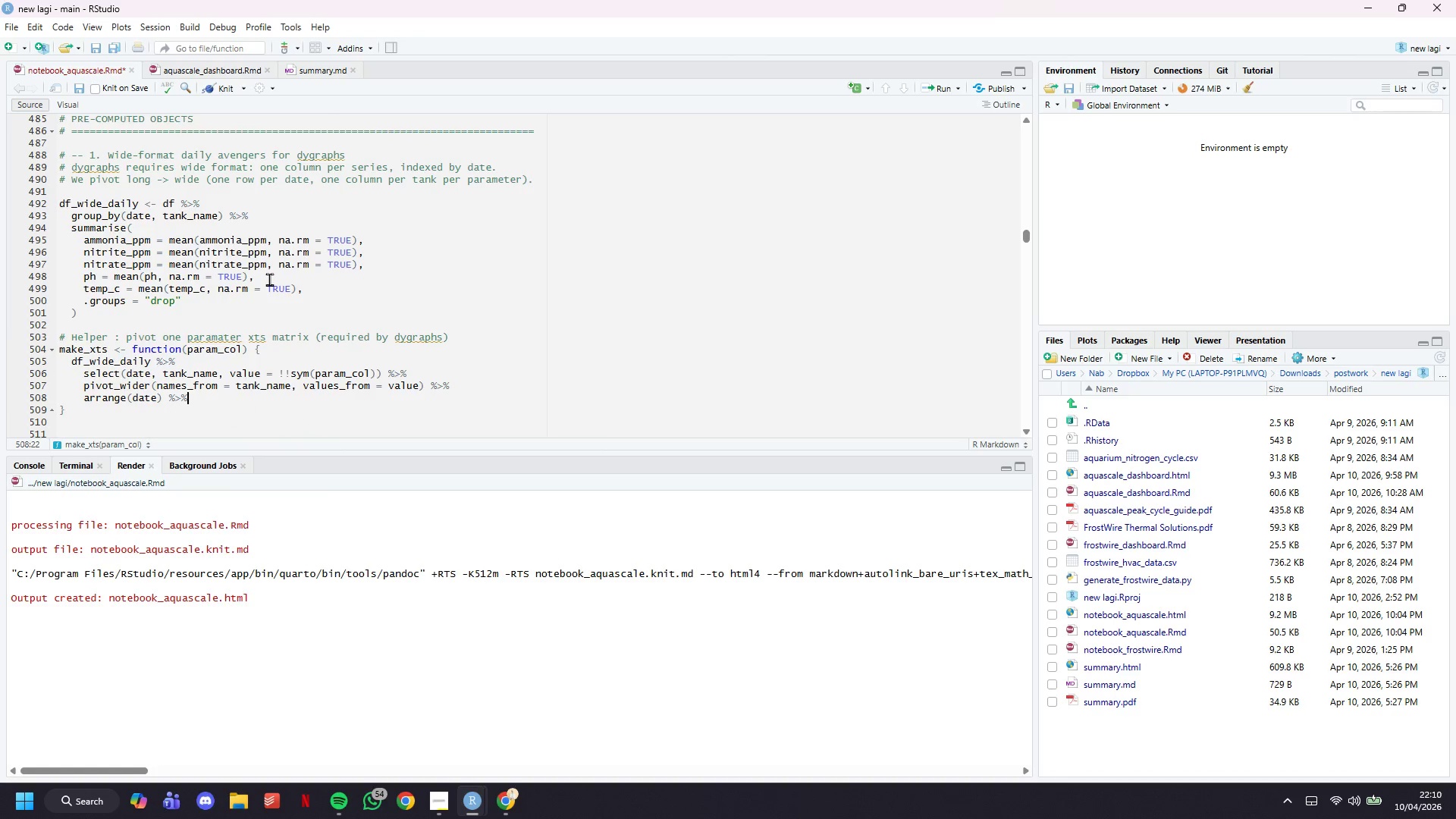 
key(Enter)
 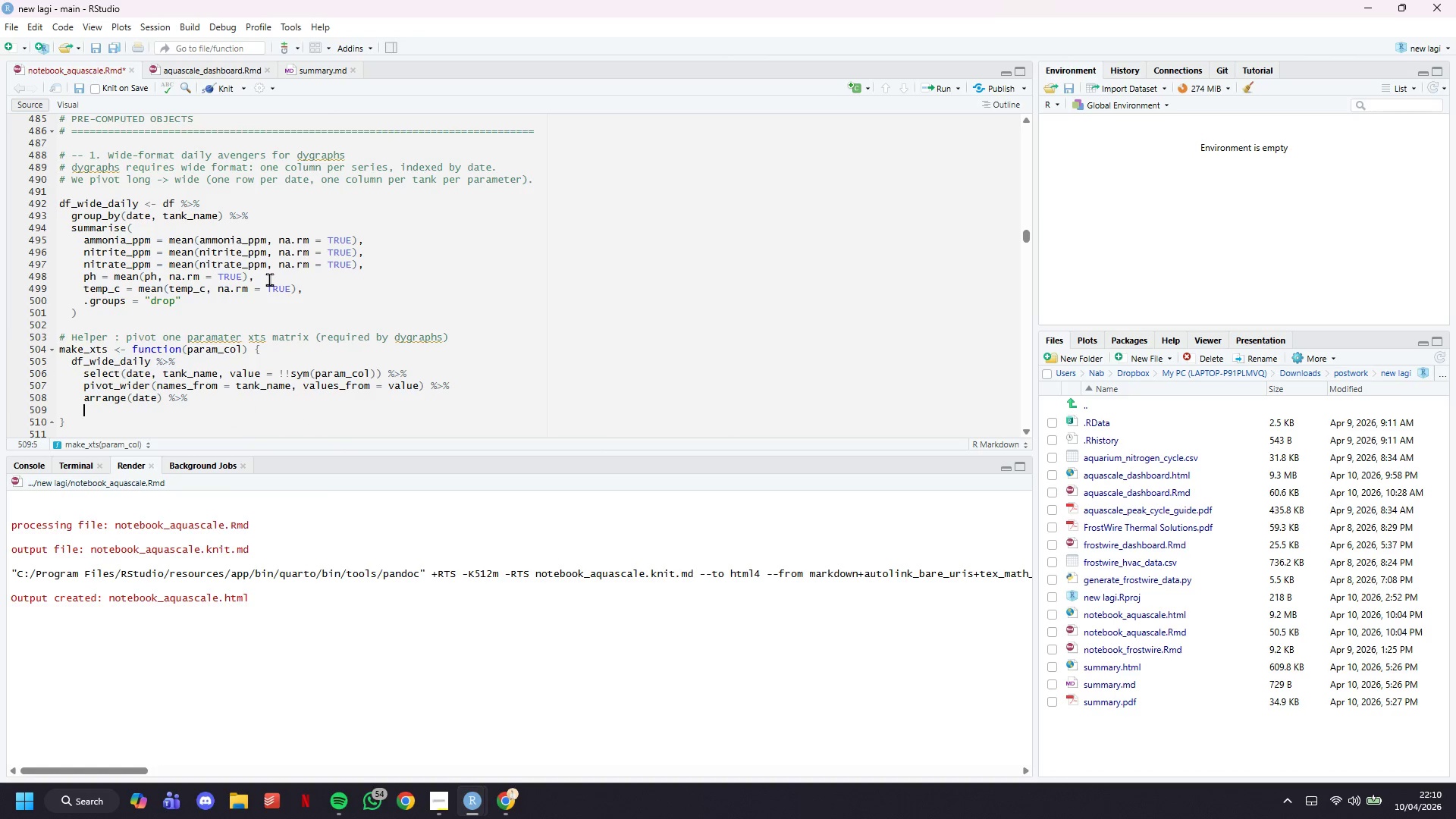 
type(" xts(select(., d)
key(Backspace)
type(-date), order.by = $date) )
 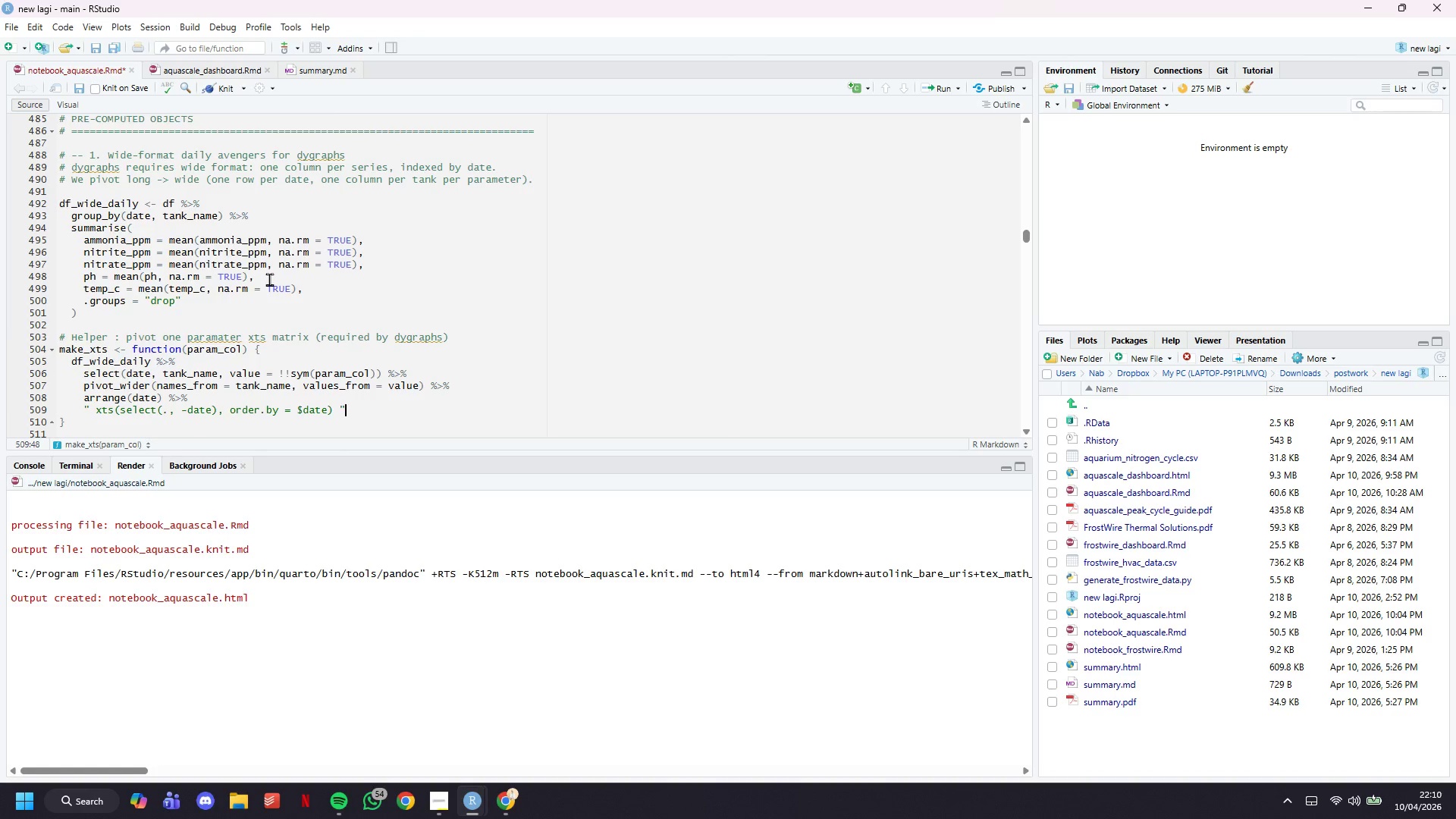 
 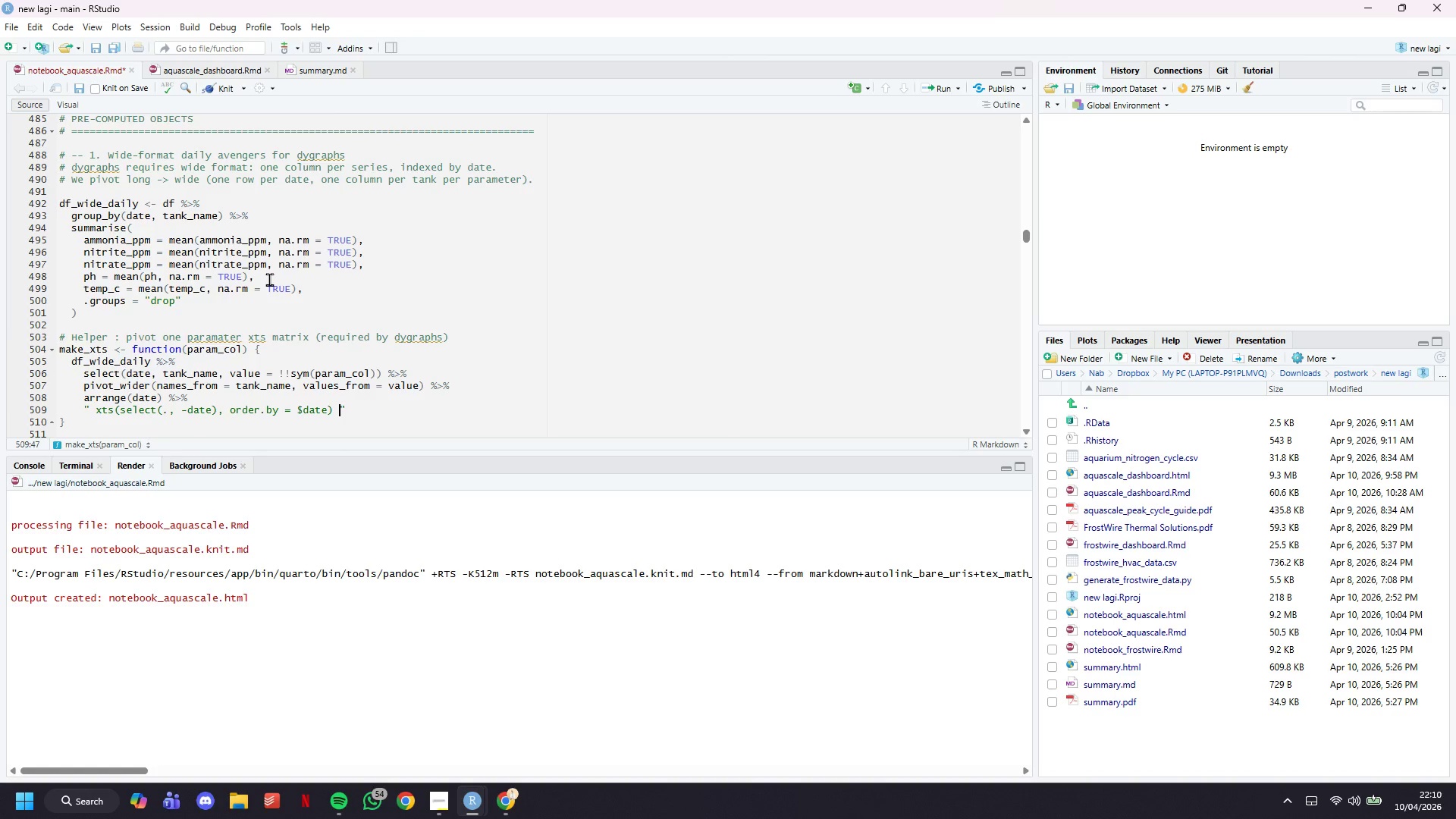 
key(ArrowRight)
 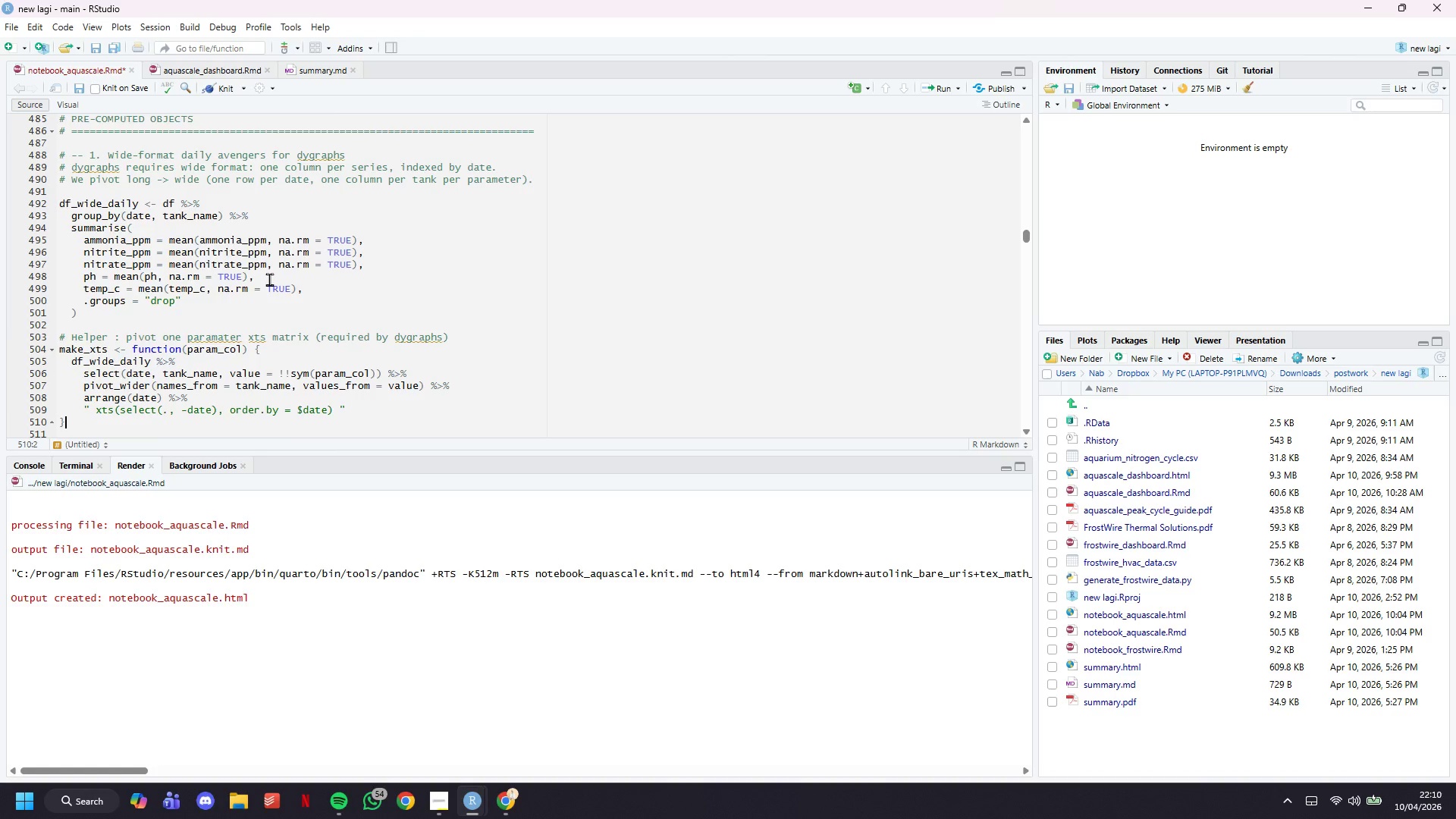 
key(ArrowDown)
 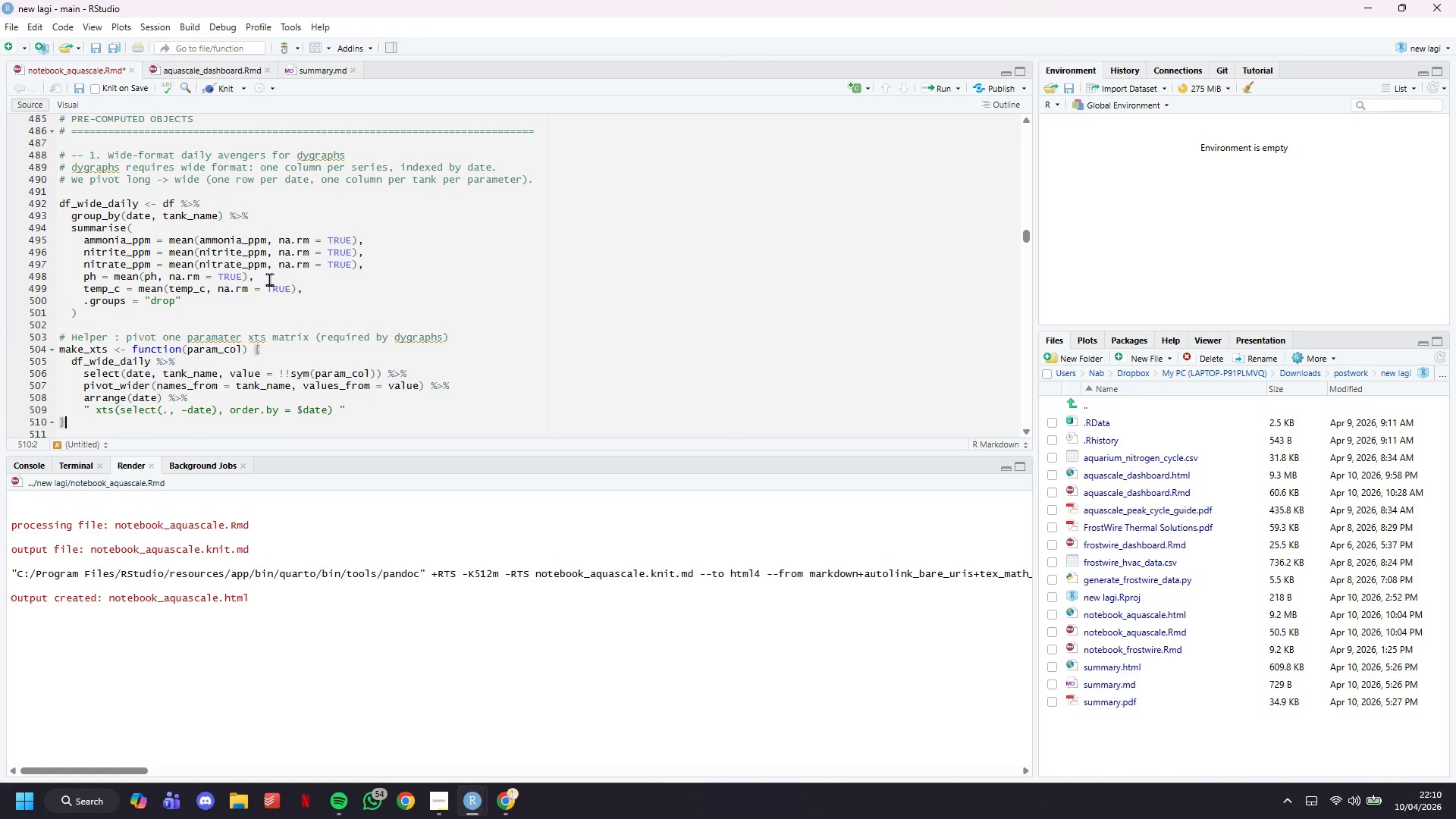 
key(ArrowUp)
 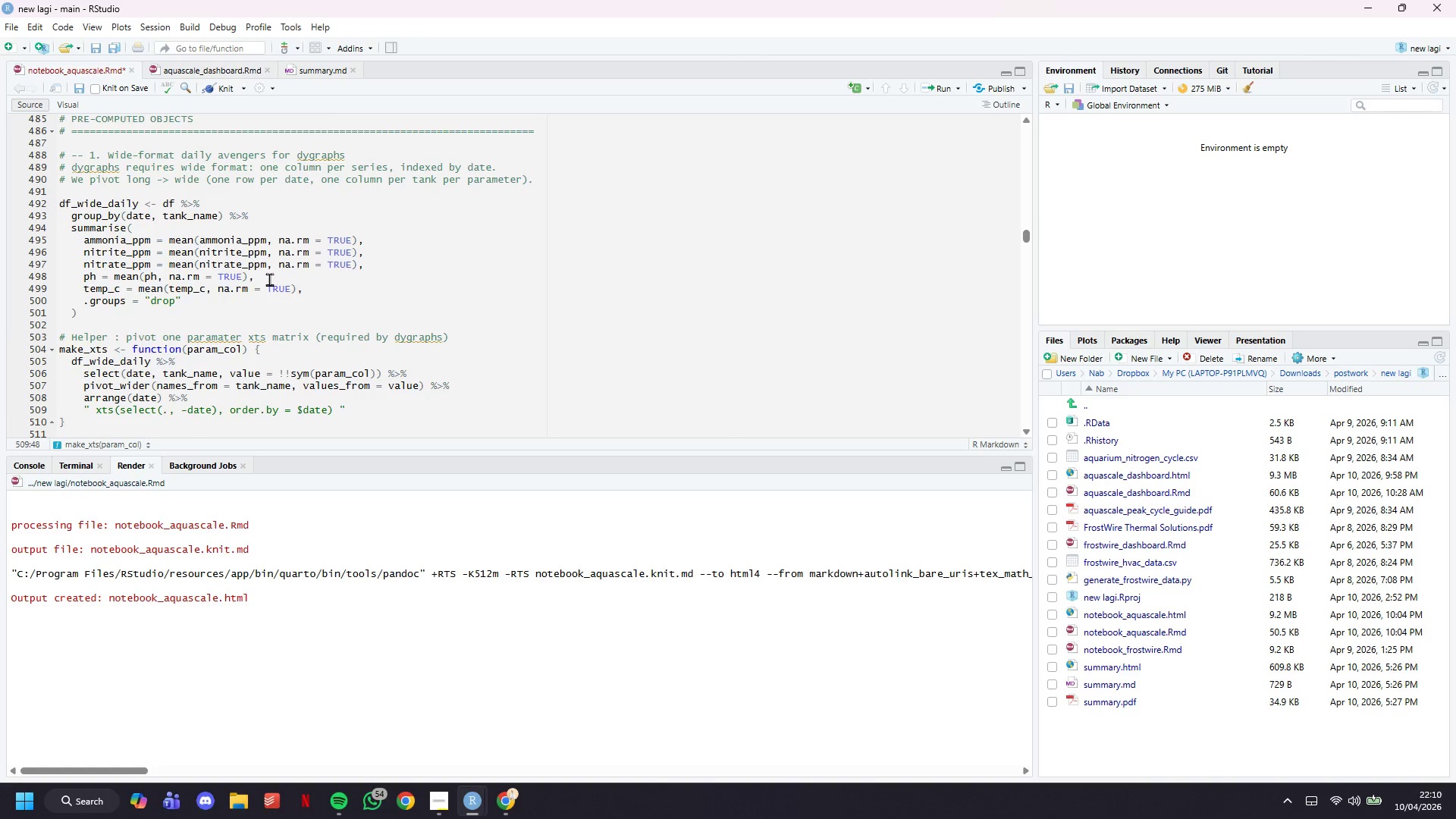 
key(ArrowRight)
 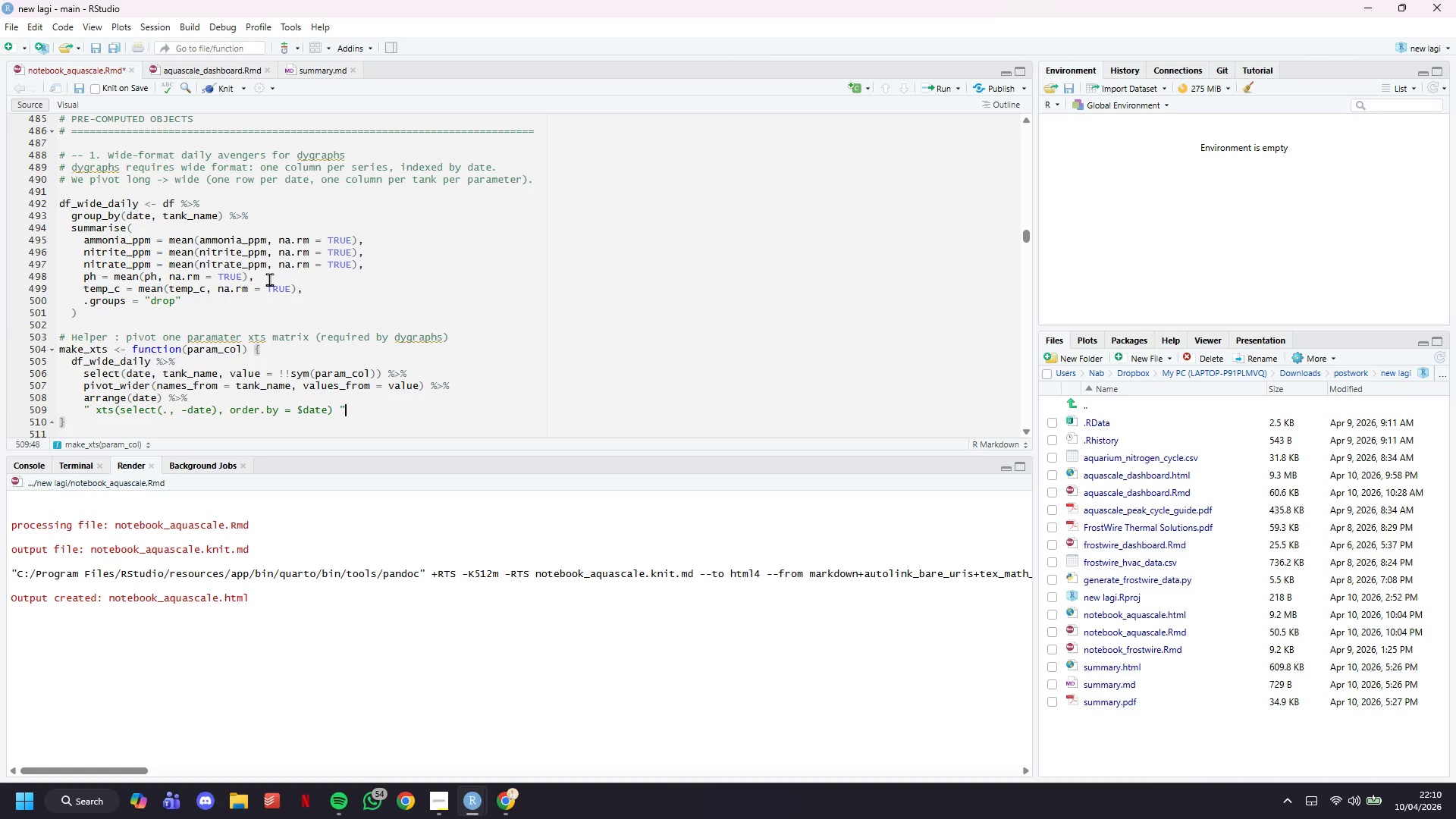 
key(ArrowLeft)
 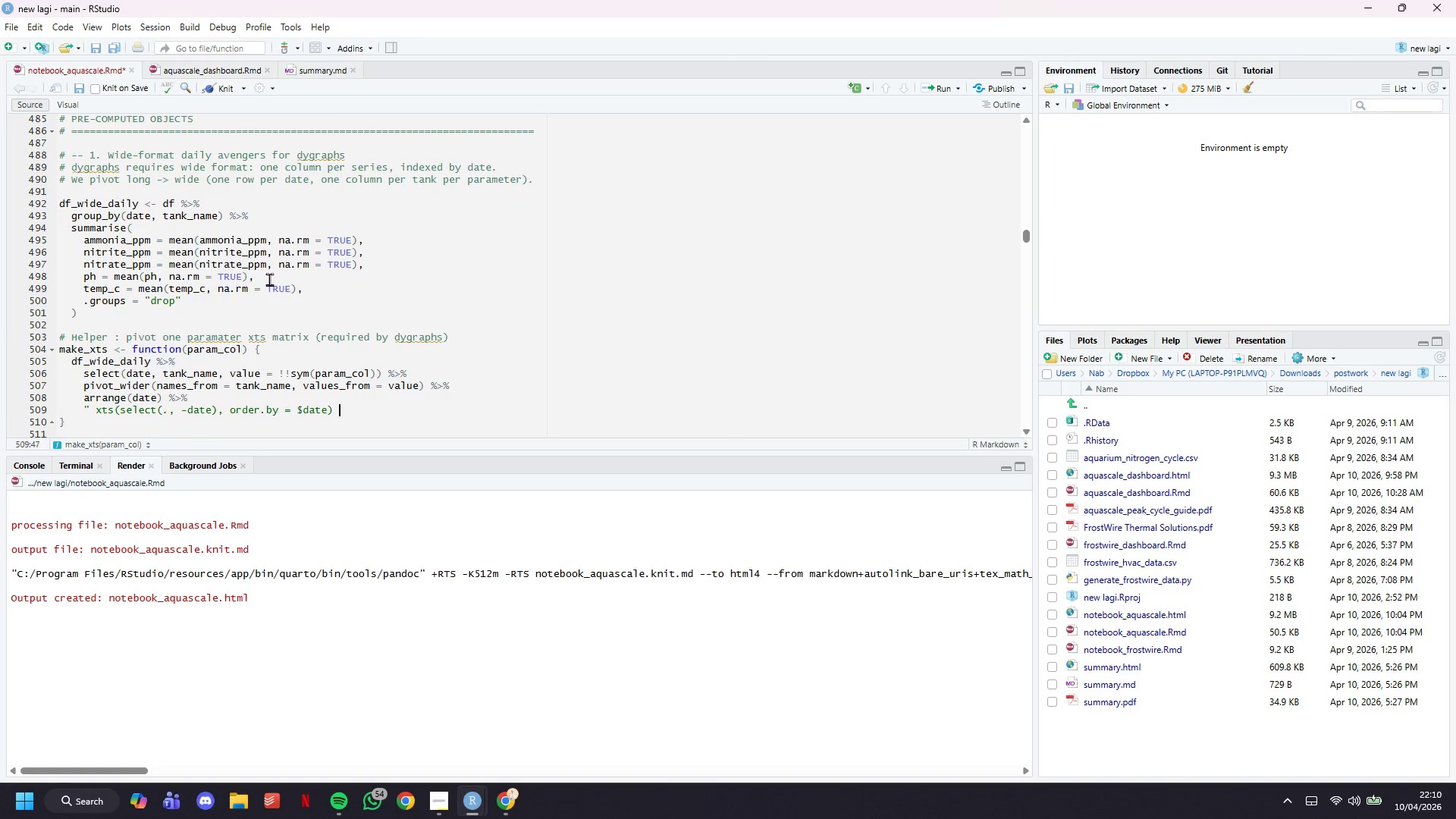 
key(Backspace)
 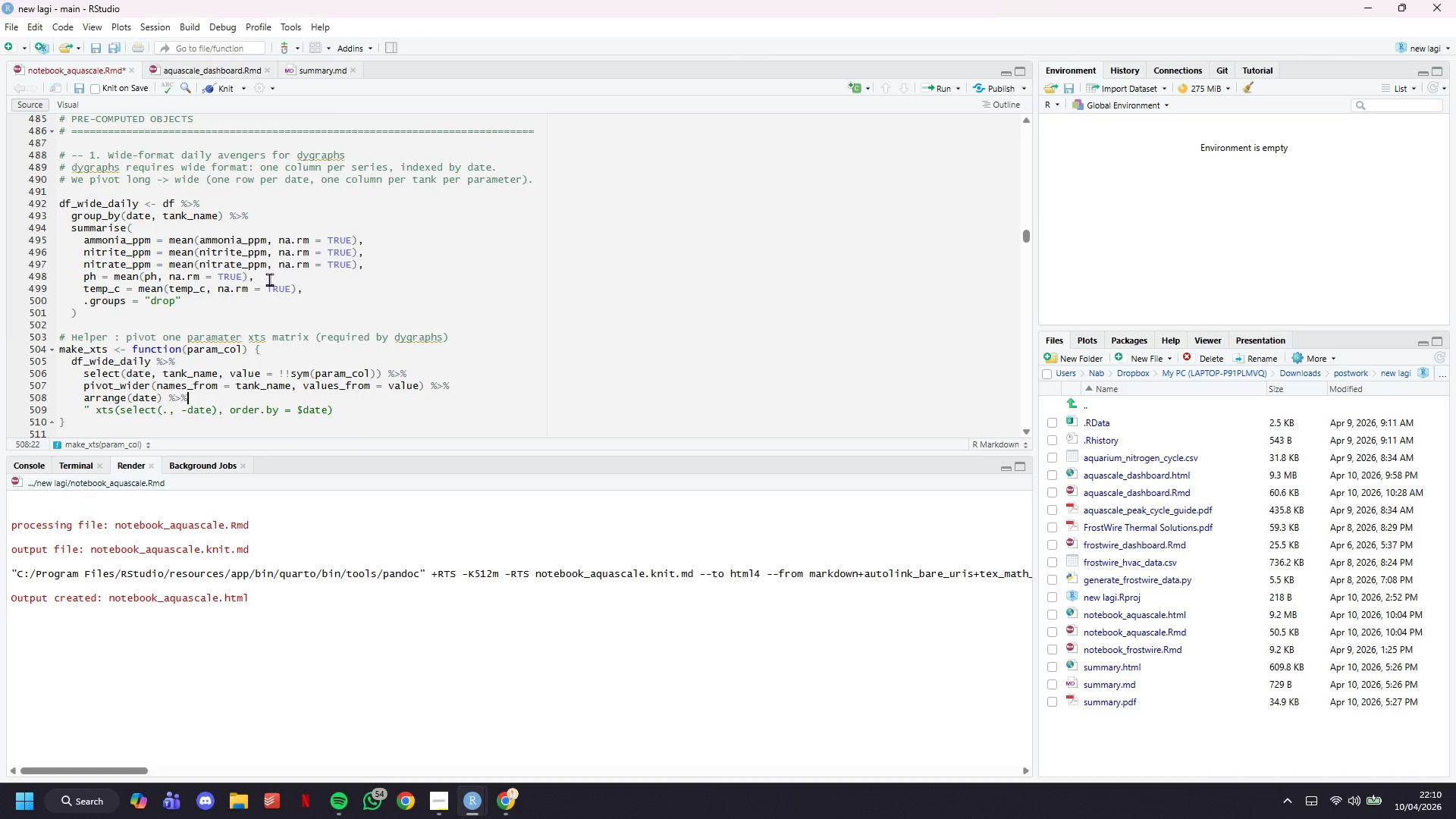 
key(ArrowUp)
 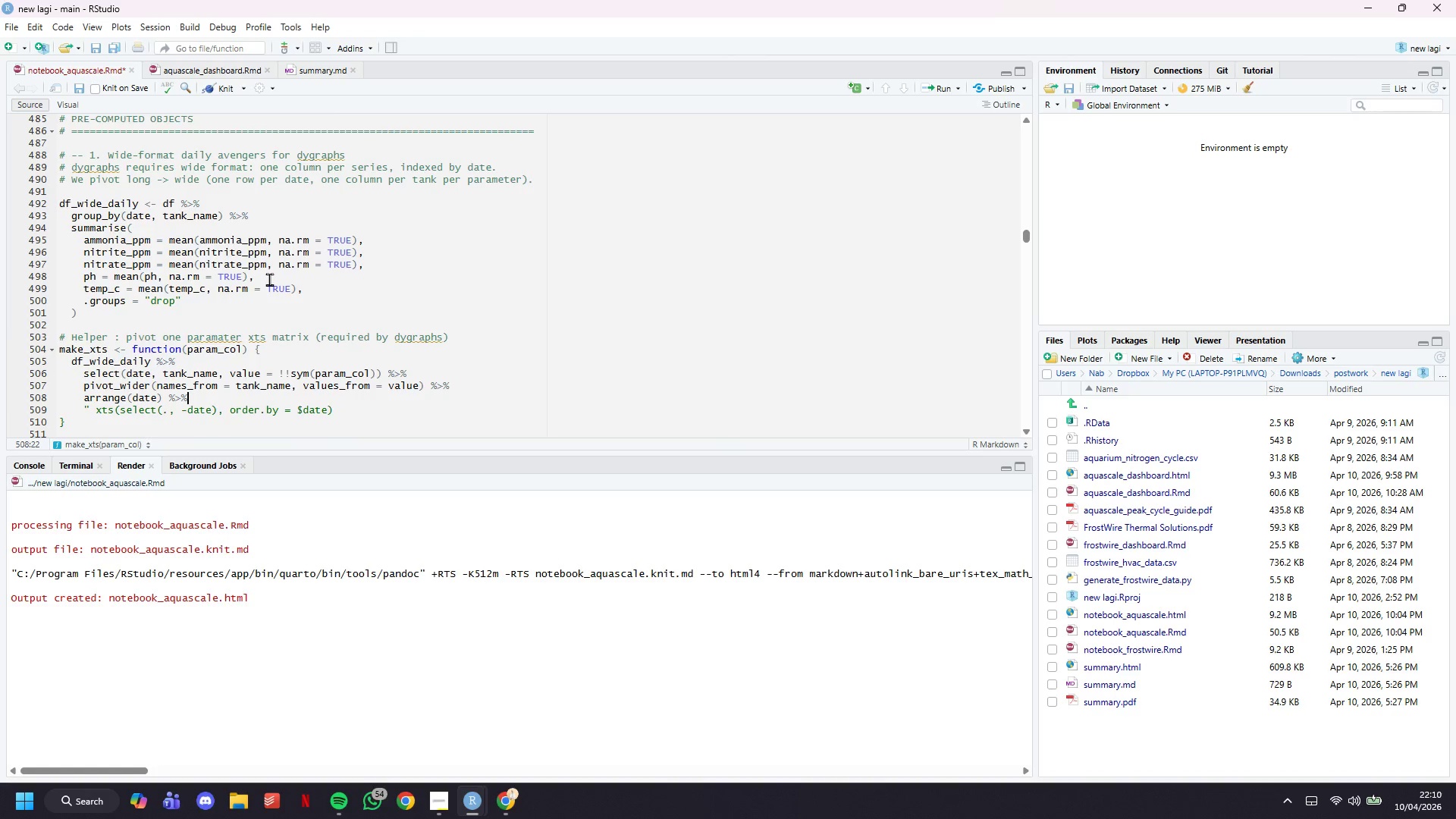 
key(ArrowRight)
 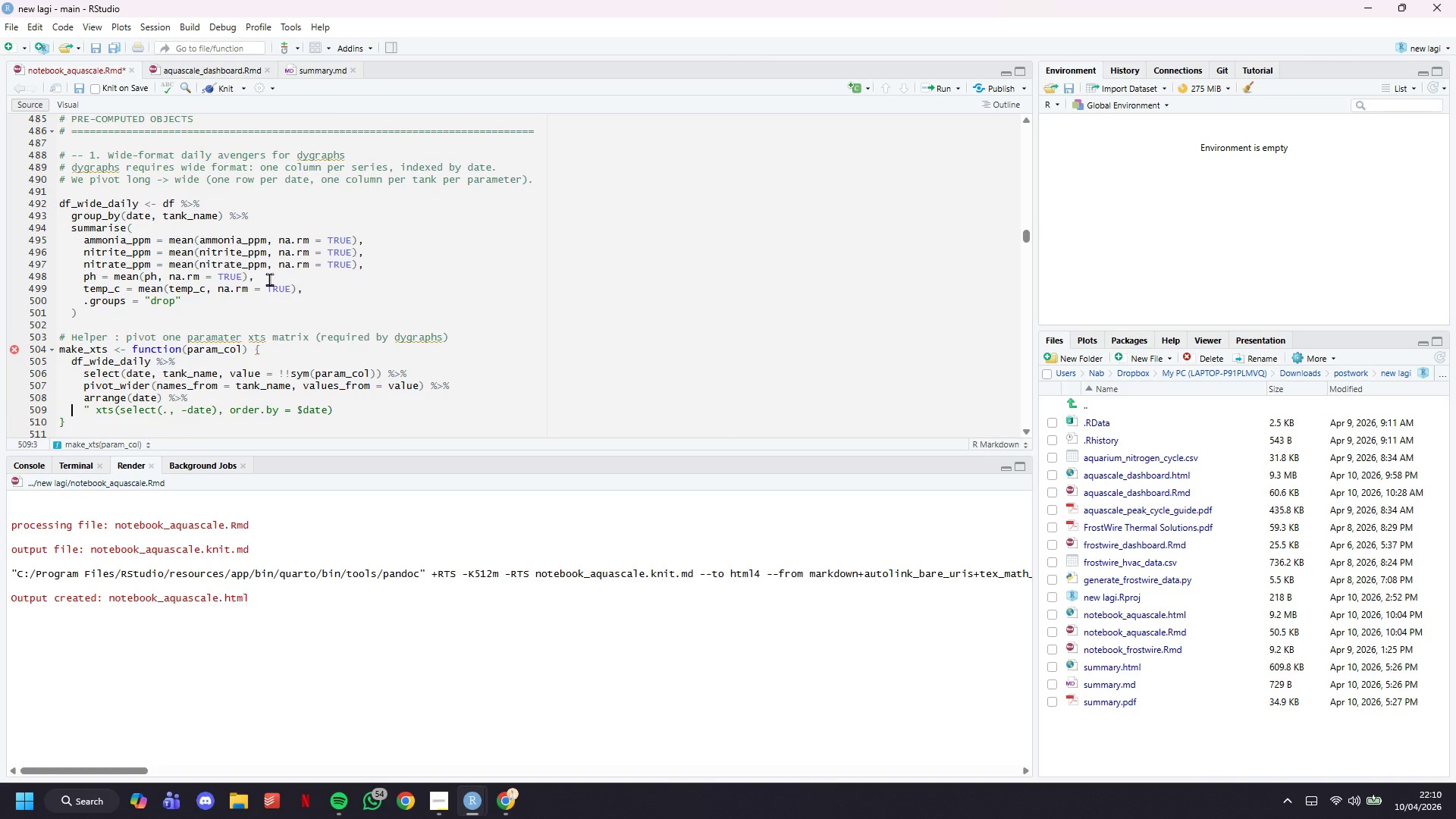 
key(ArrowRight)
 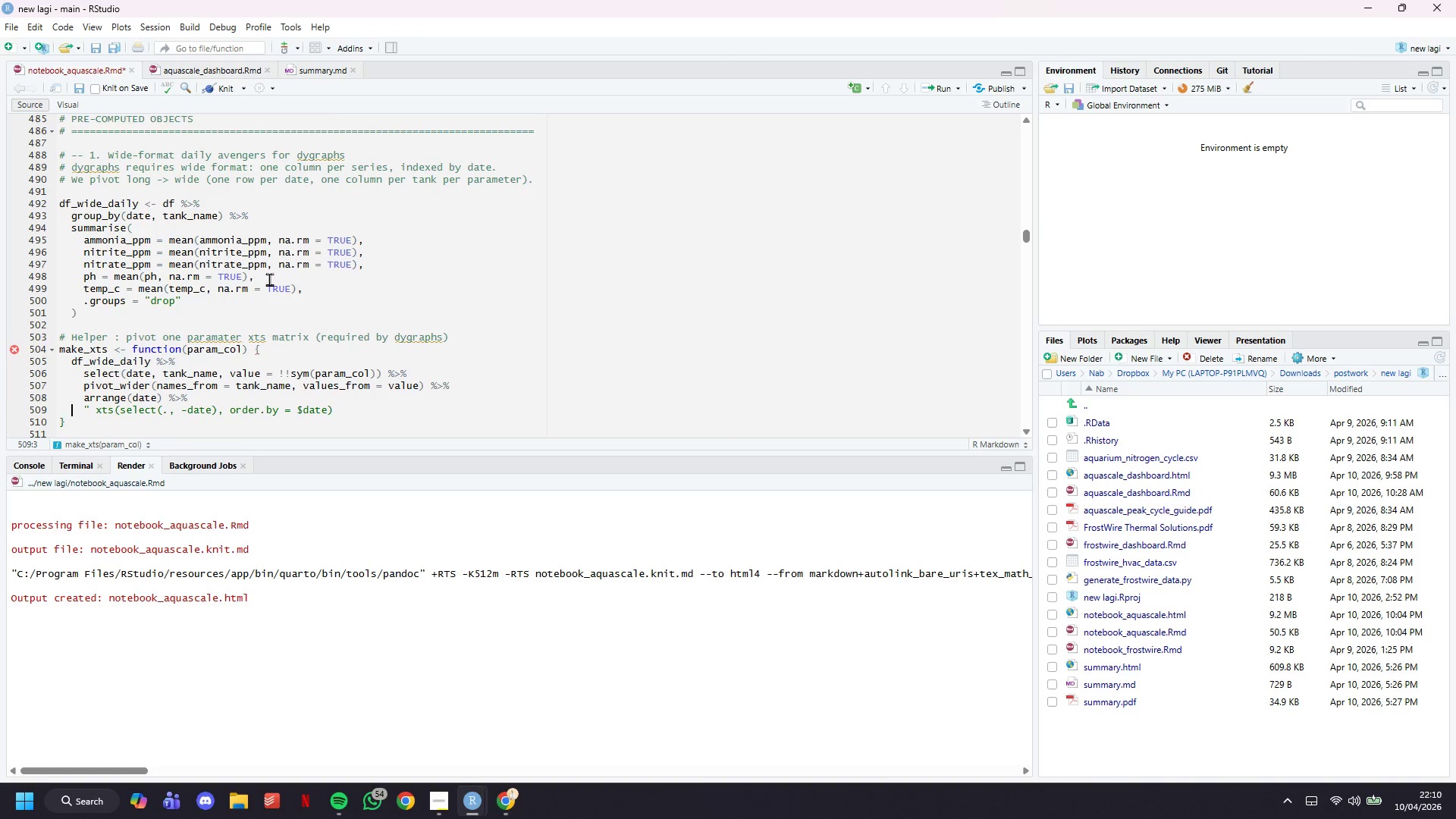 
key(ArrowRight)
 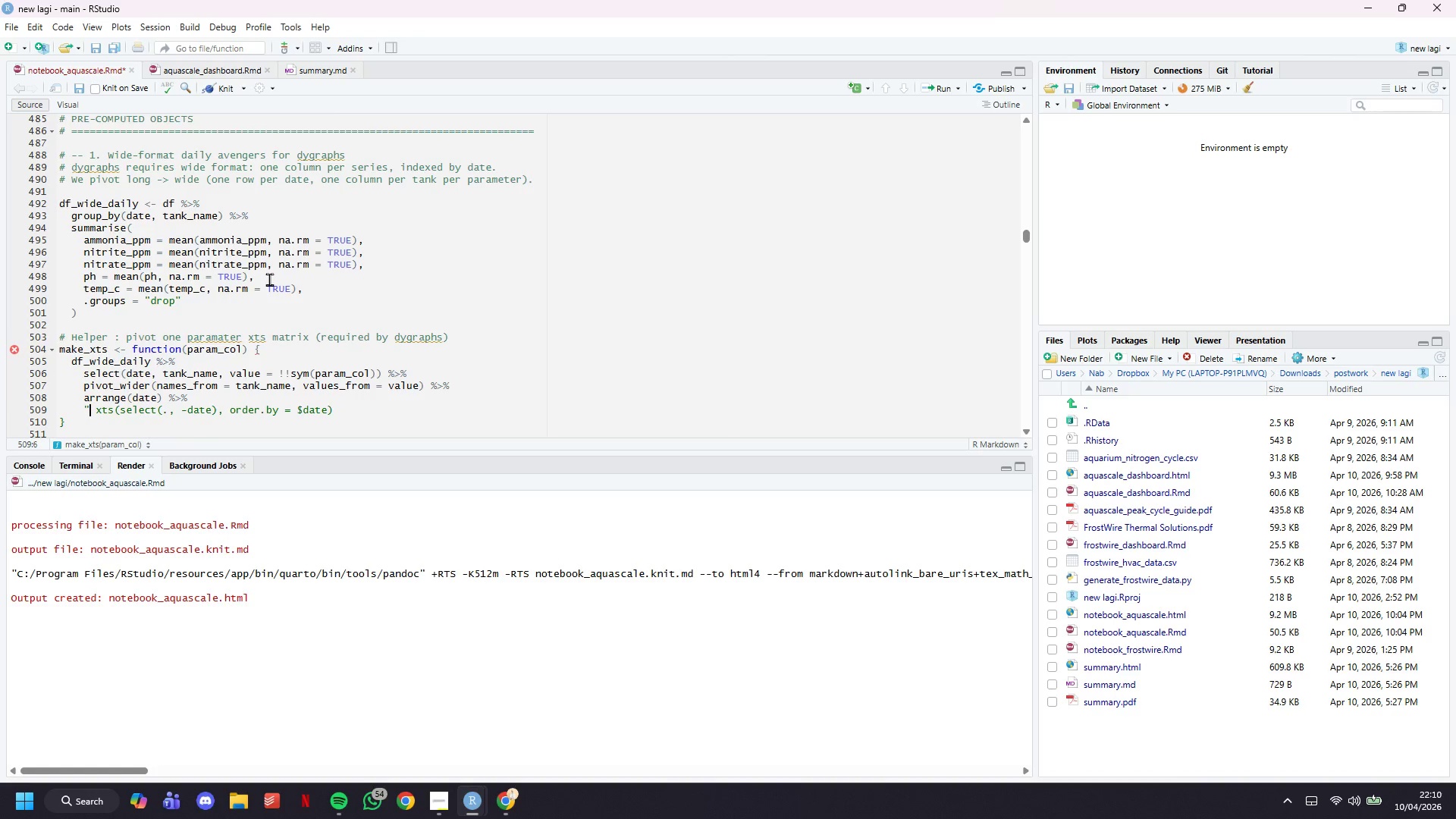 
key(ArrowRight)
 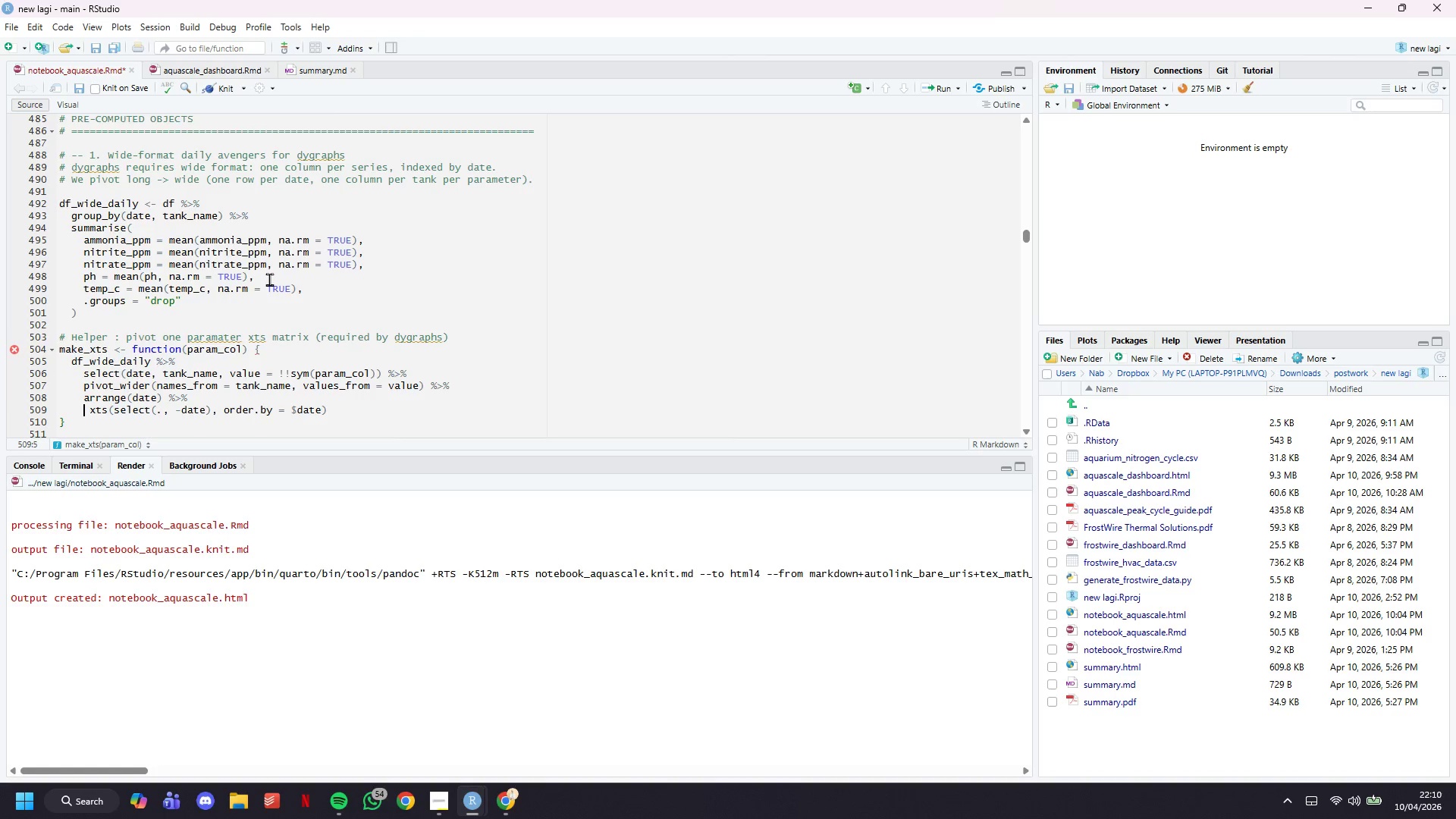 
key(Backspace)
 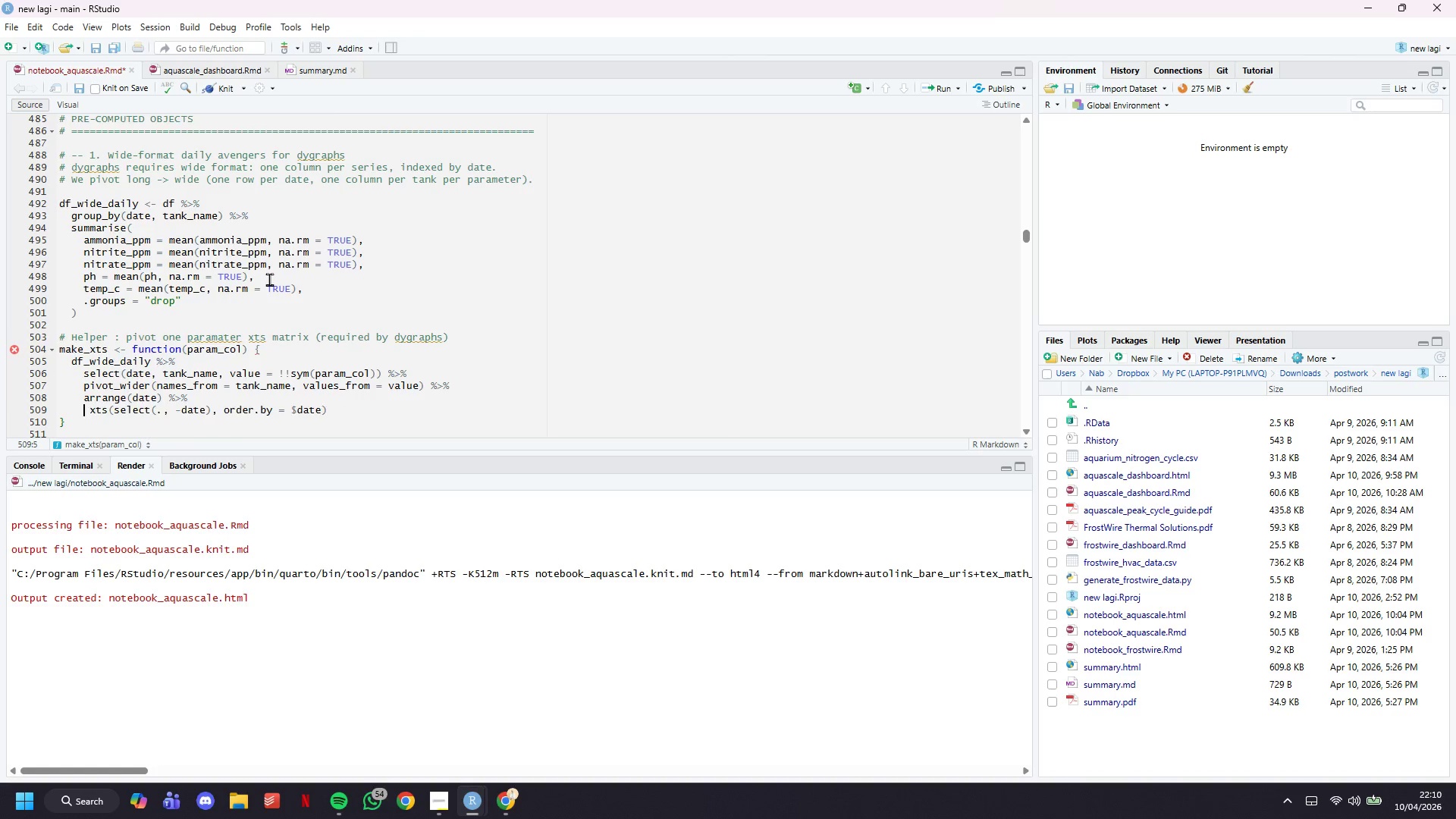 
key(Shift+BracketLeft)
 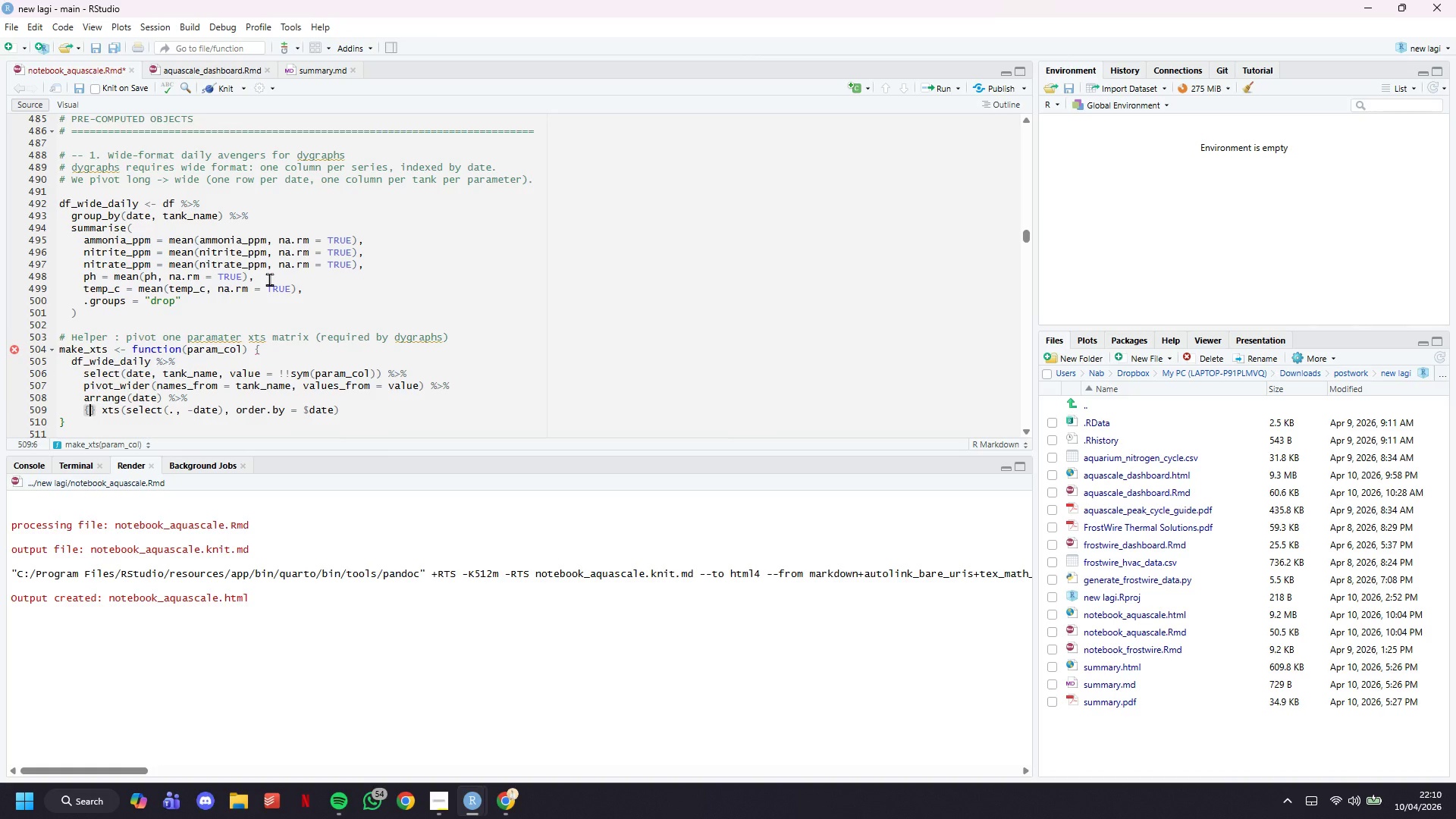 
key(ArrowRight)
 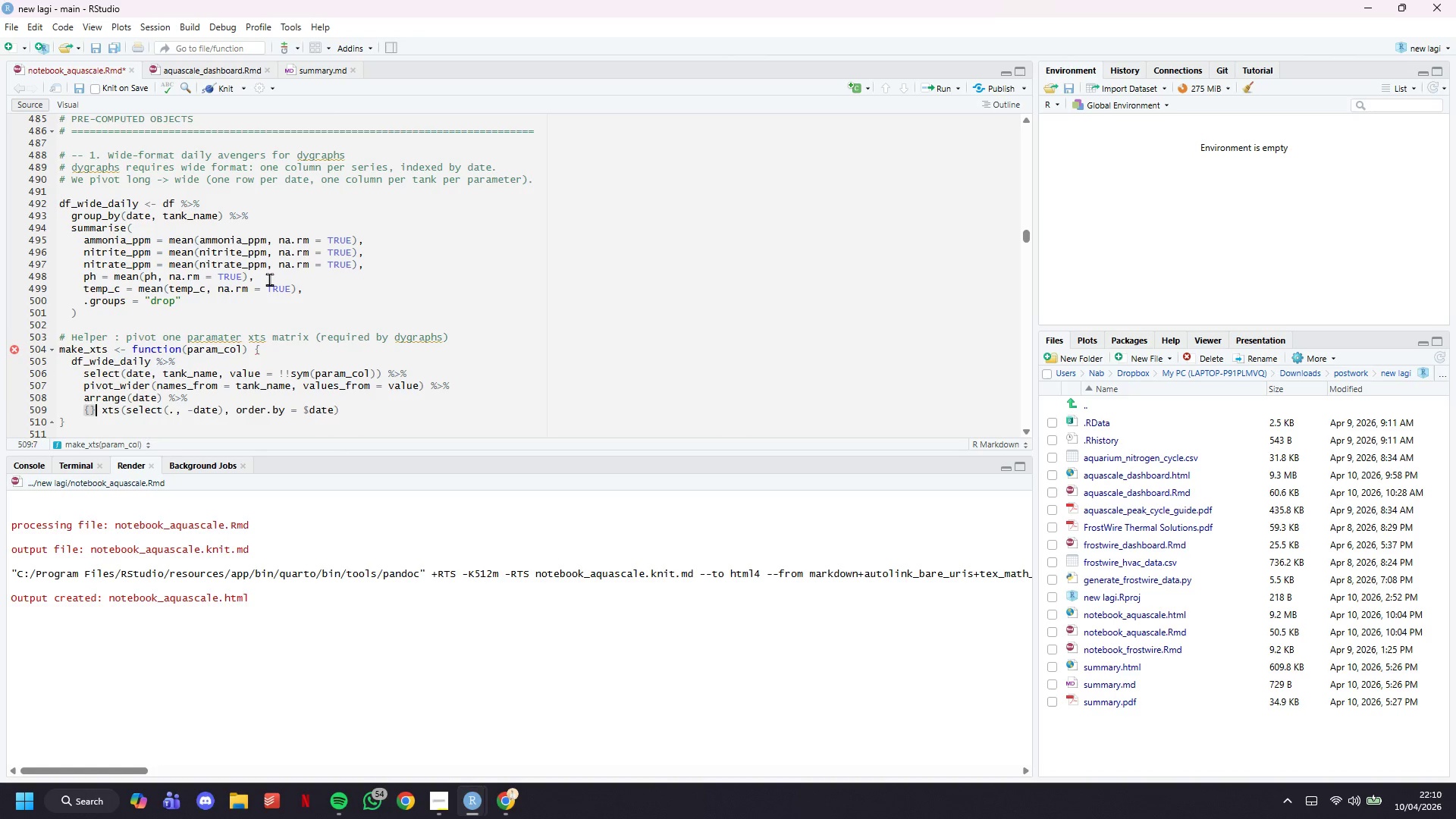 
key(Backspace)
 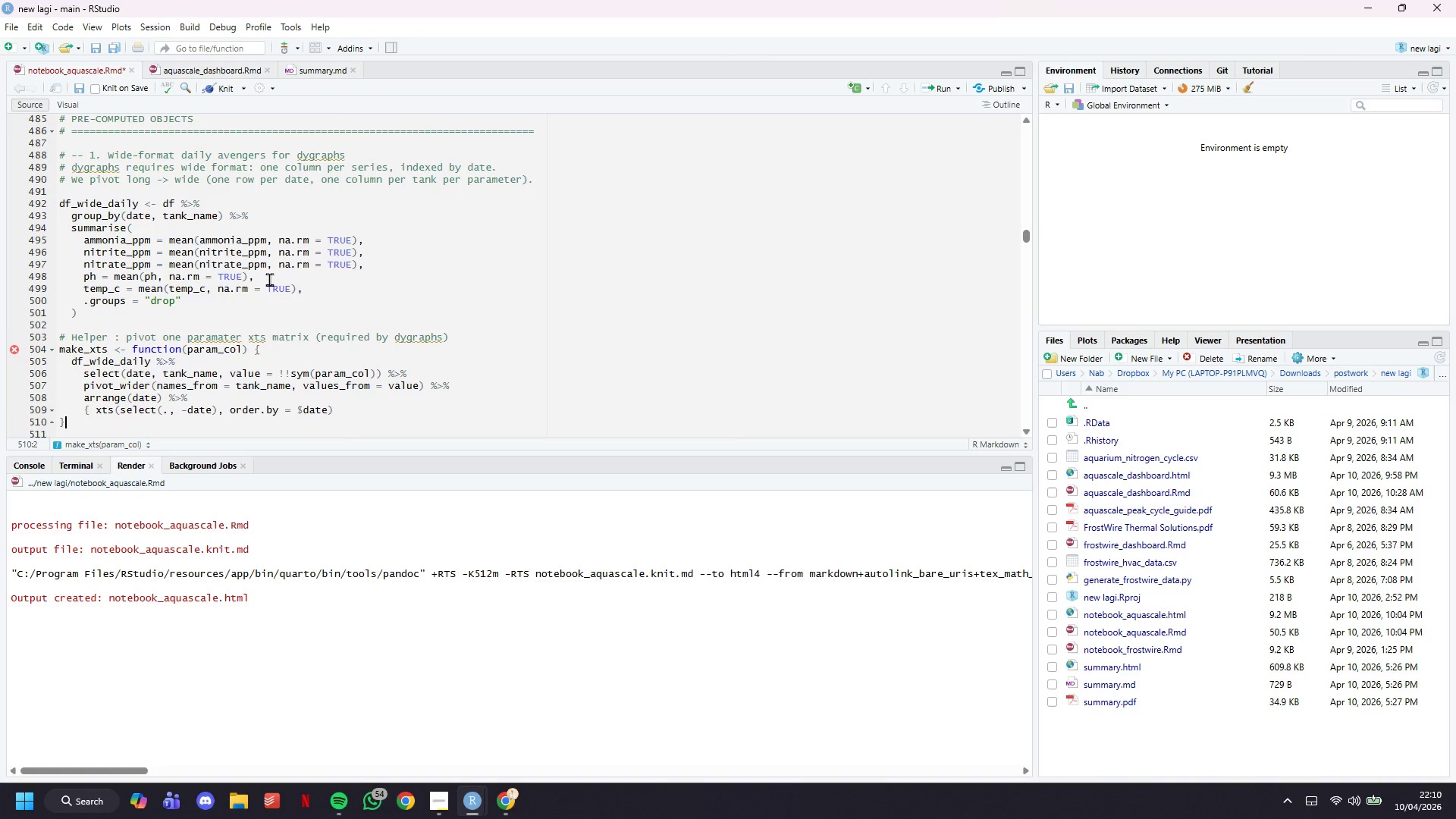 
key(ArrowDown)
 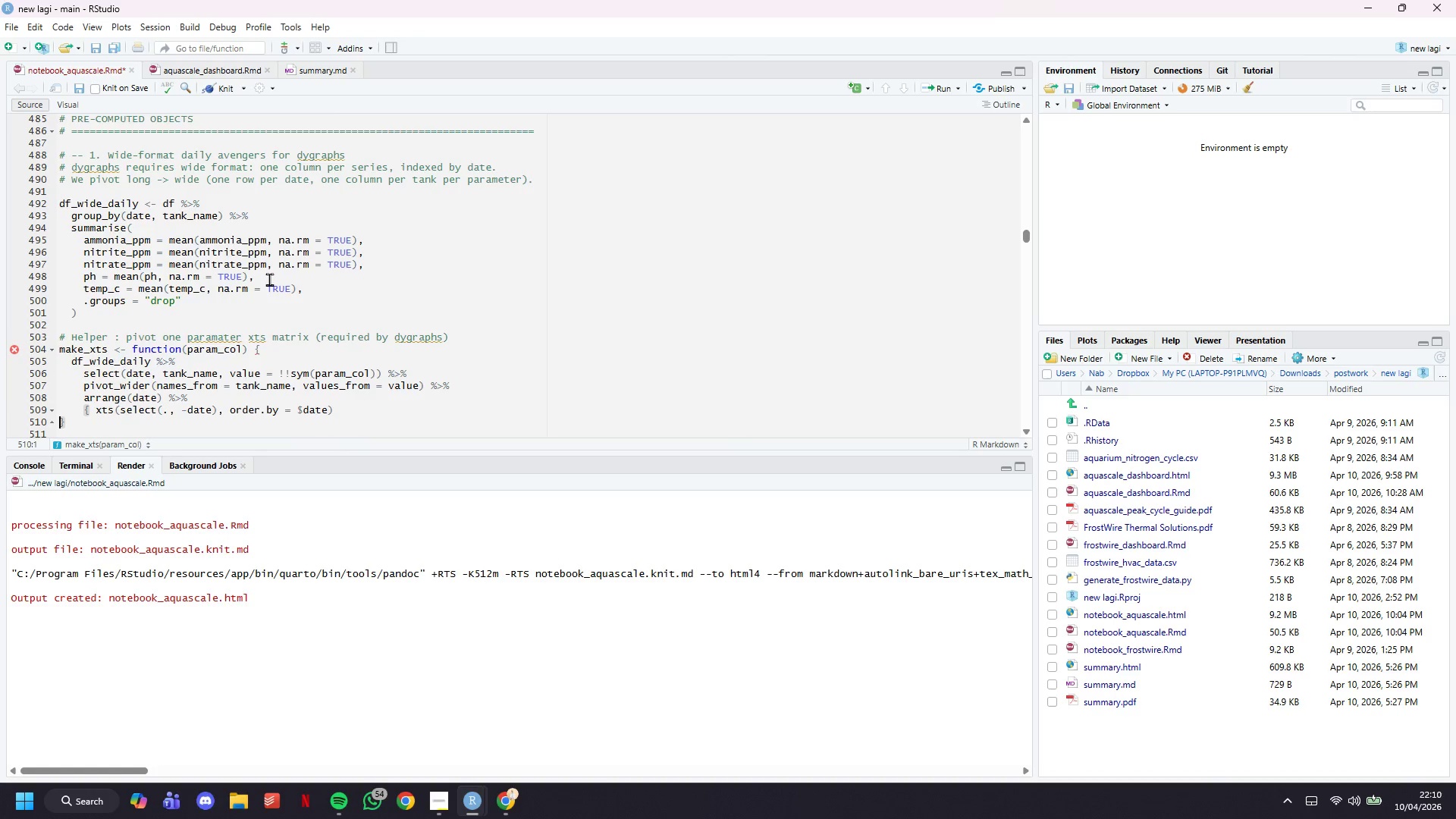 
key(ArrowLeft)
 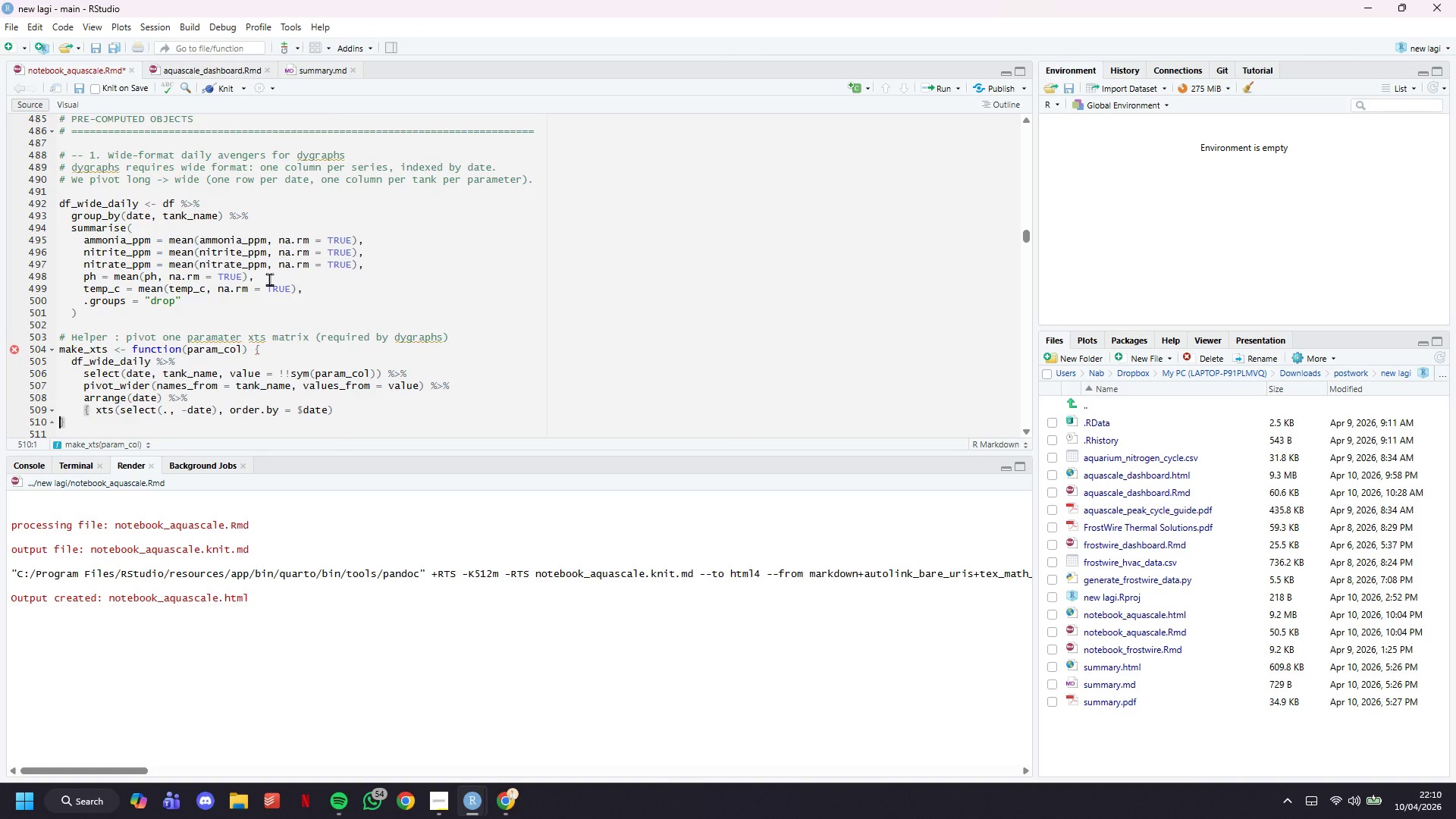 
key(ArrowLeft)
 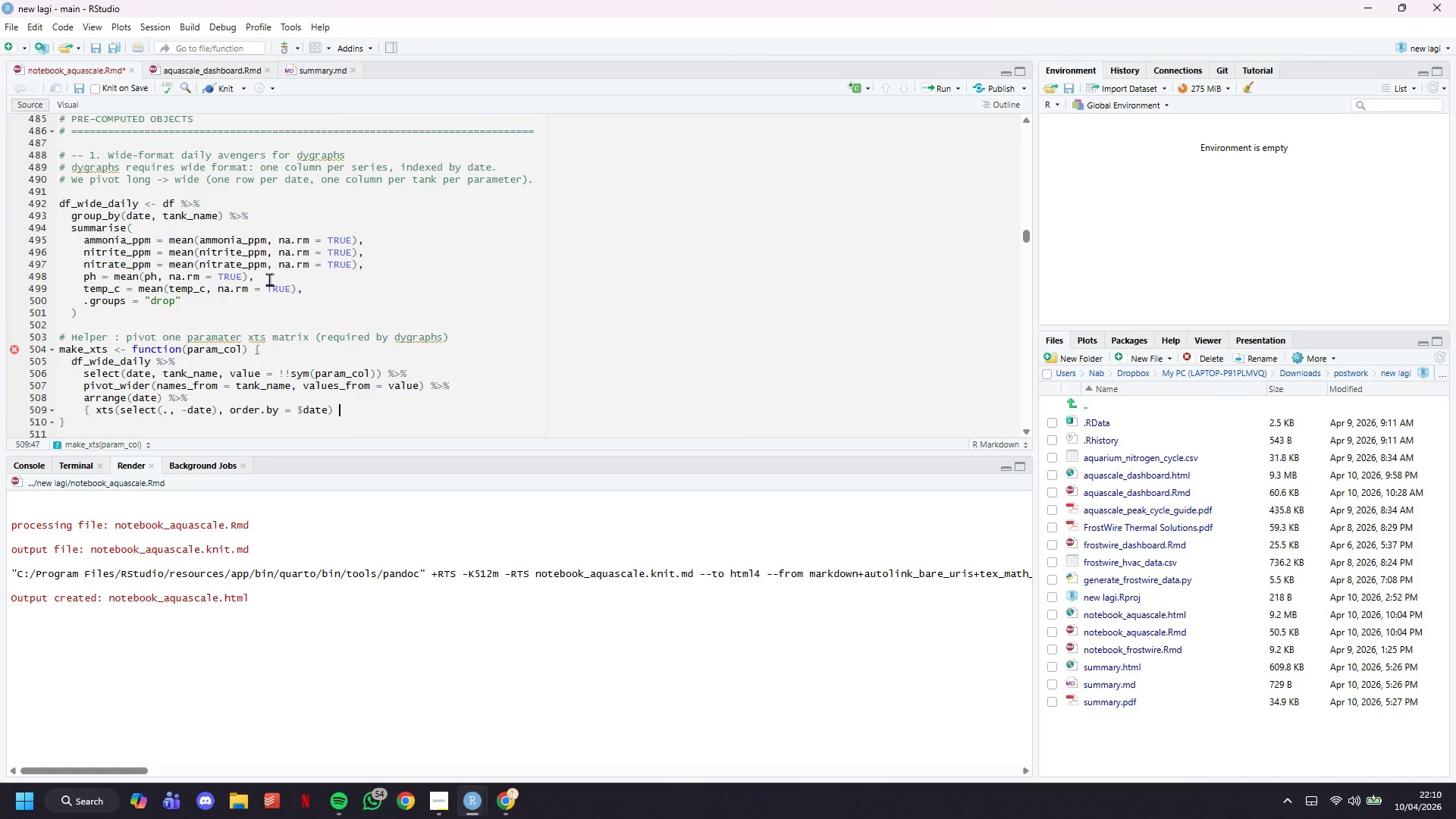 
key(Shift+BracketRight)
 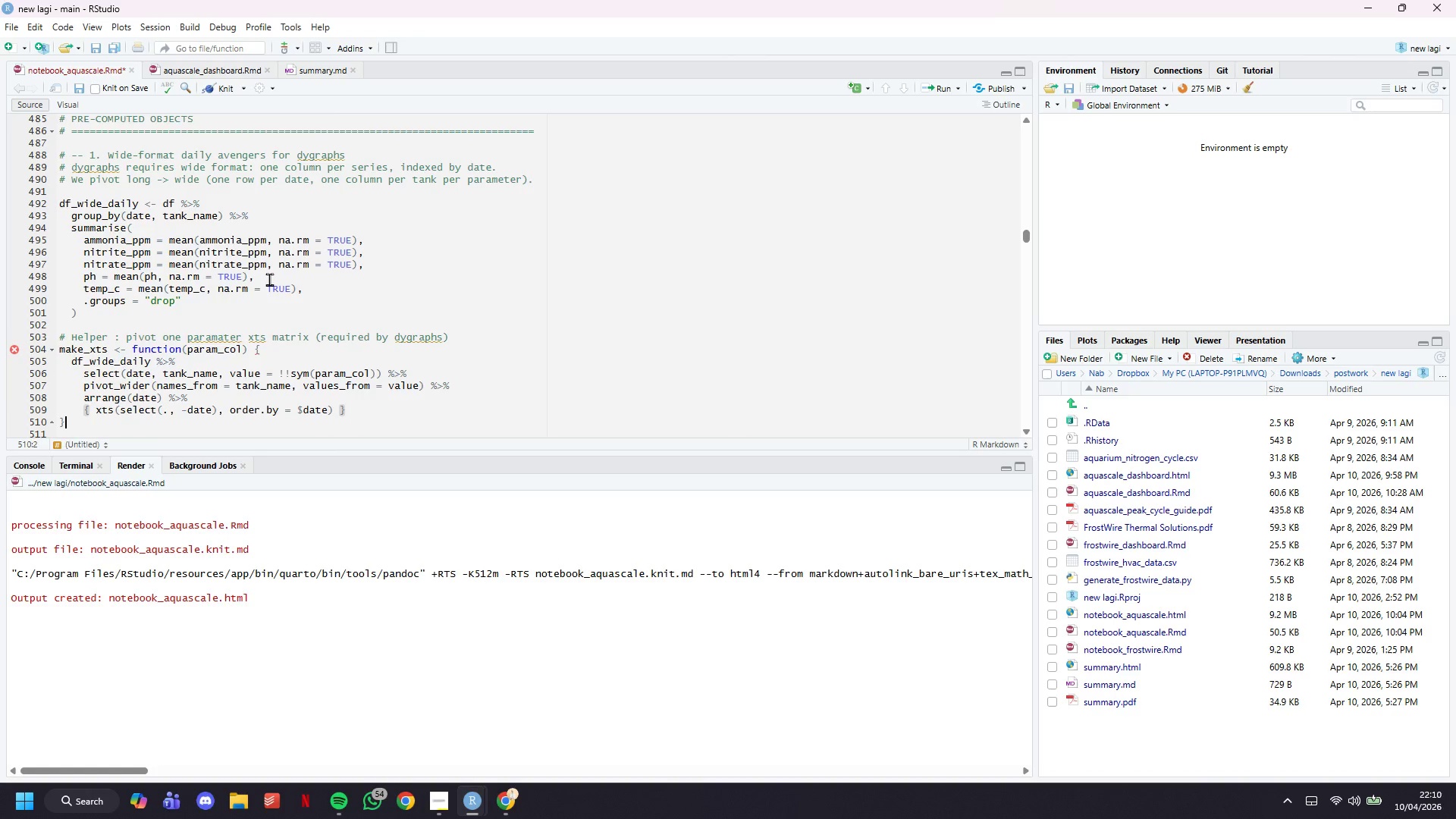 
key(ArrowDown)
 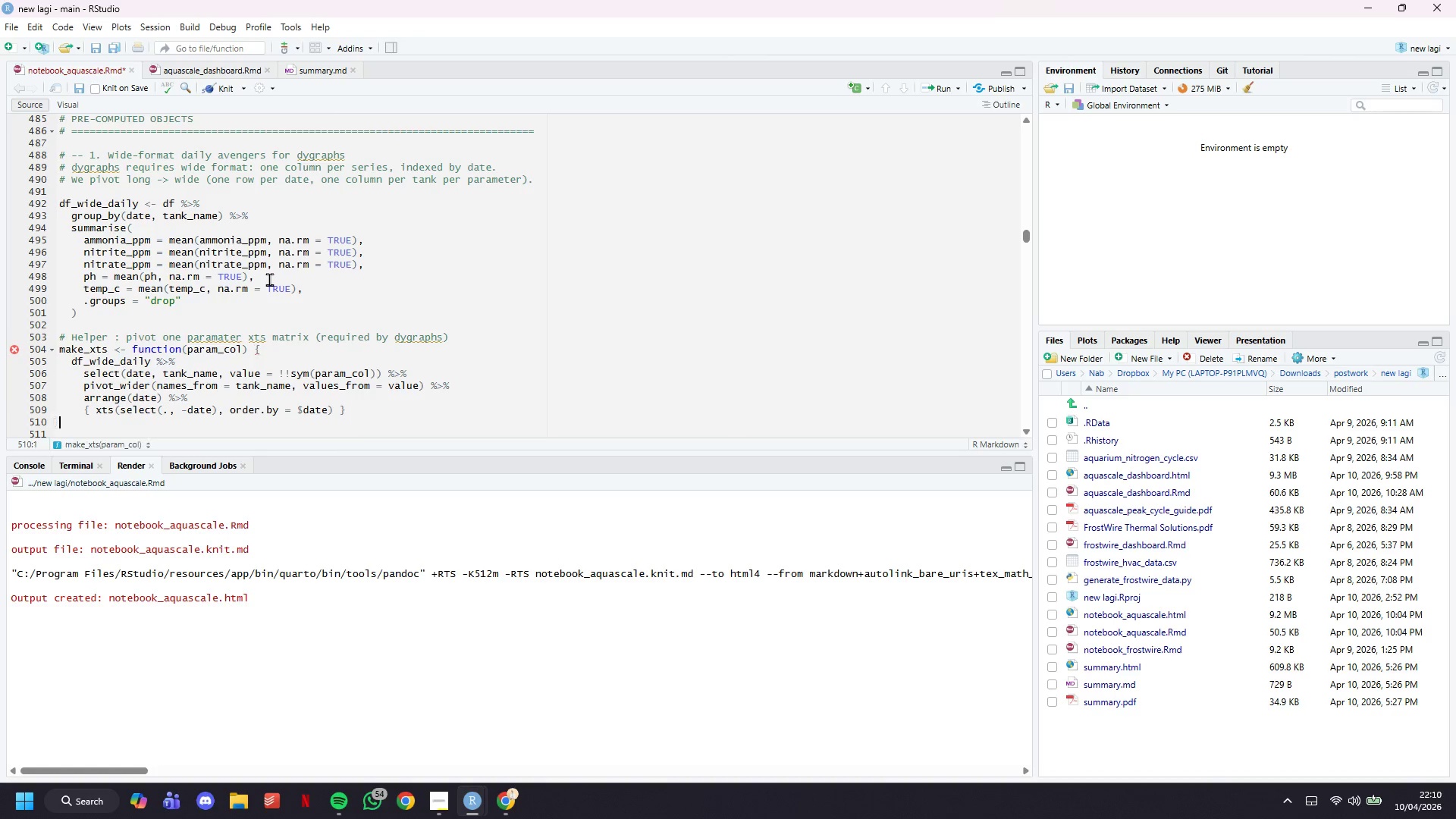 
key(Backspace)
 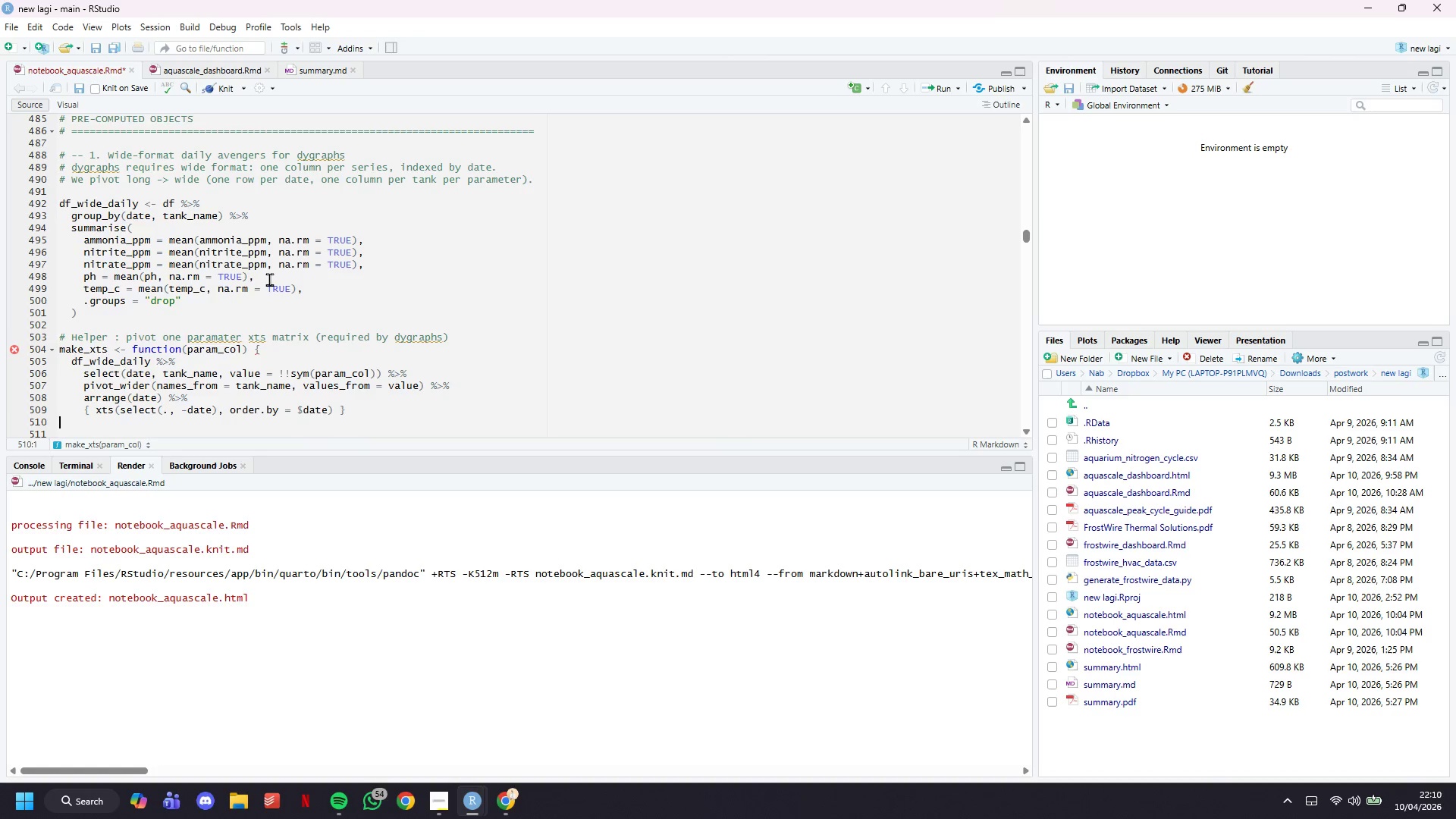 
key(ArrowDown)
 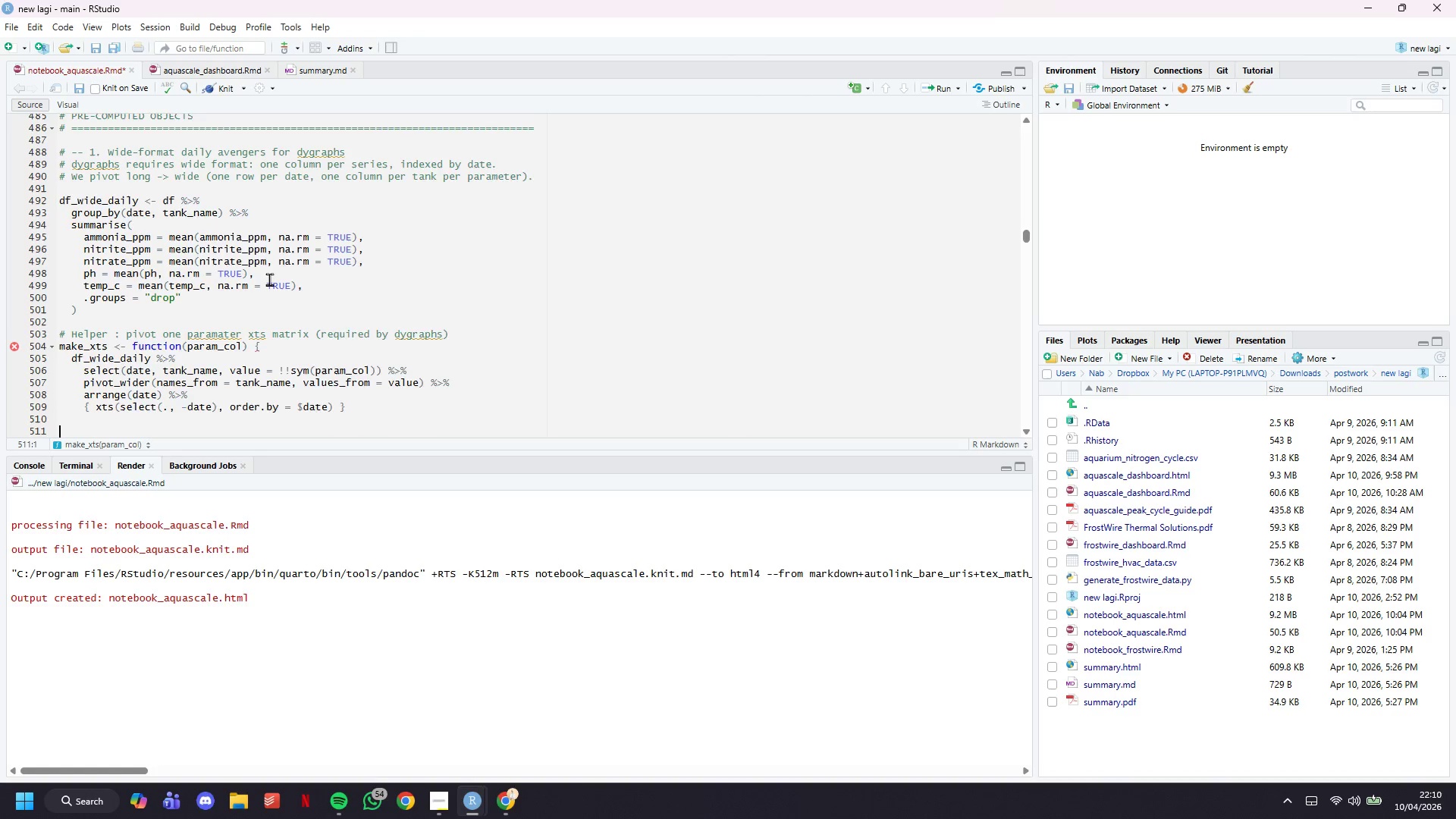 
key(ArrowDown)
 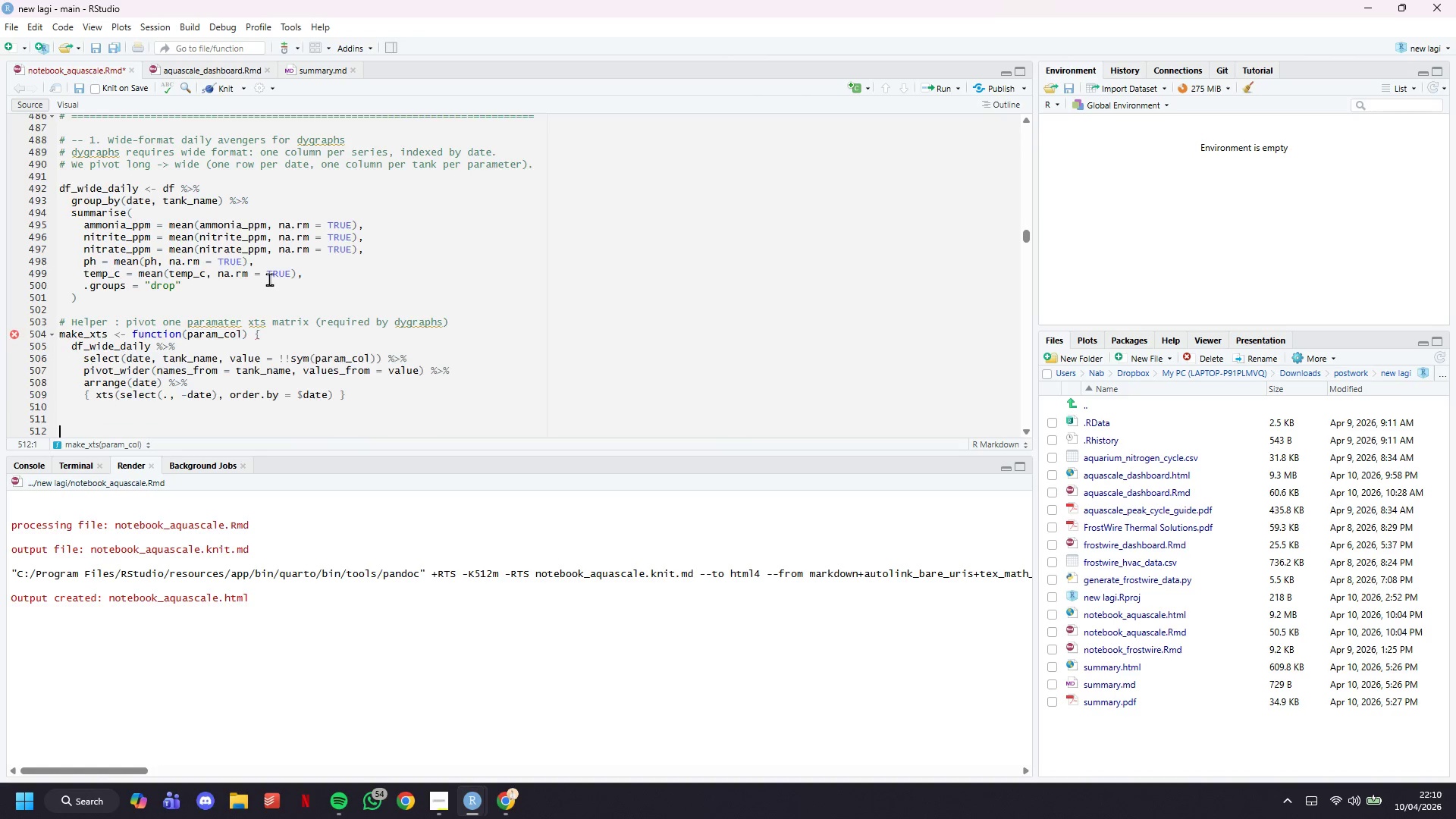 
key(ArrowDown)
 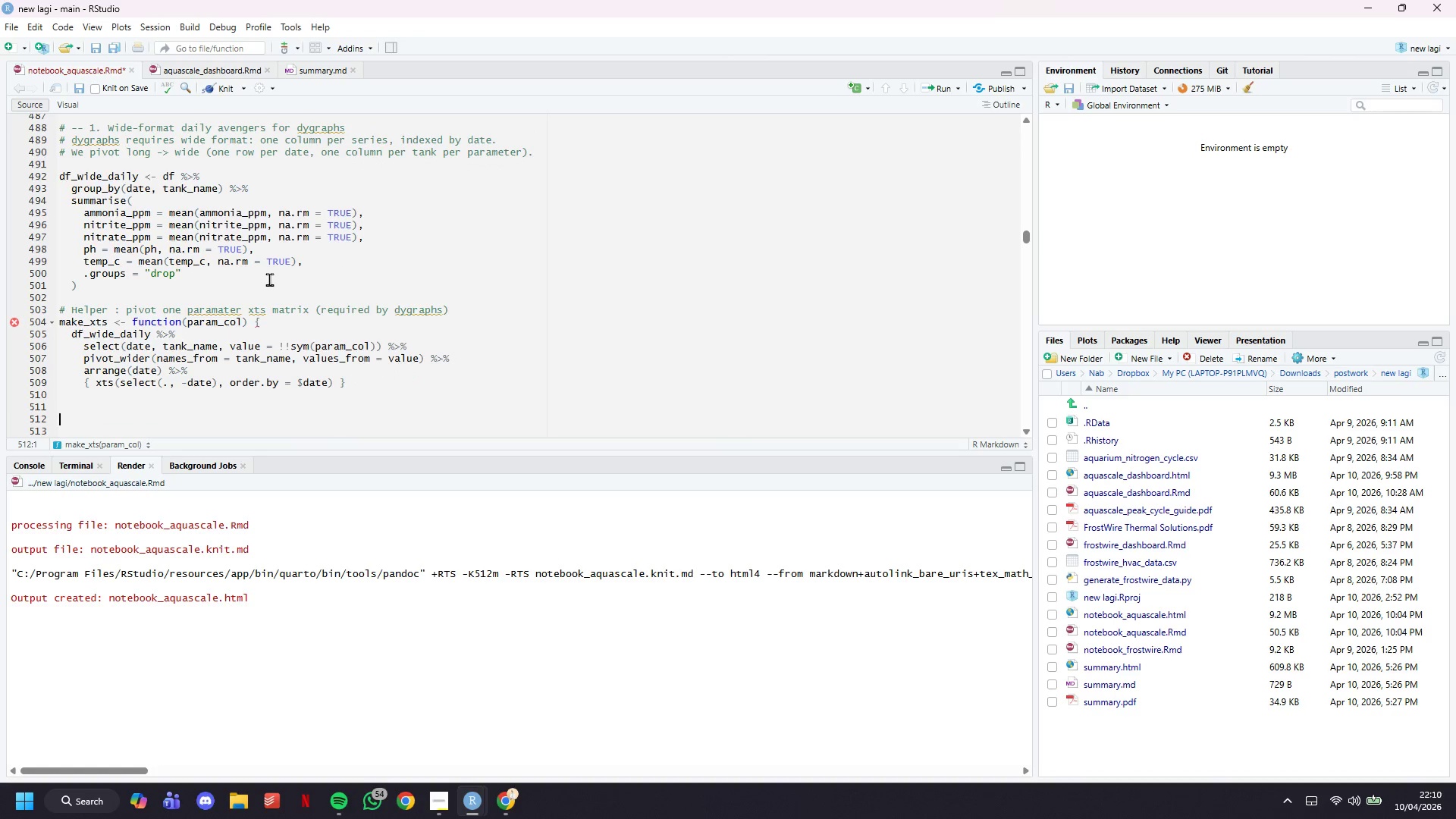 
key(ArrowUp)
 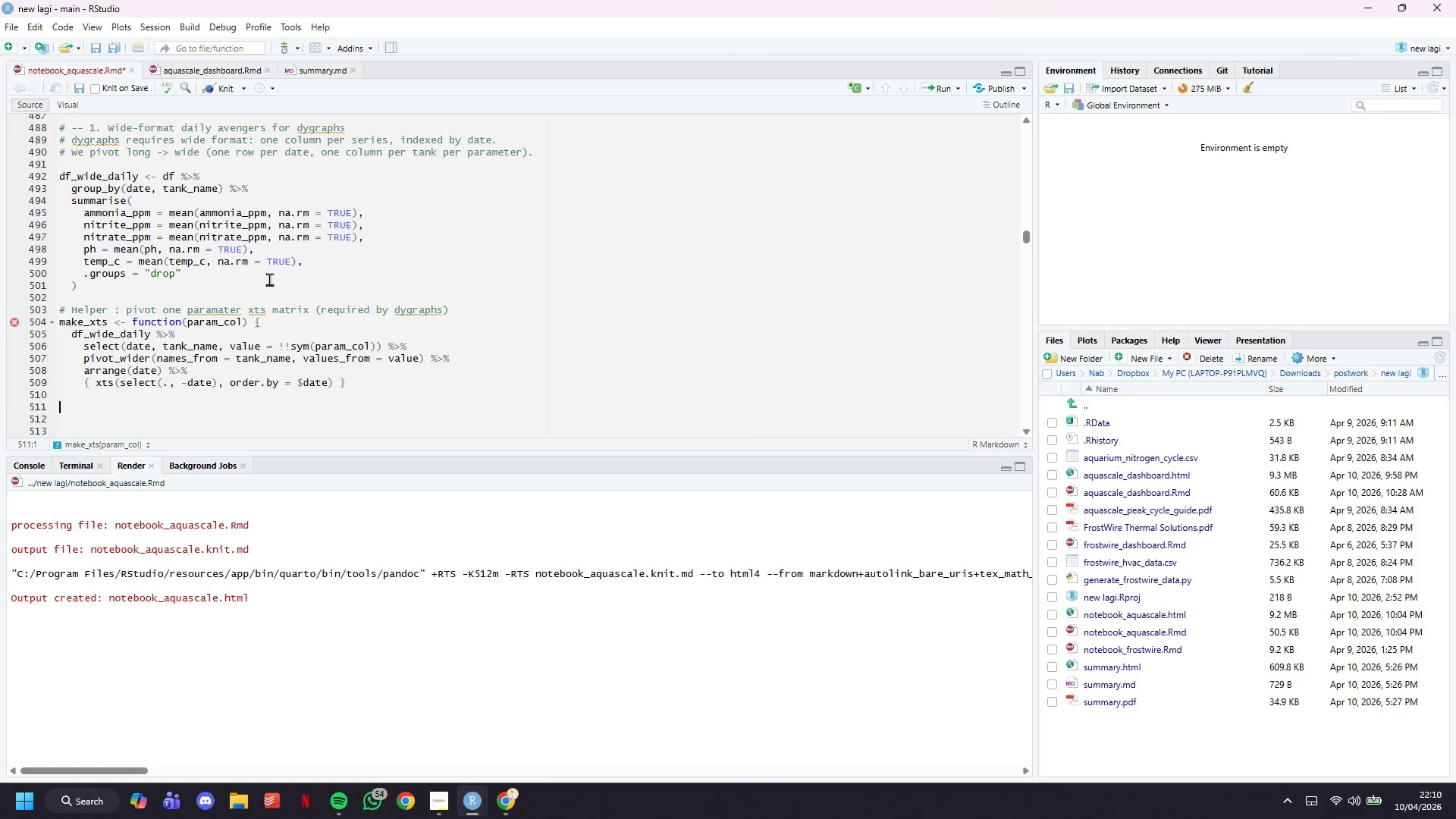 
key(ArrowUp)
 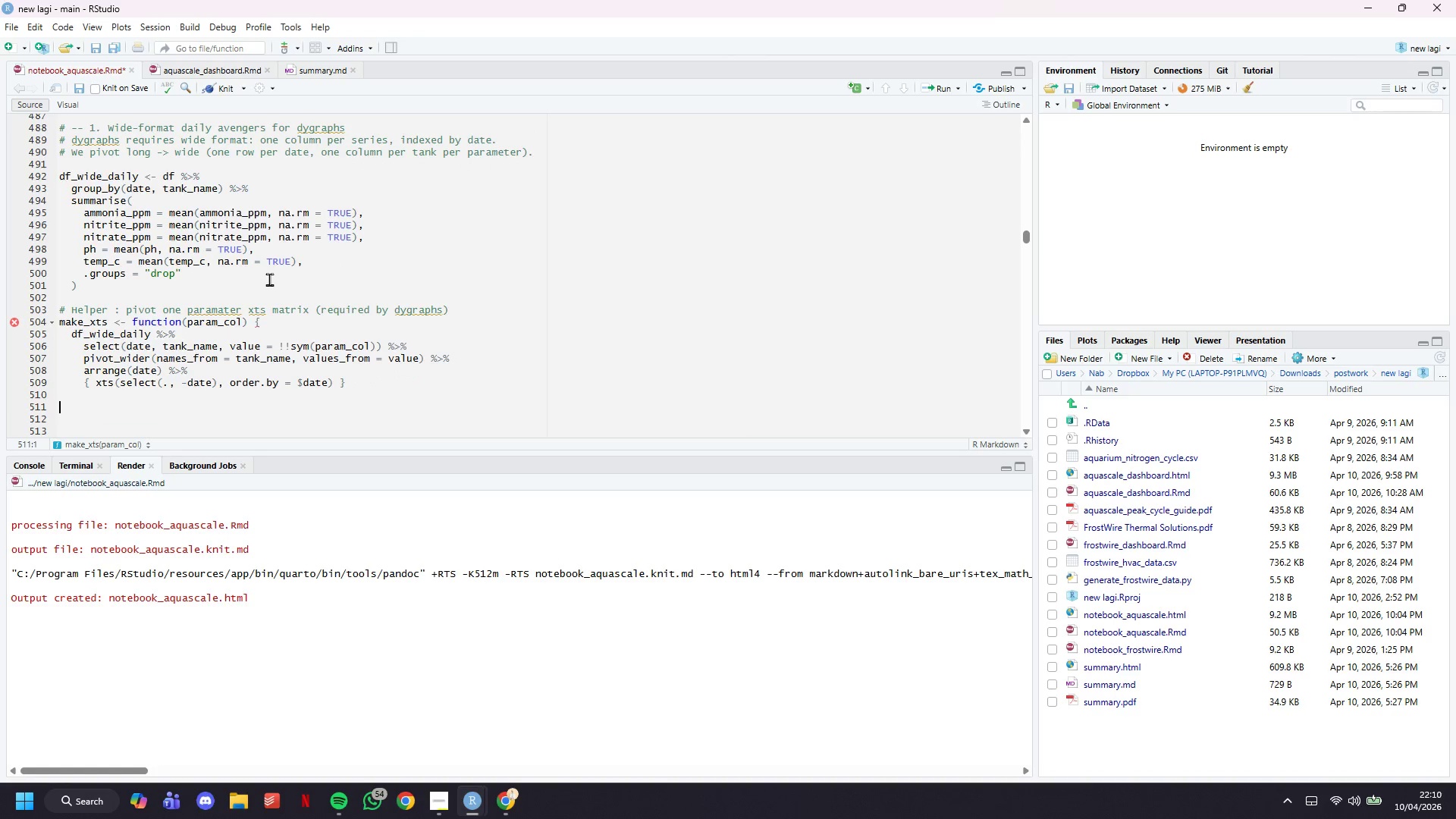 
key(ArrowUp)
 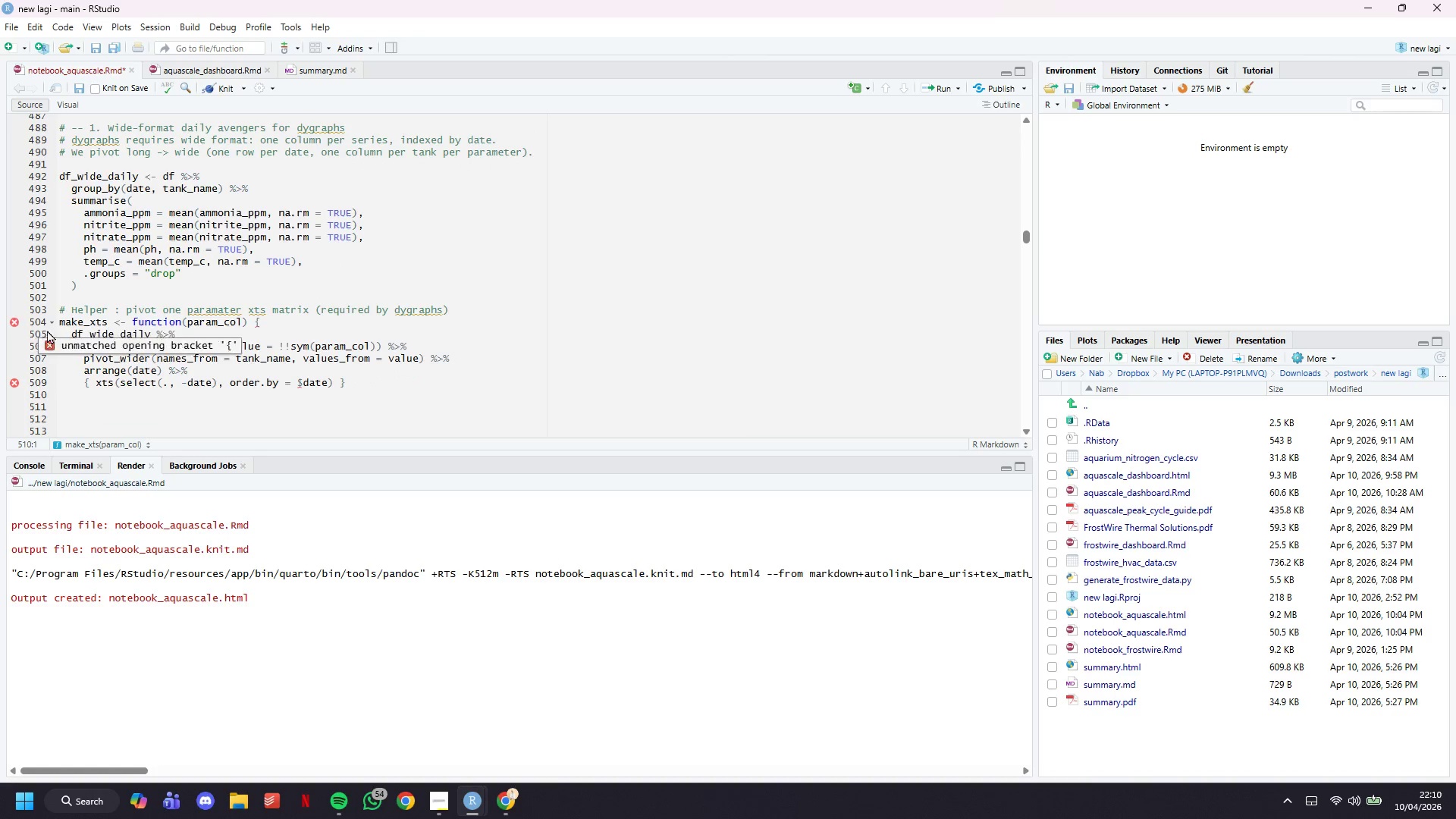 
wait(5.03)
 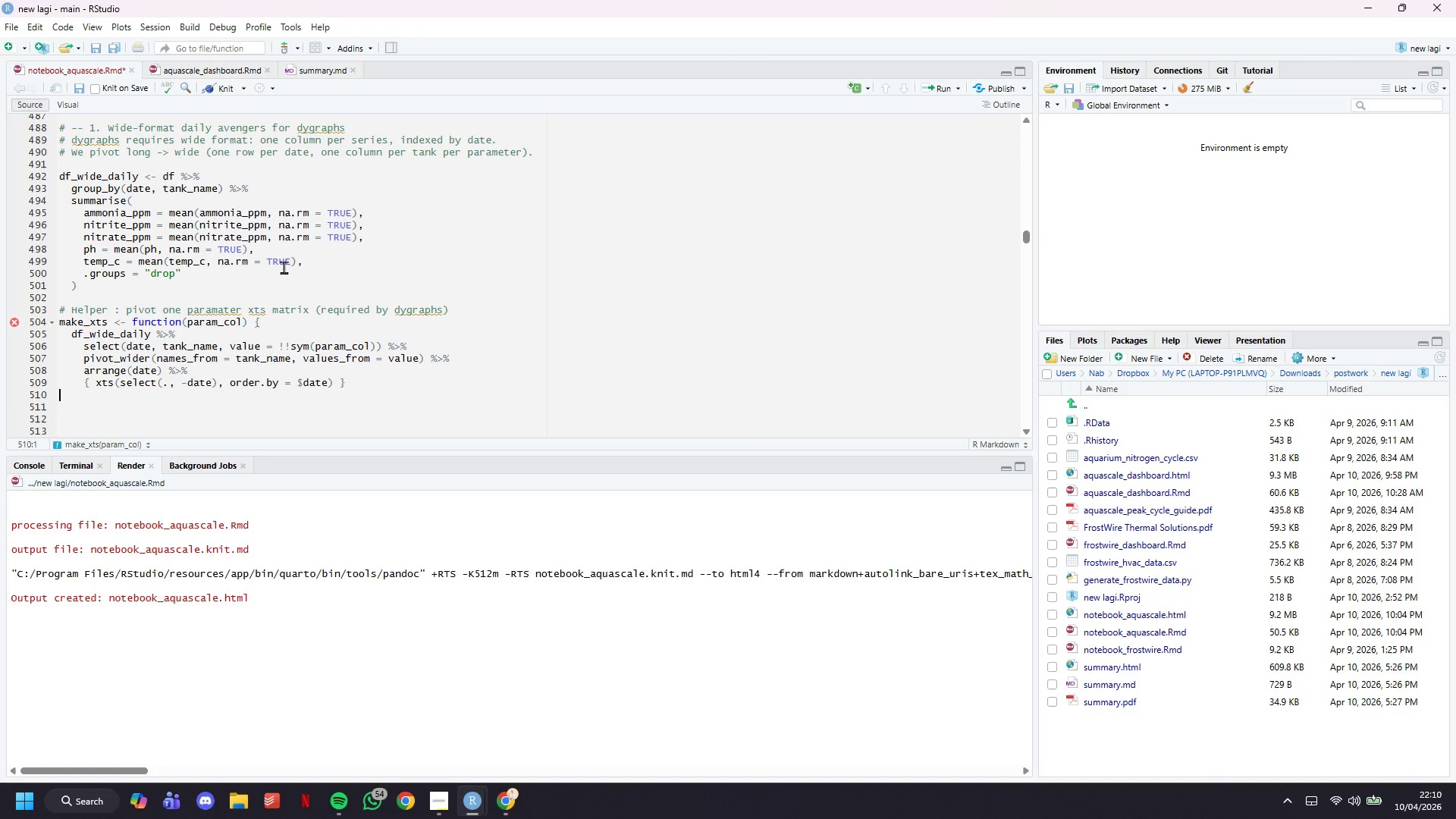 
key(Shift+ShiftLeft)
 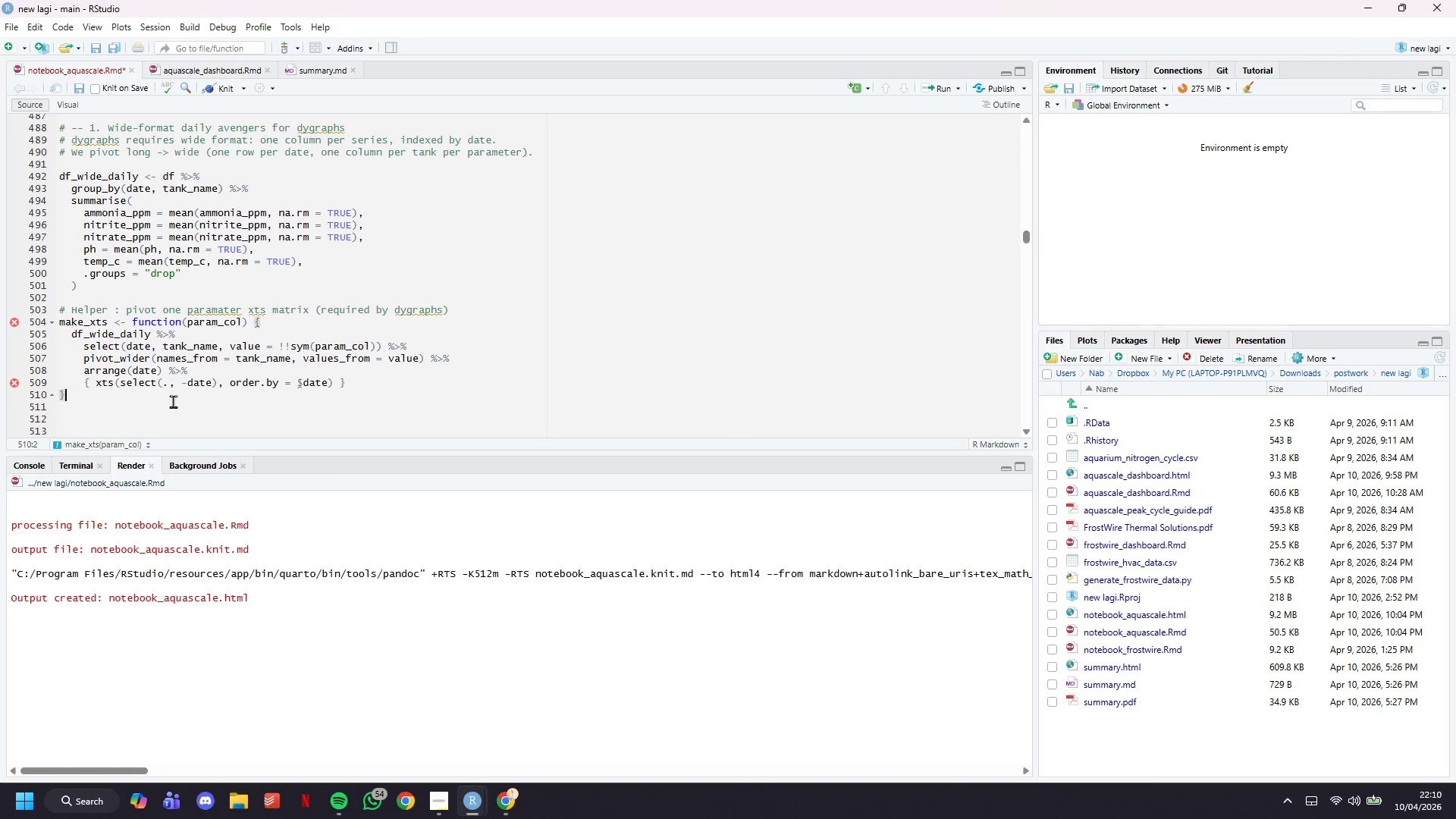 
key(Shift+BracketRight)
 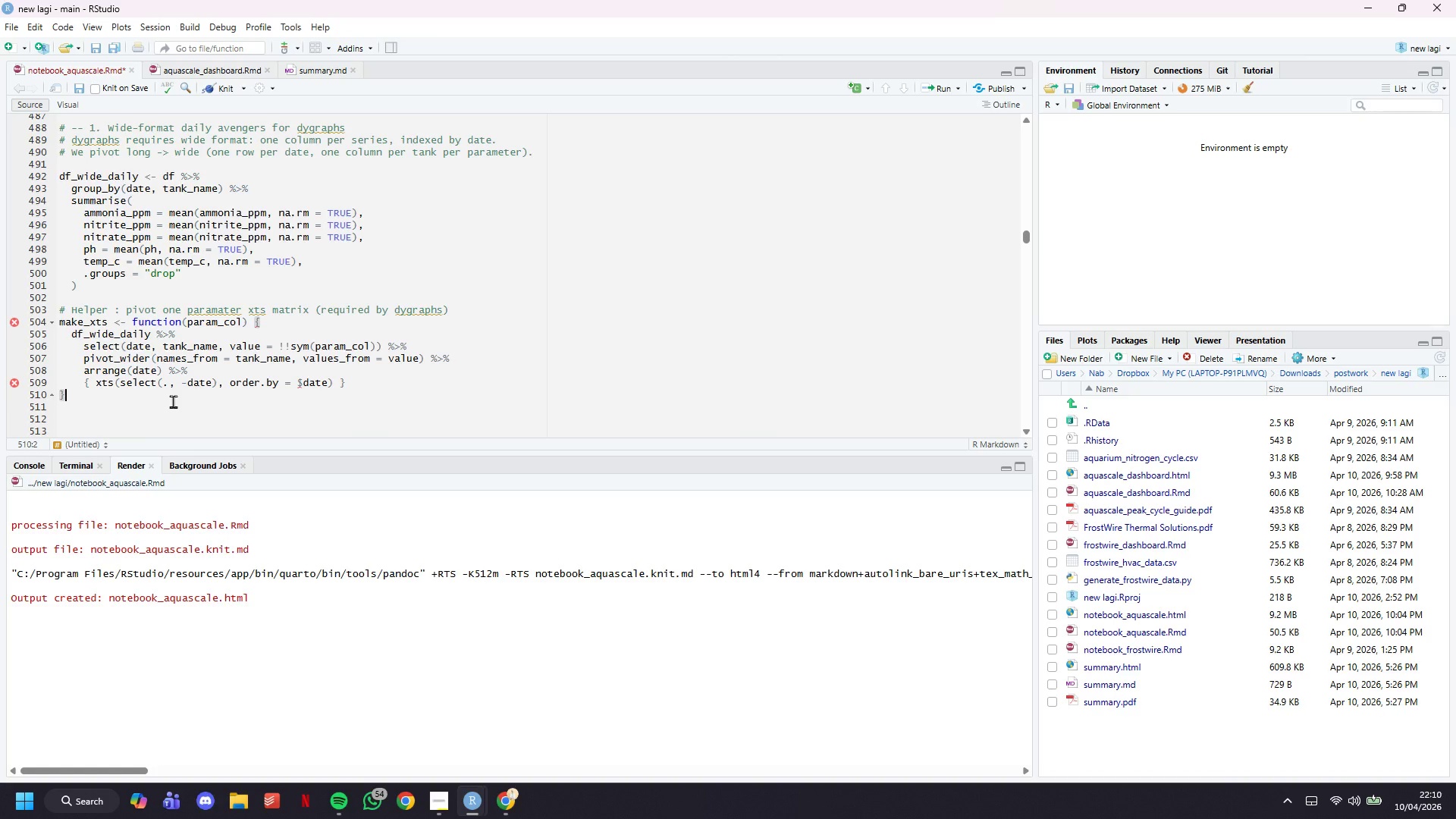 
key(Control+S)
 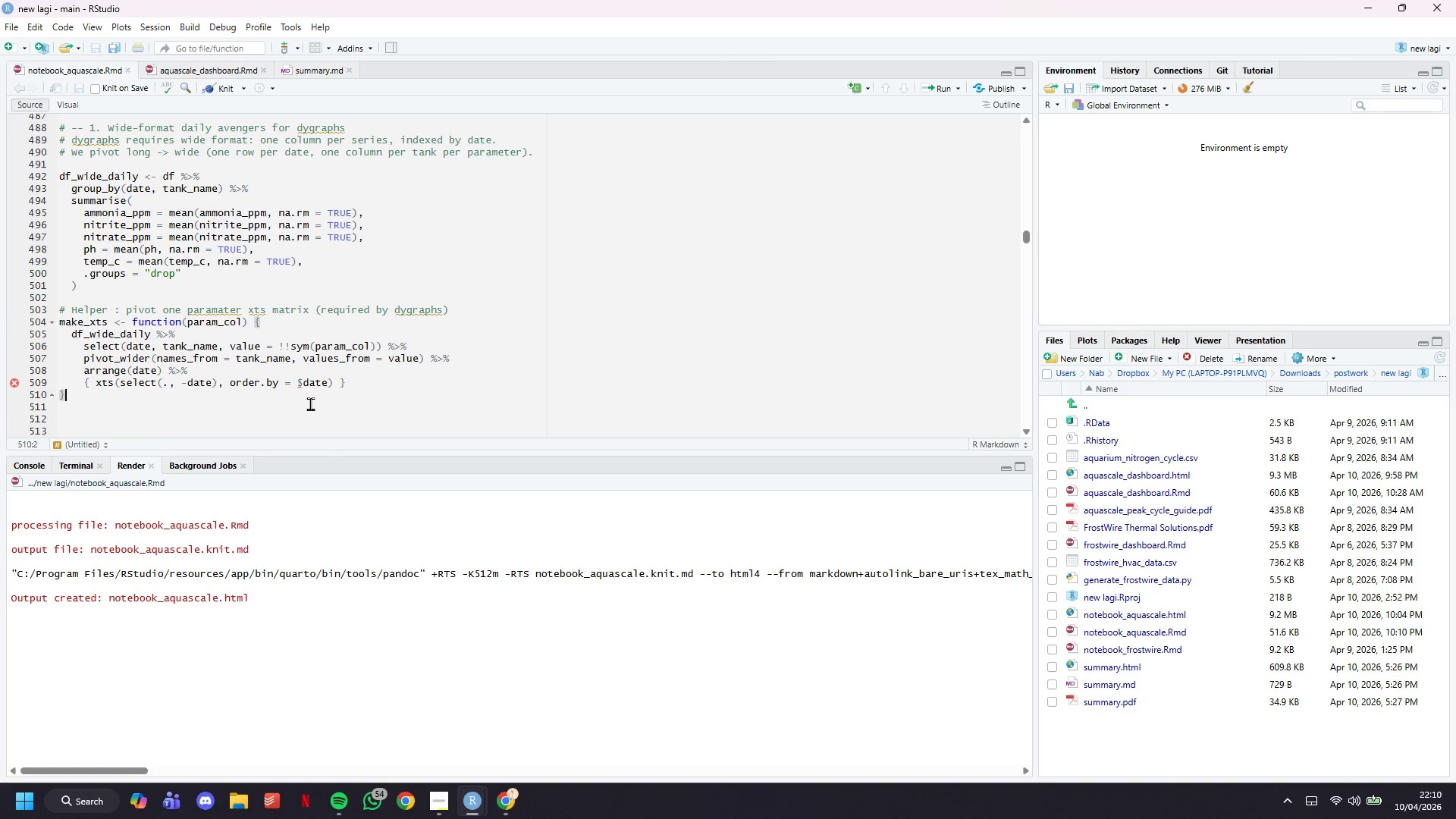 
left_click([379, 383])
 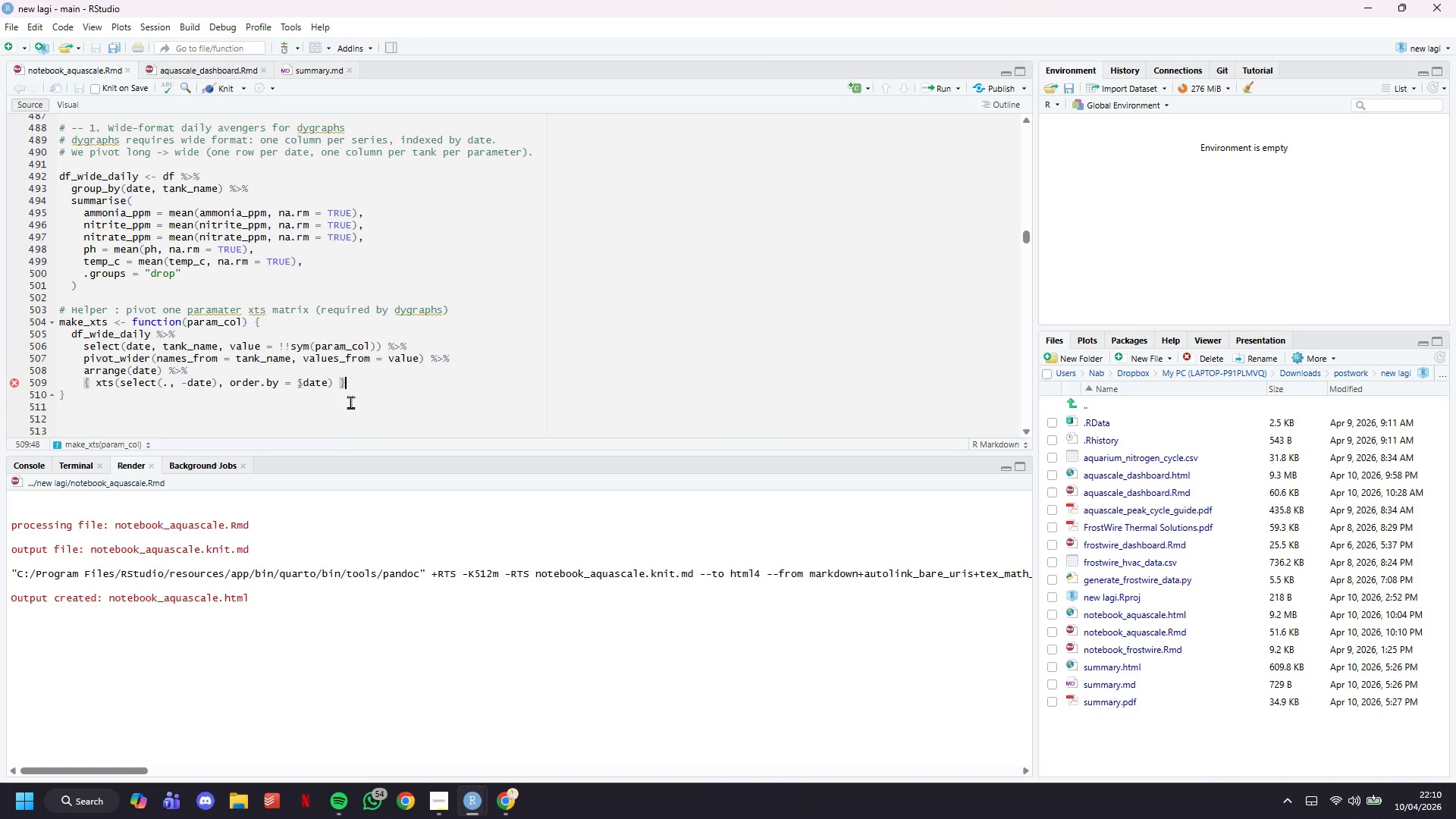 
wait(6.91)
 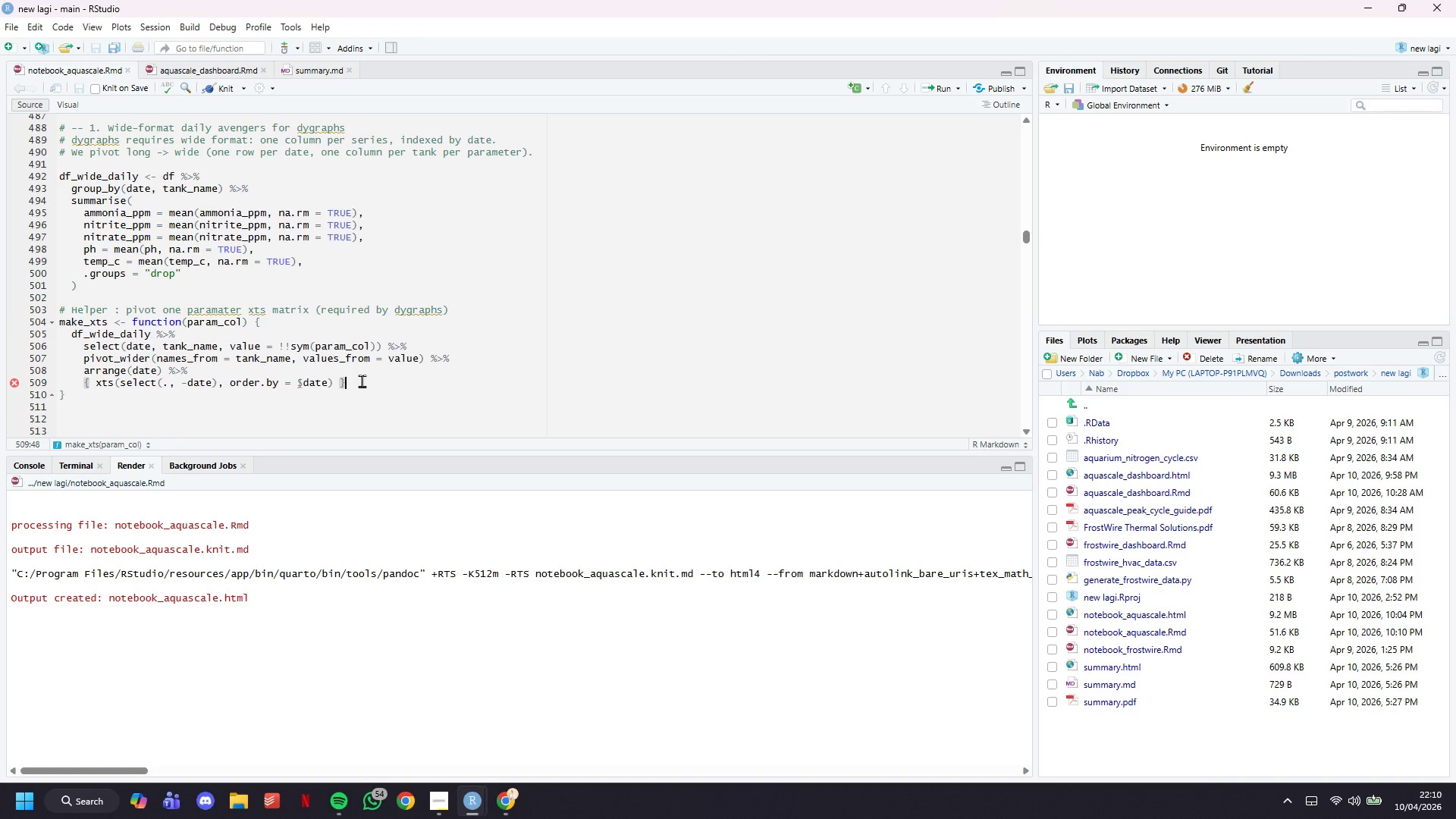 
left_click([297, 380])
 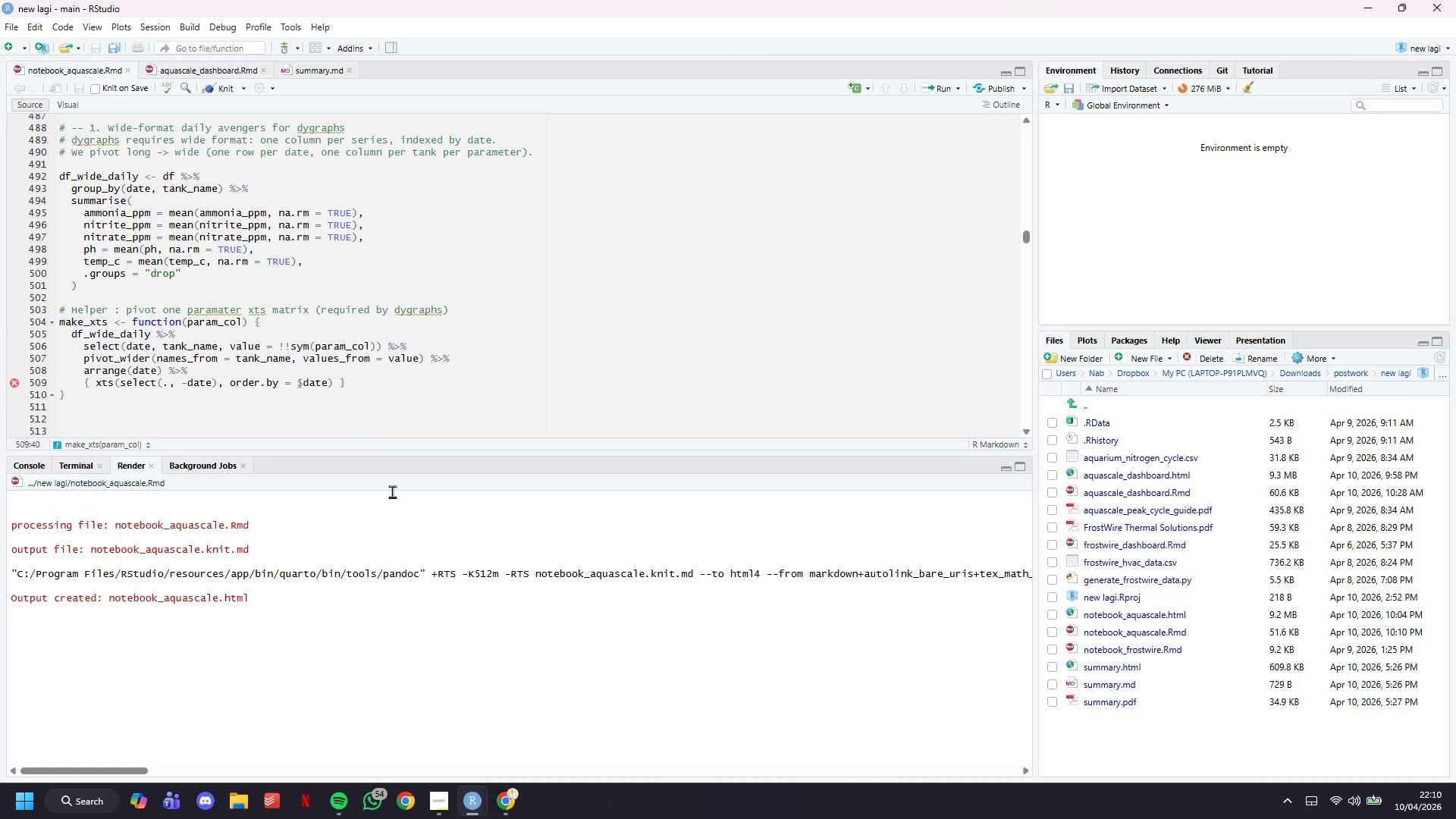 
key(Period)
 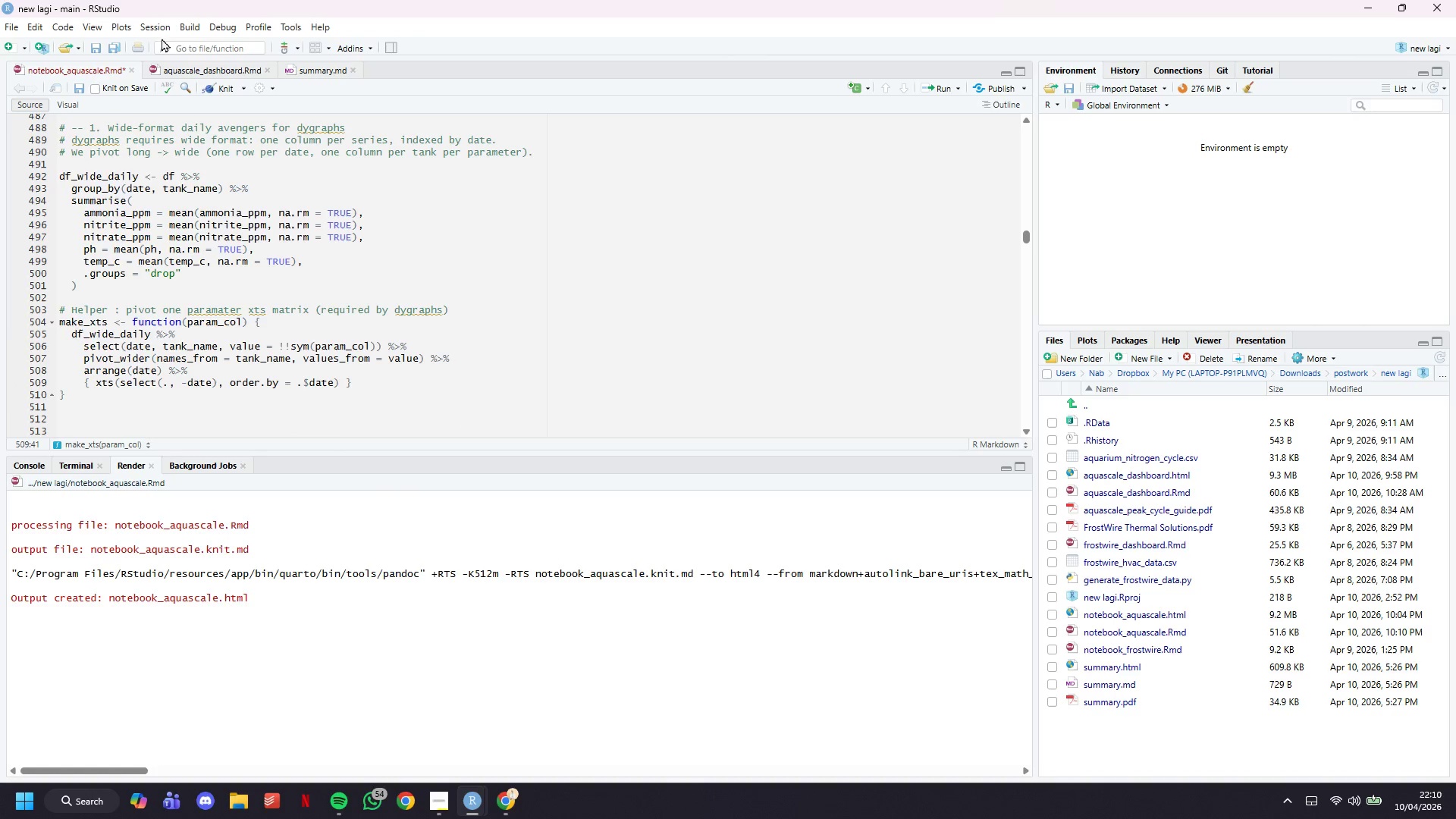 
left_click([217, 92])
 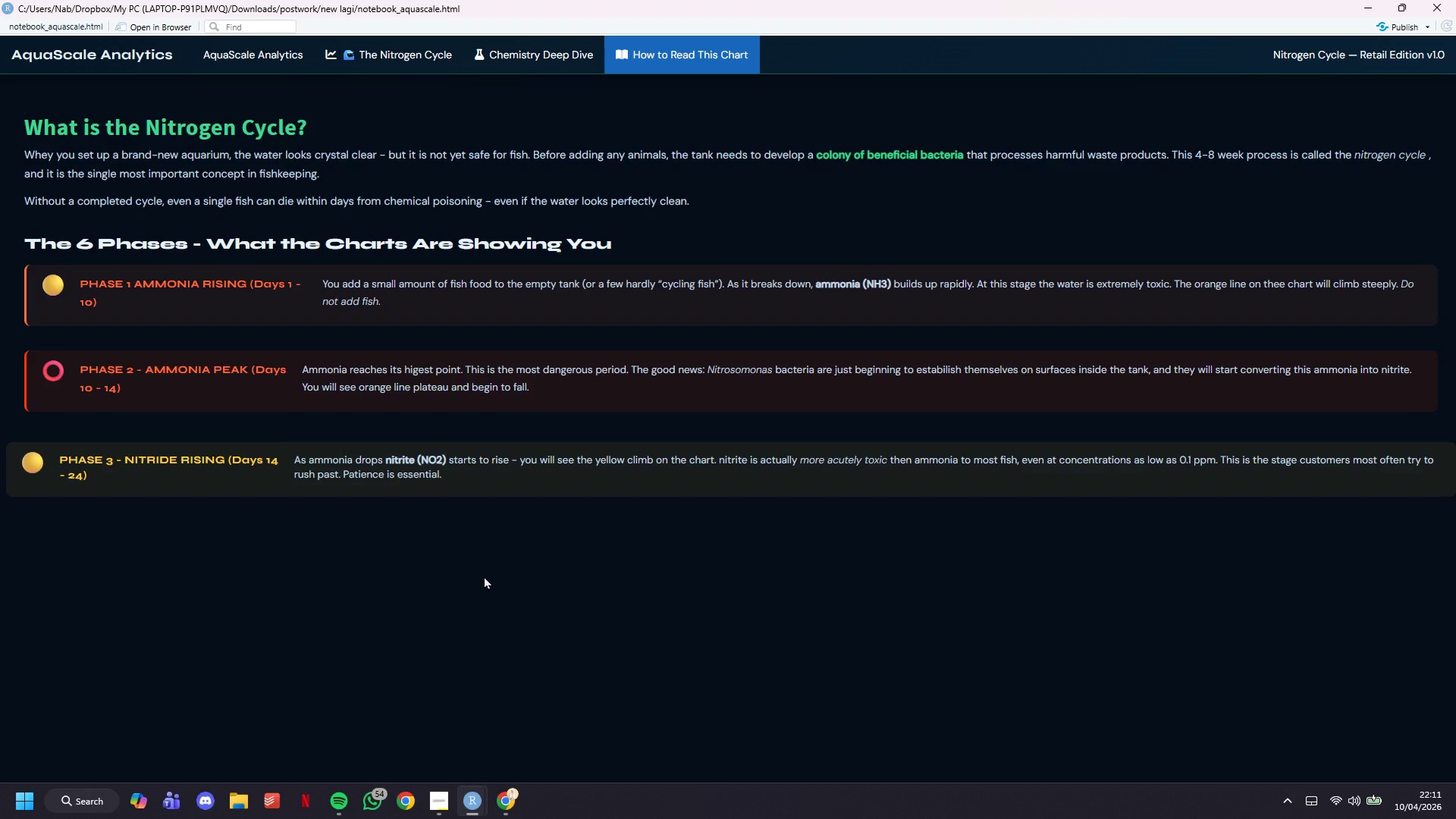 
wait(27.39)
 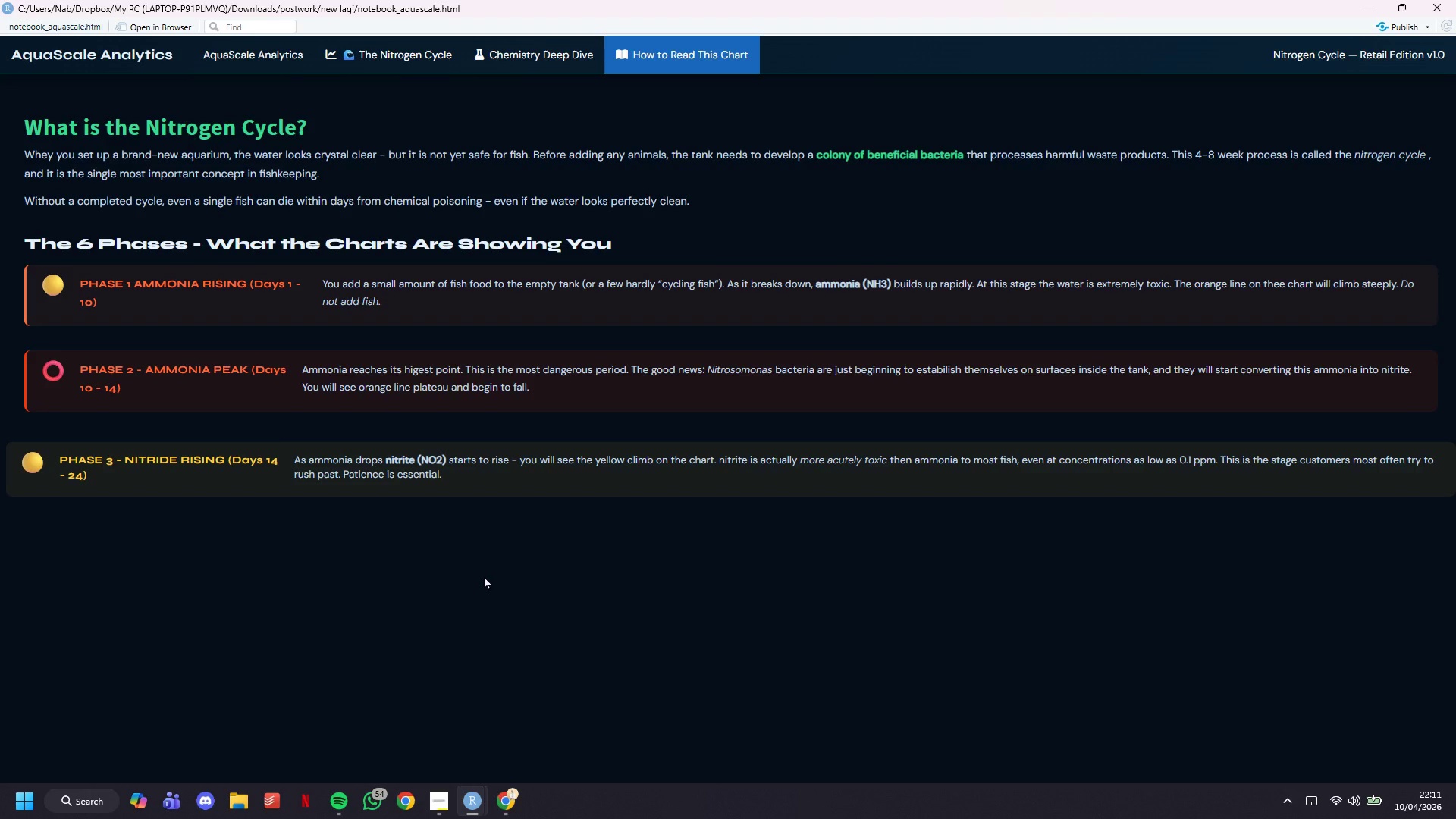 
left_click([281, 460])
 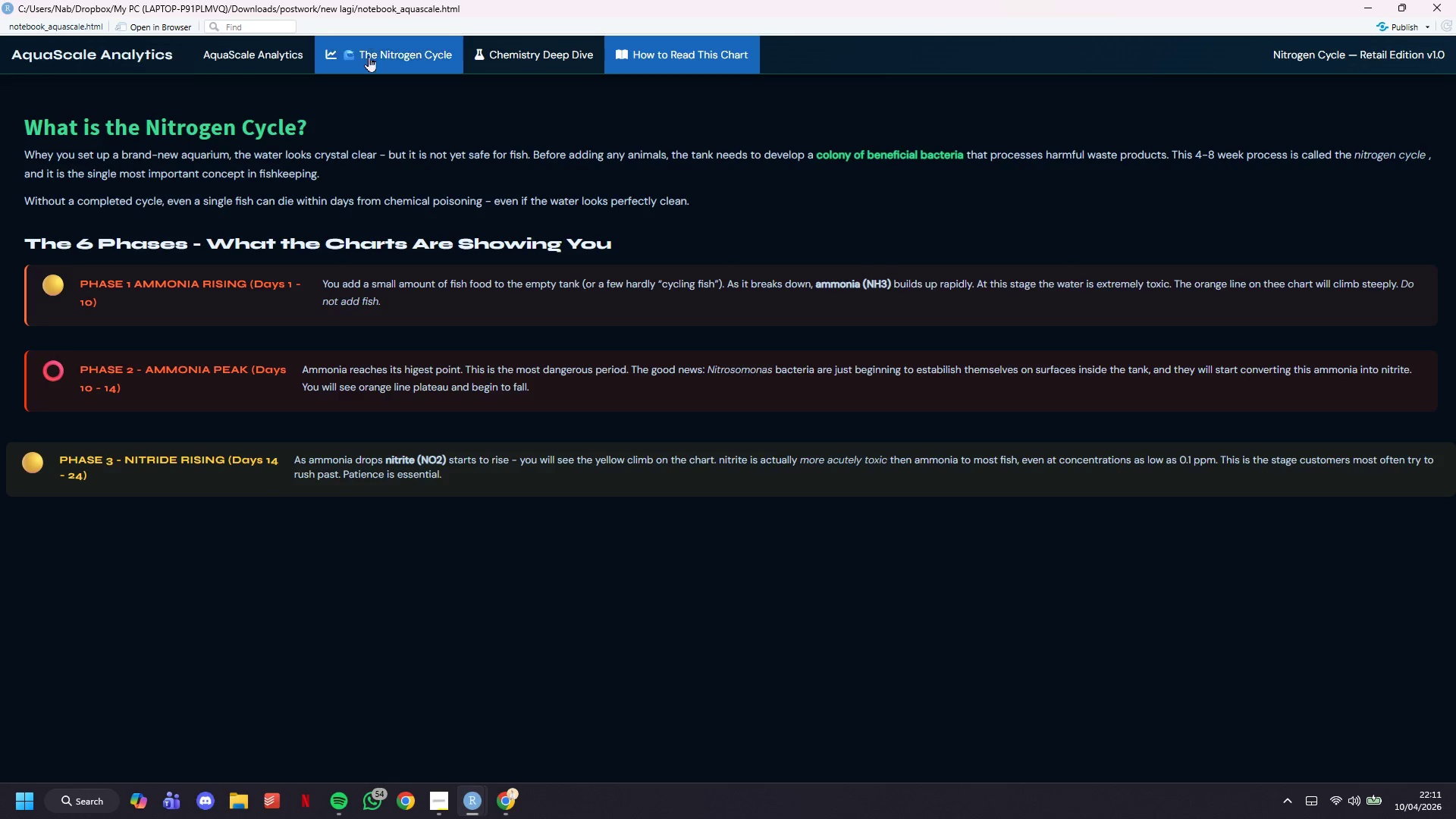 
scroll: coordinate [460, 322], scroll_direction: none, amount: 0.0
 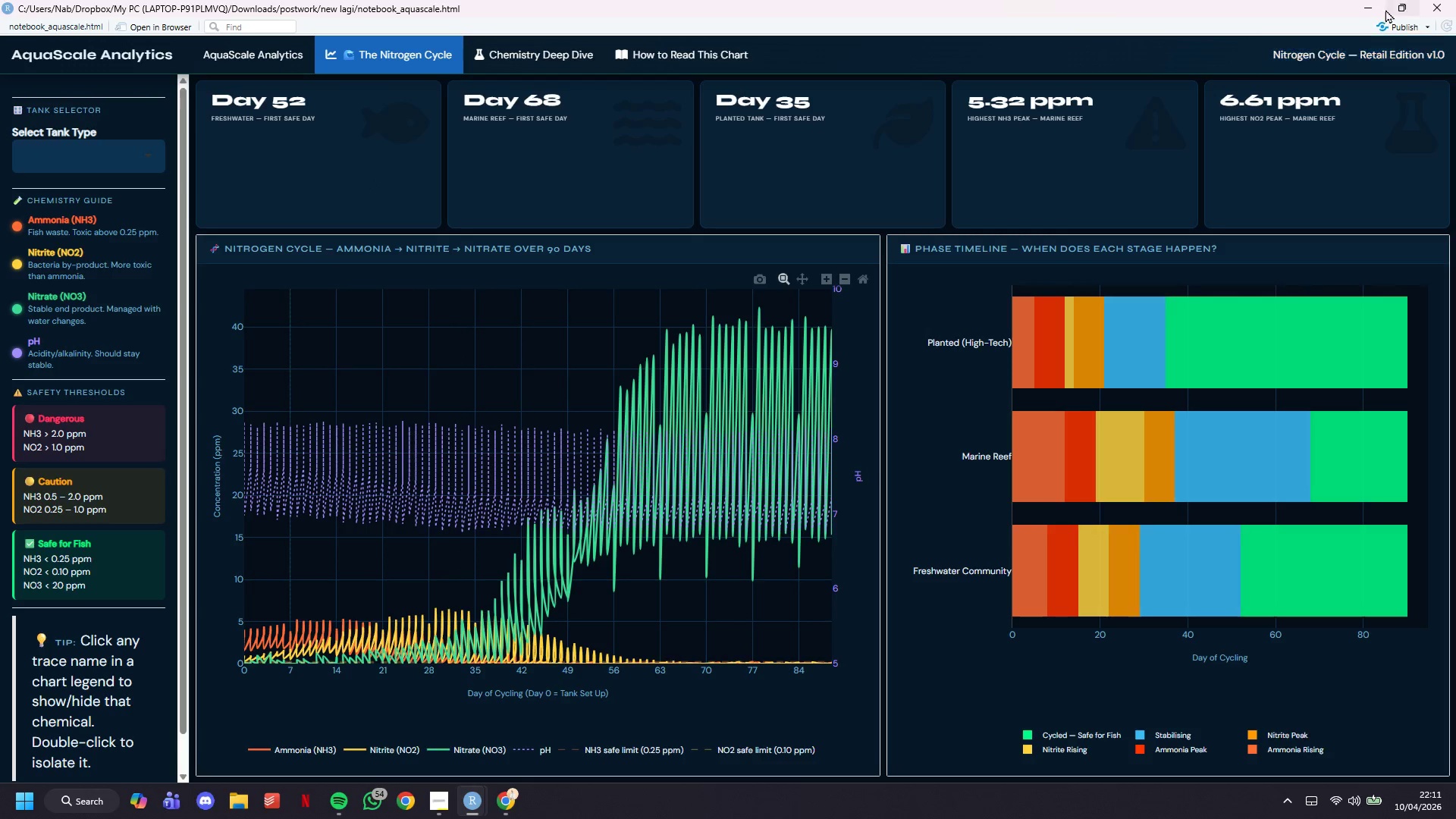 
left_click([1372, 0])
 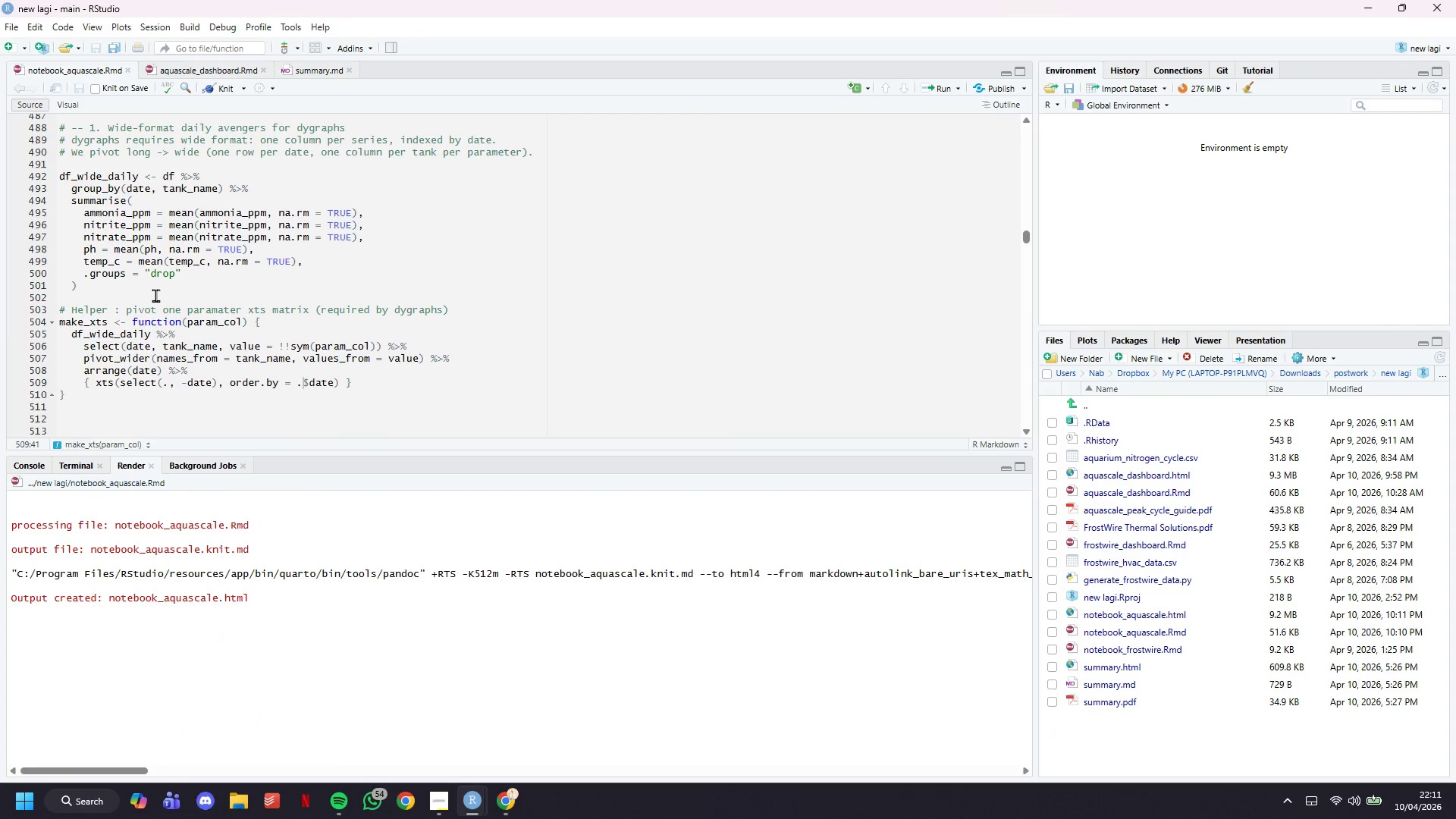 
scroll: coordinate [165, 295], scroll_direction: down, amount: 3.0
 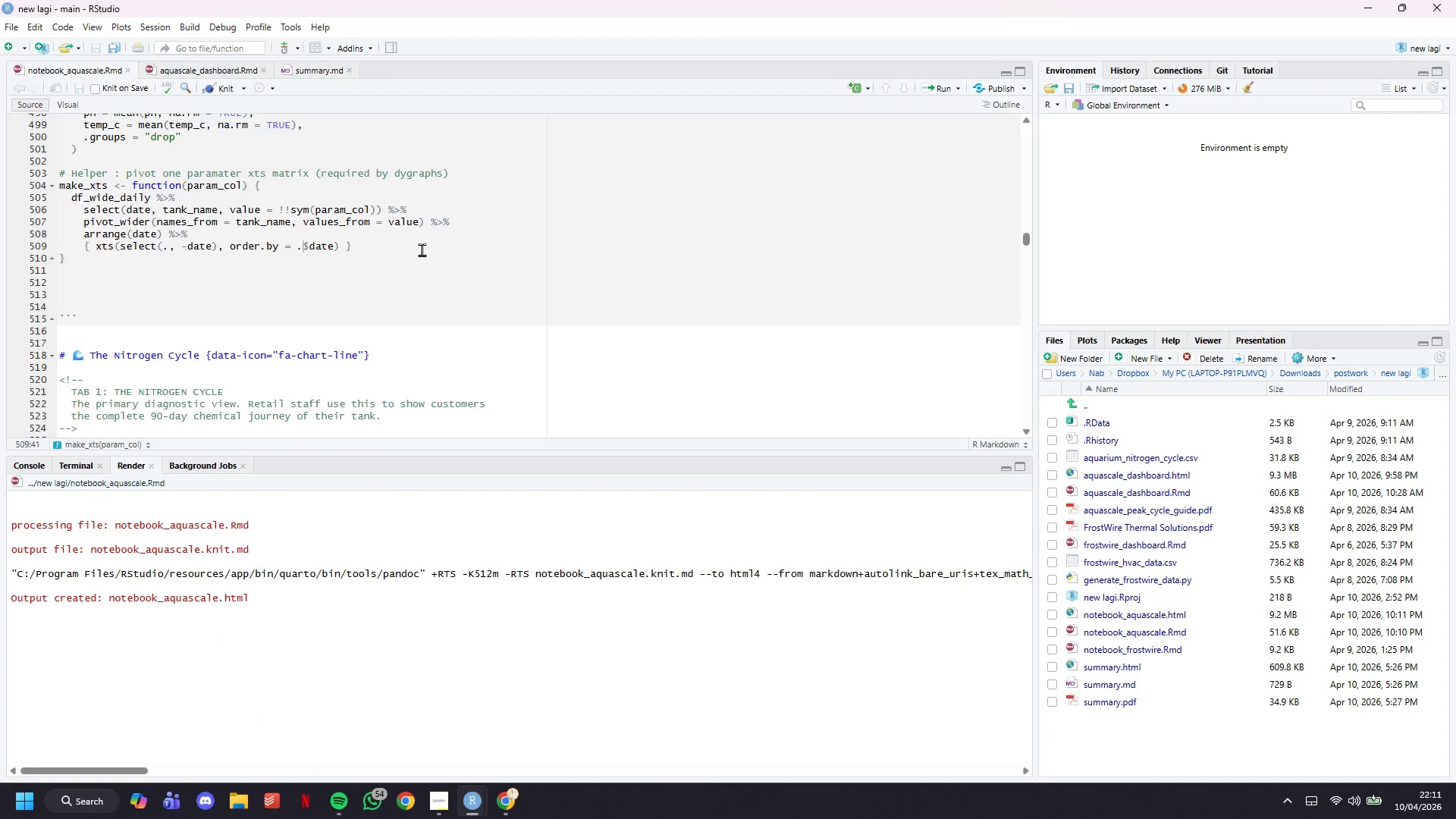 
left_click([422, 249])
 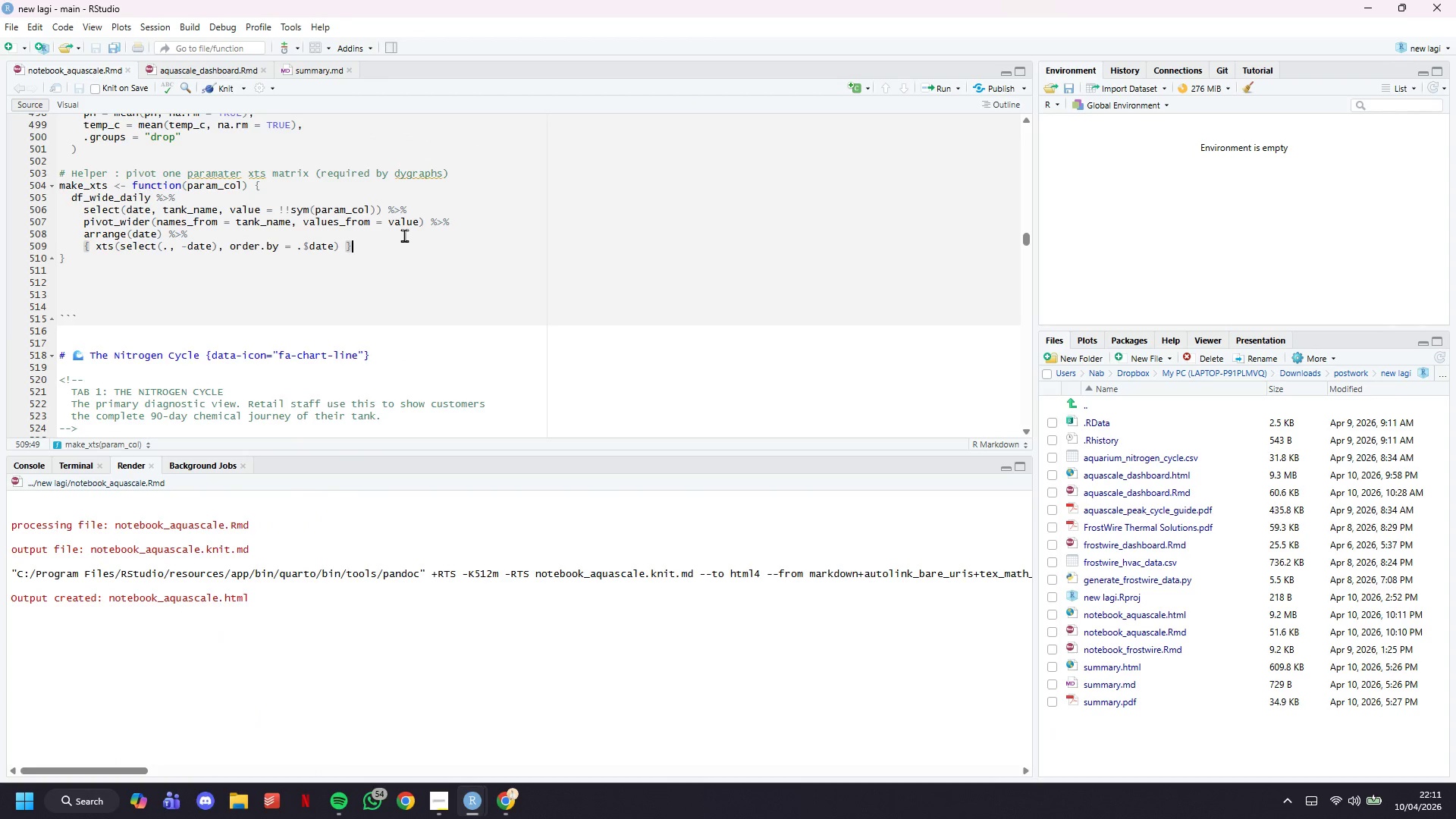 
key(ArrowDown)
 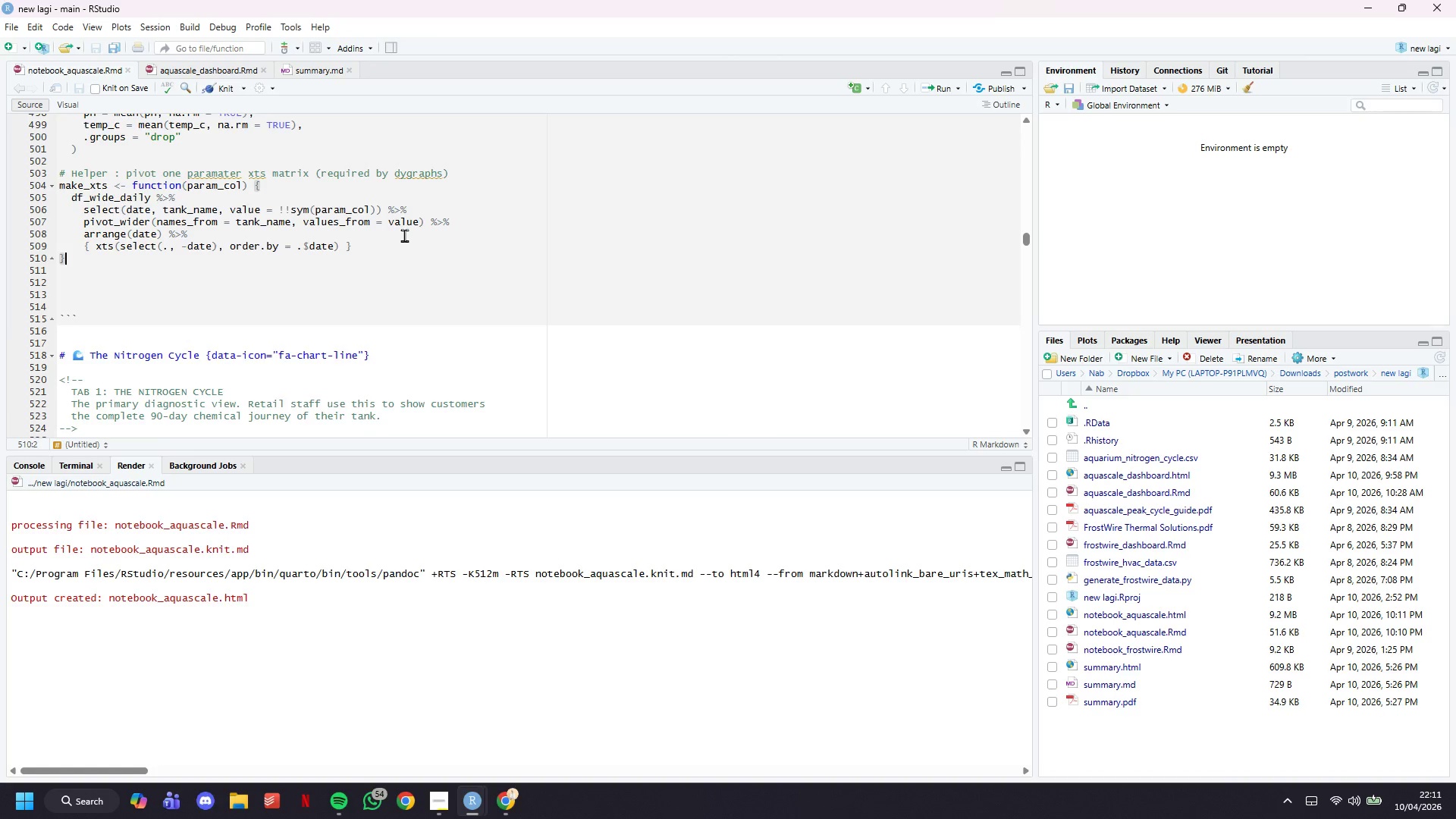 
key(Enter)
 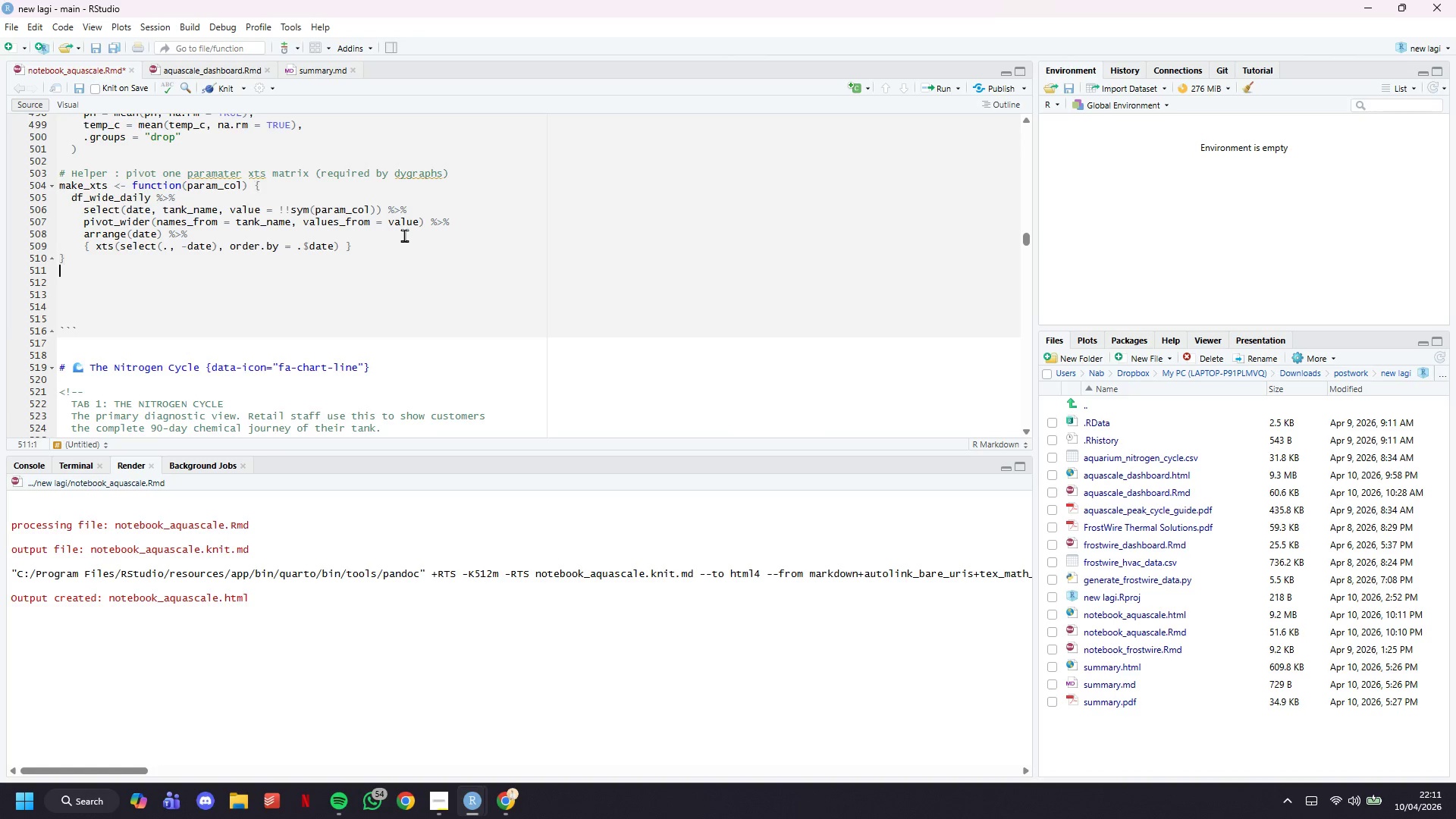 
key(Enter)
 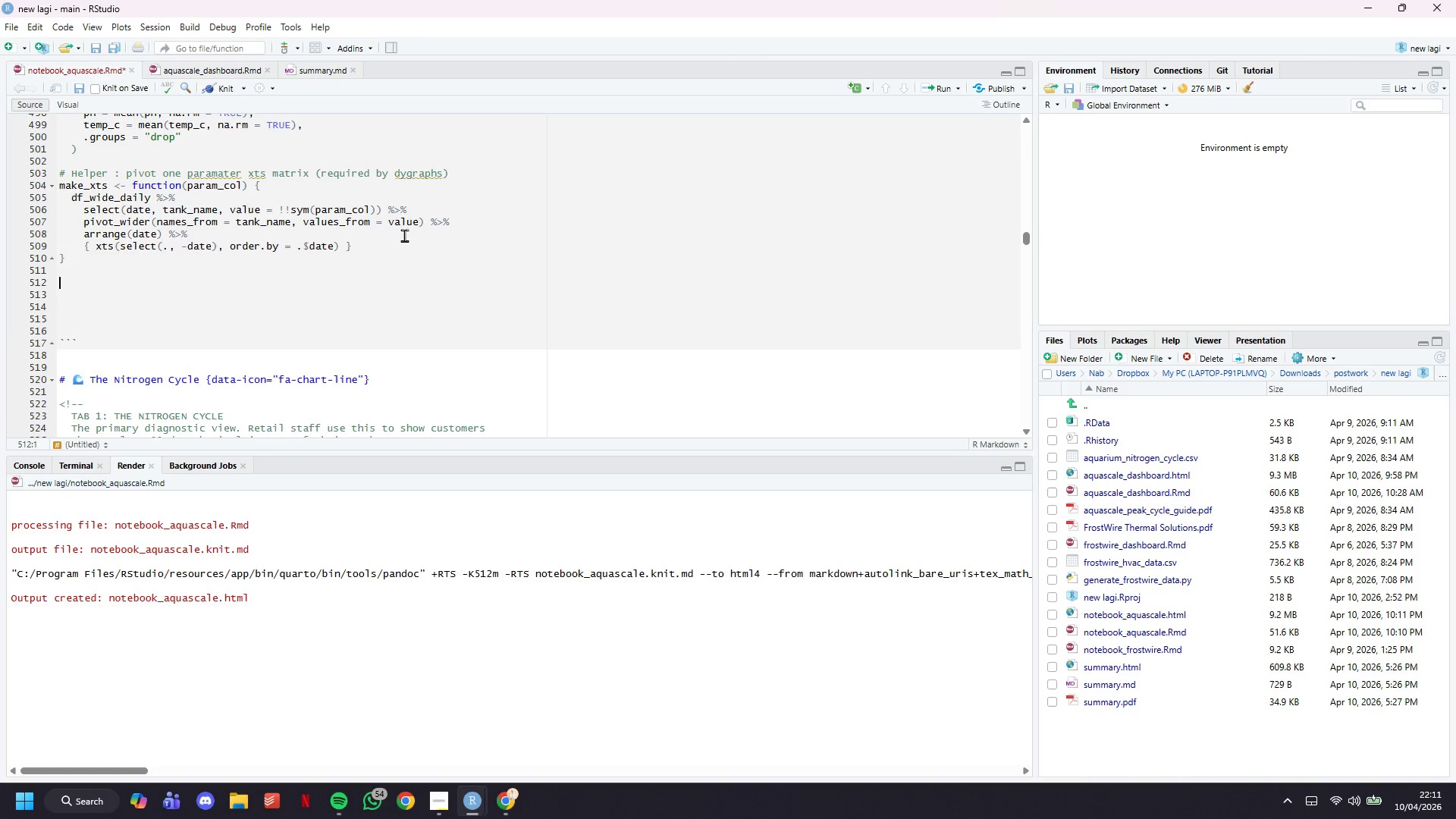 
type(xts_ammonia <- make_xts("ammonia_ppm)
 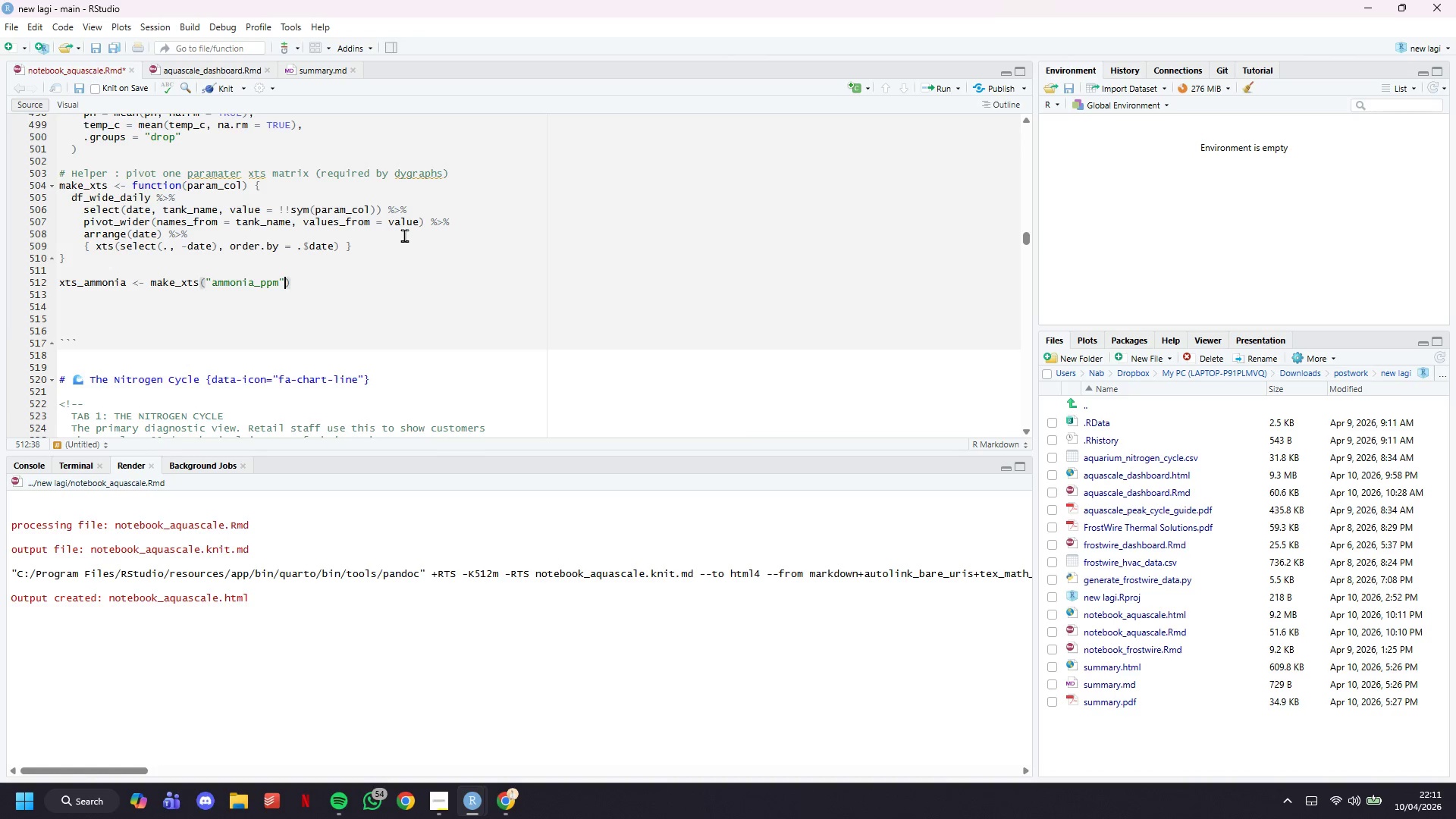 
 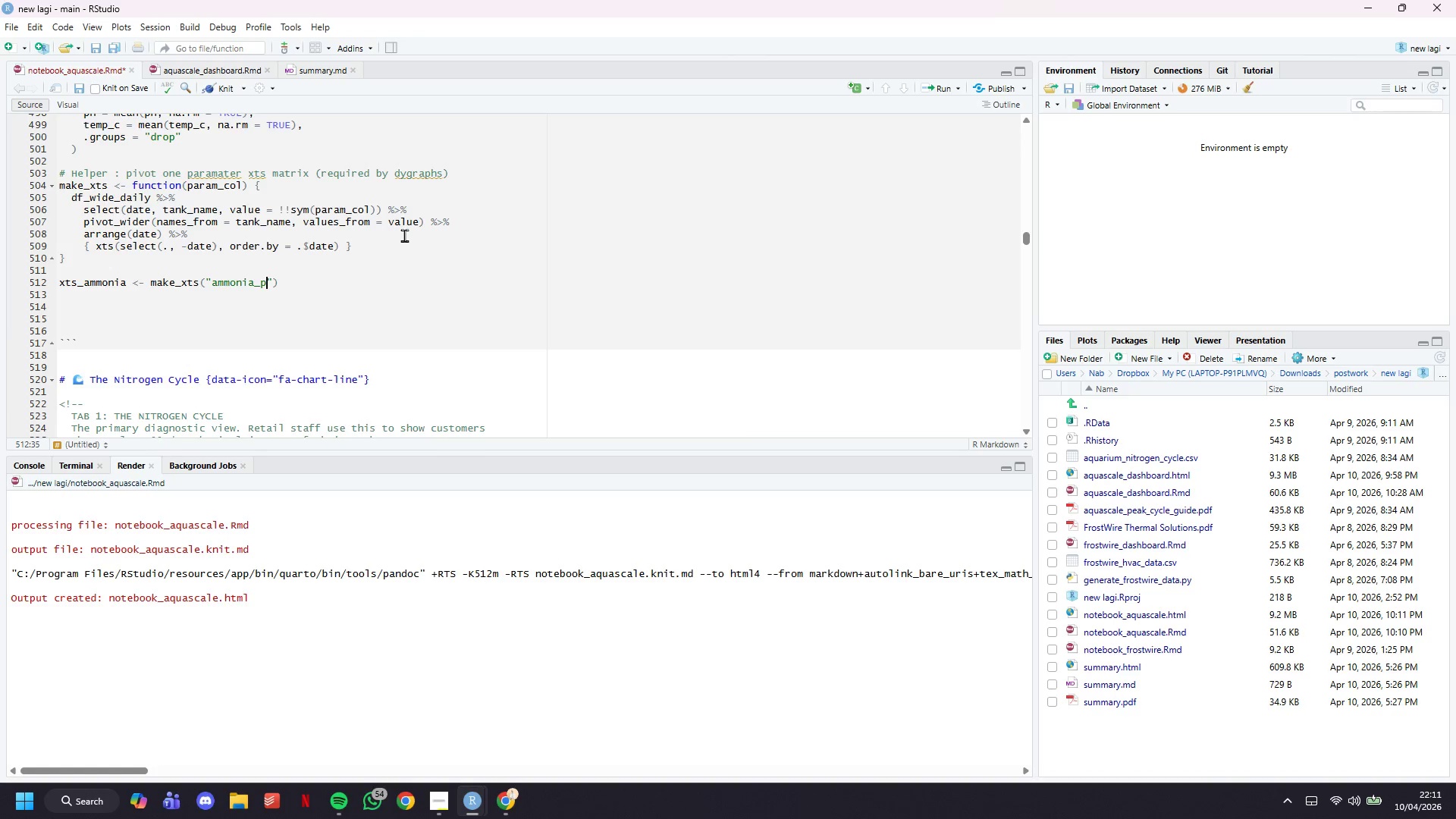 
key(ArrowRight)
 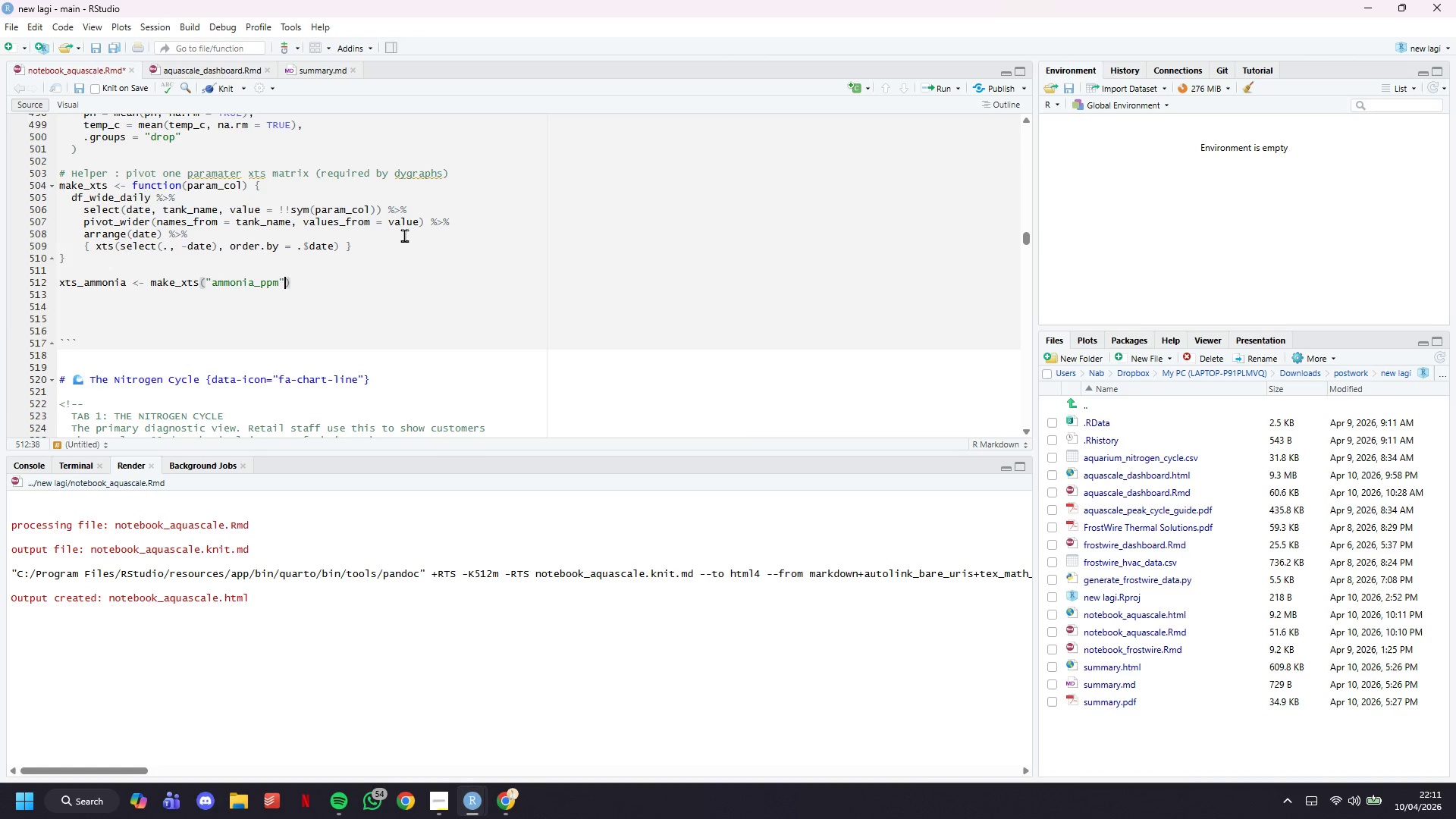 
key(ArrowRight)
 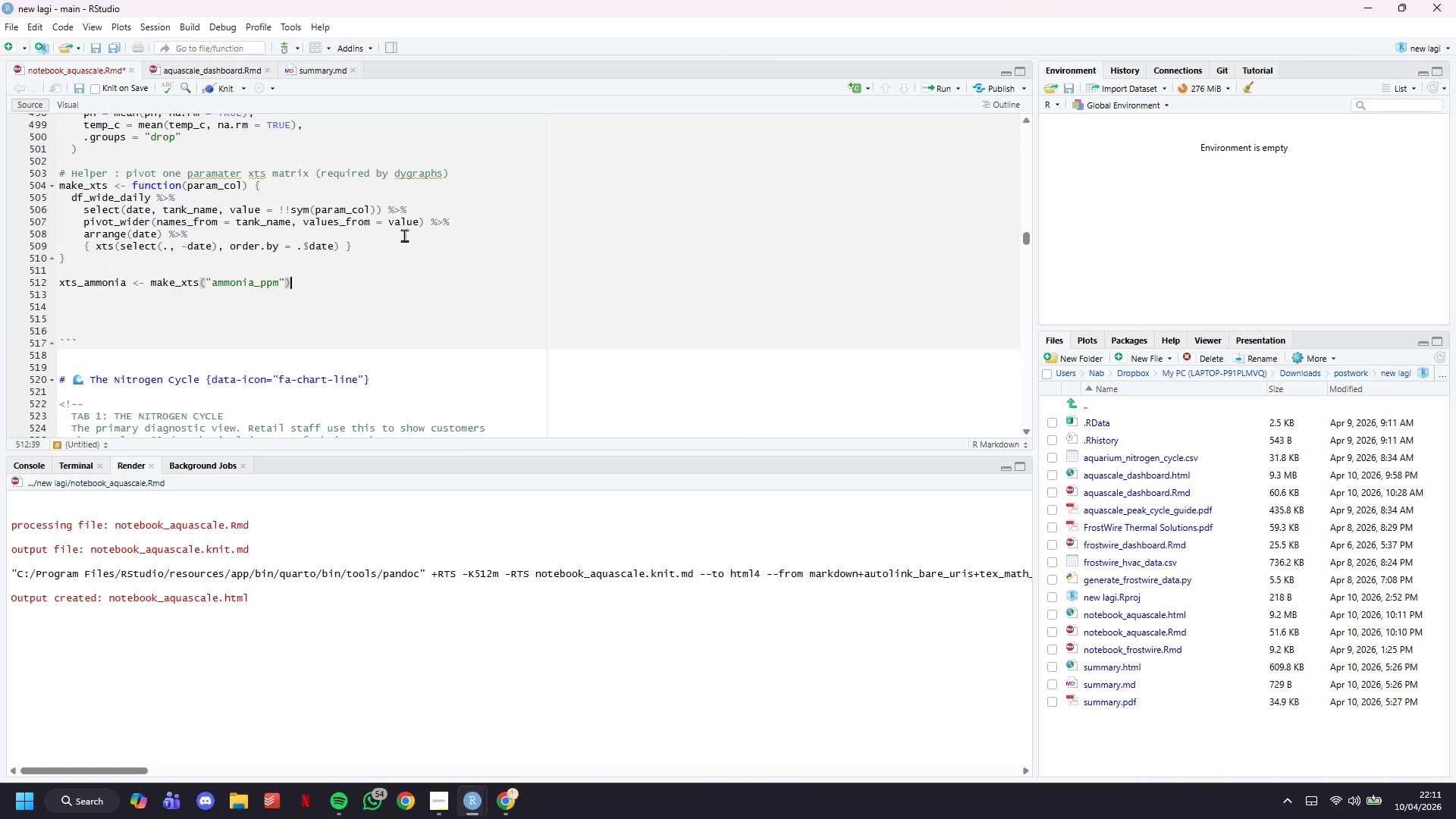 
key(Enter)
 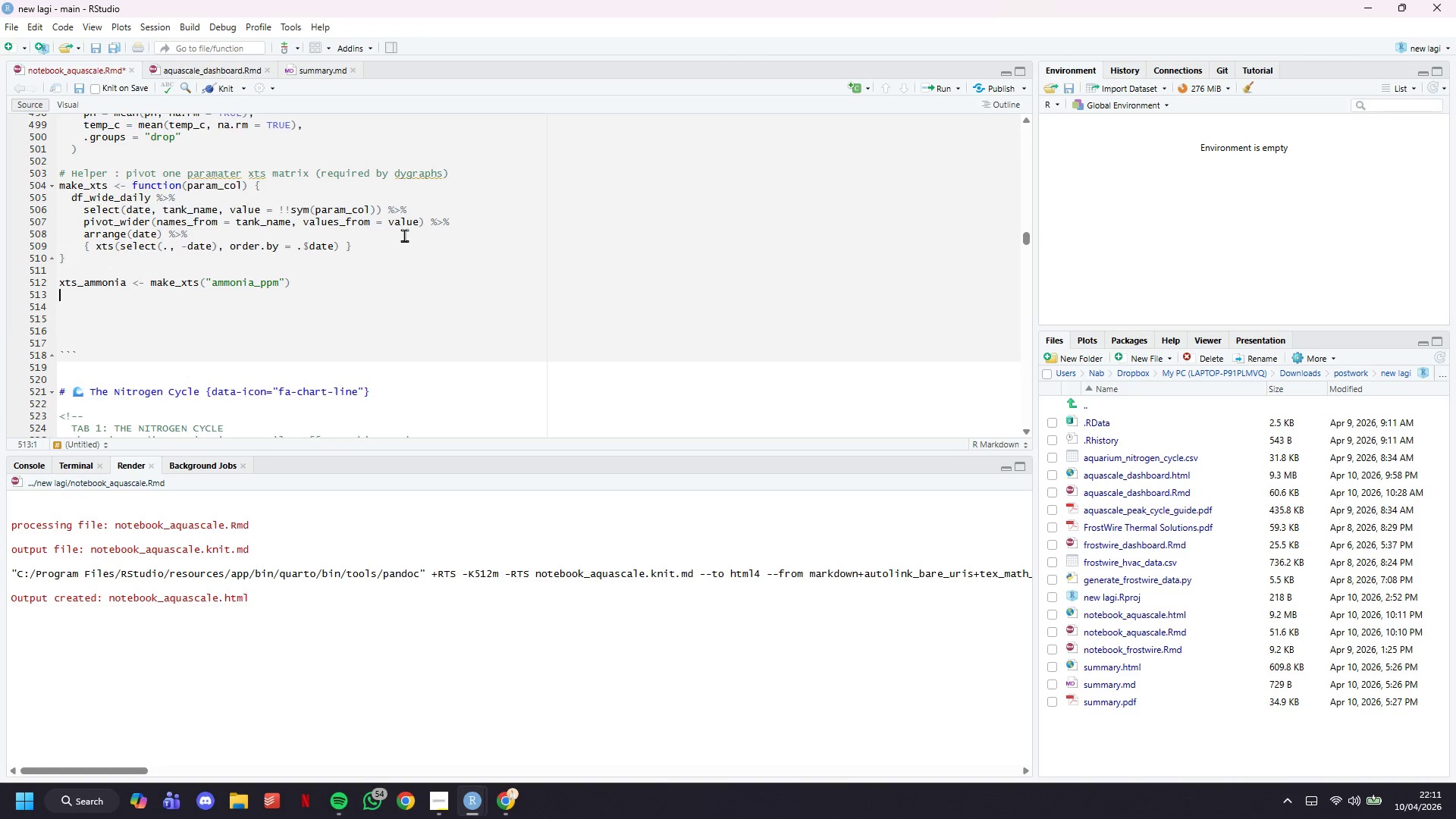 
type(xts_nitrite <- make_xts("nitrite_ppm)
 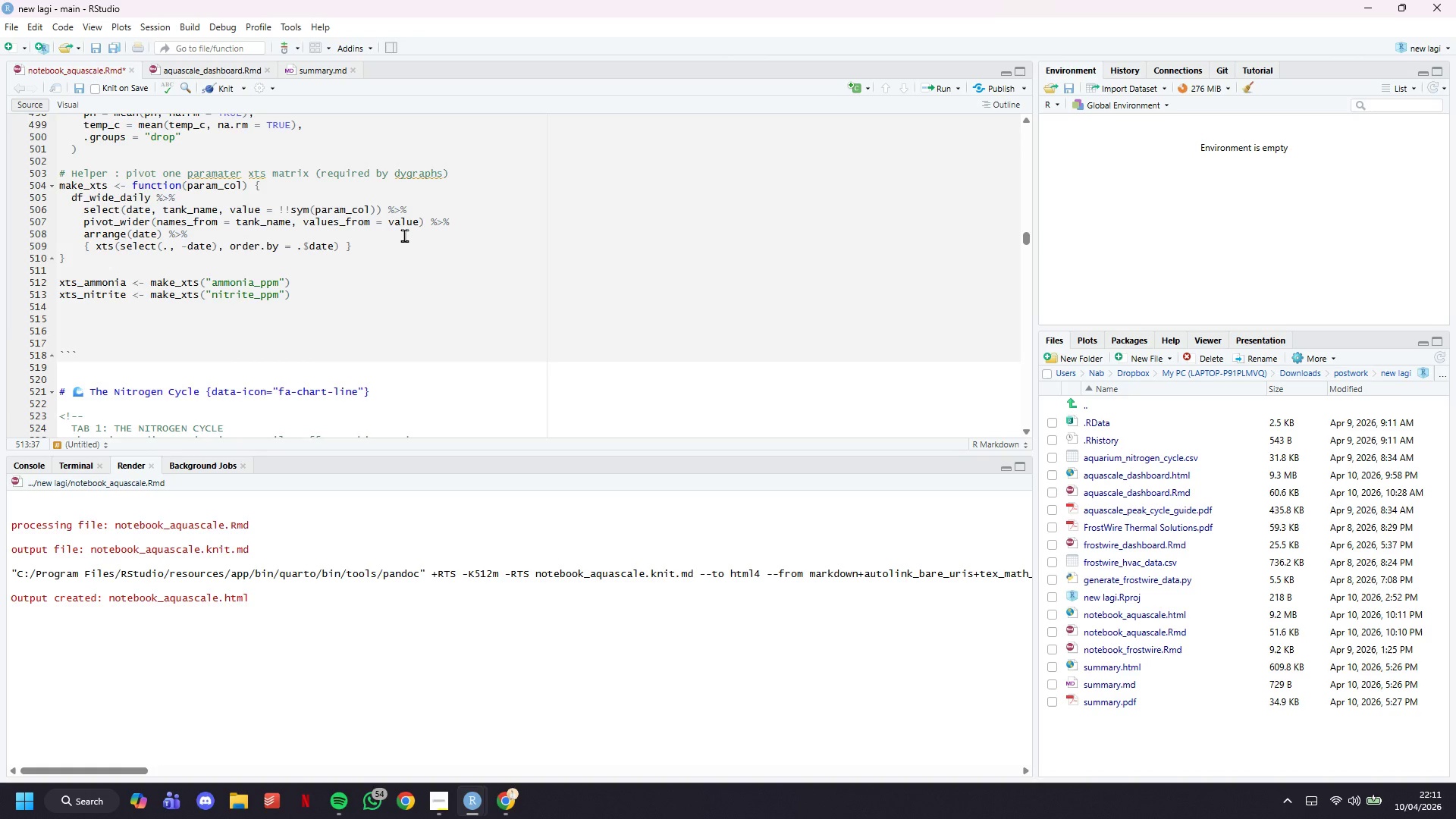 
key(ArrowRight)
 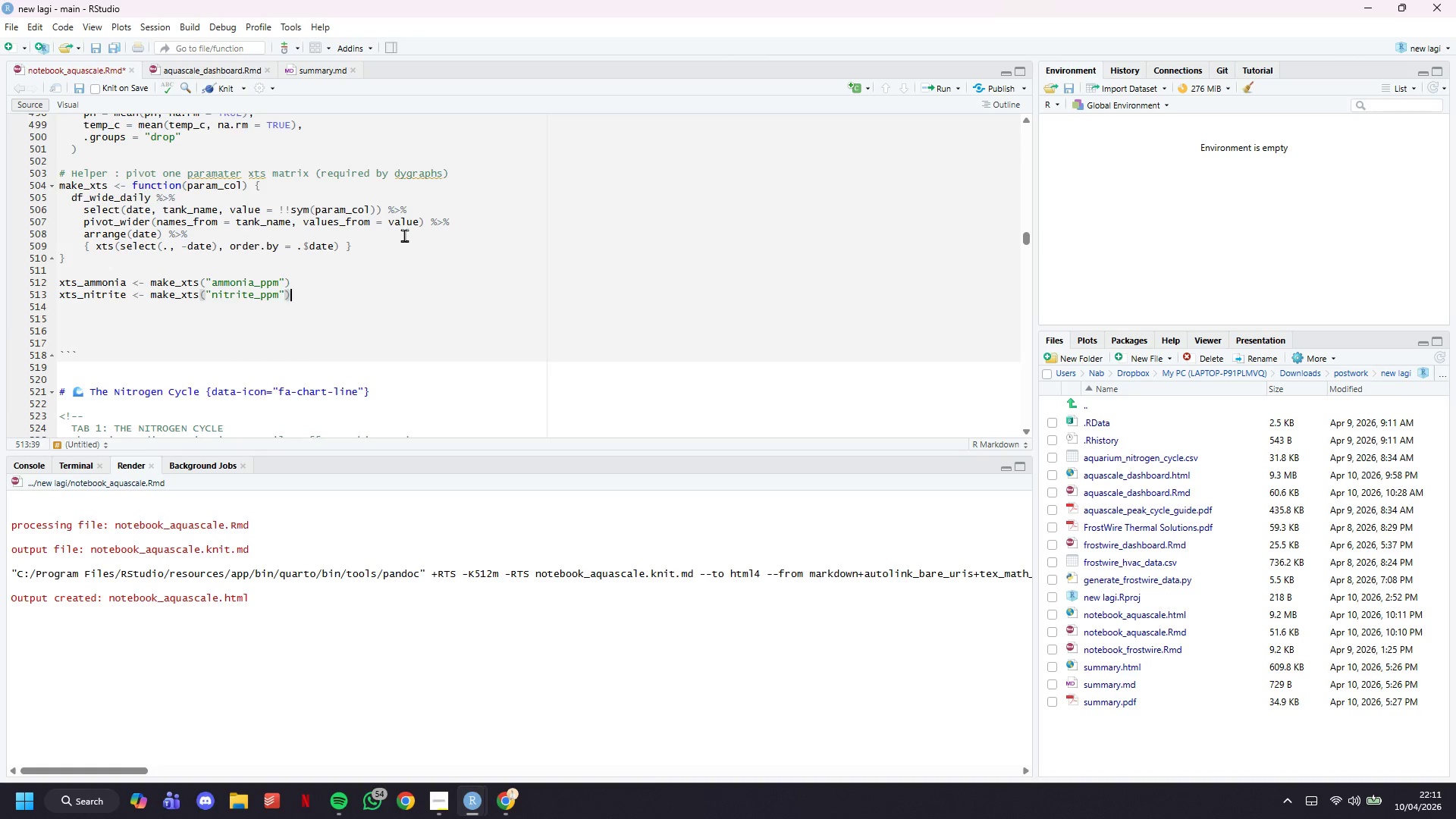 
key(ArrowRight)
 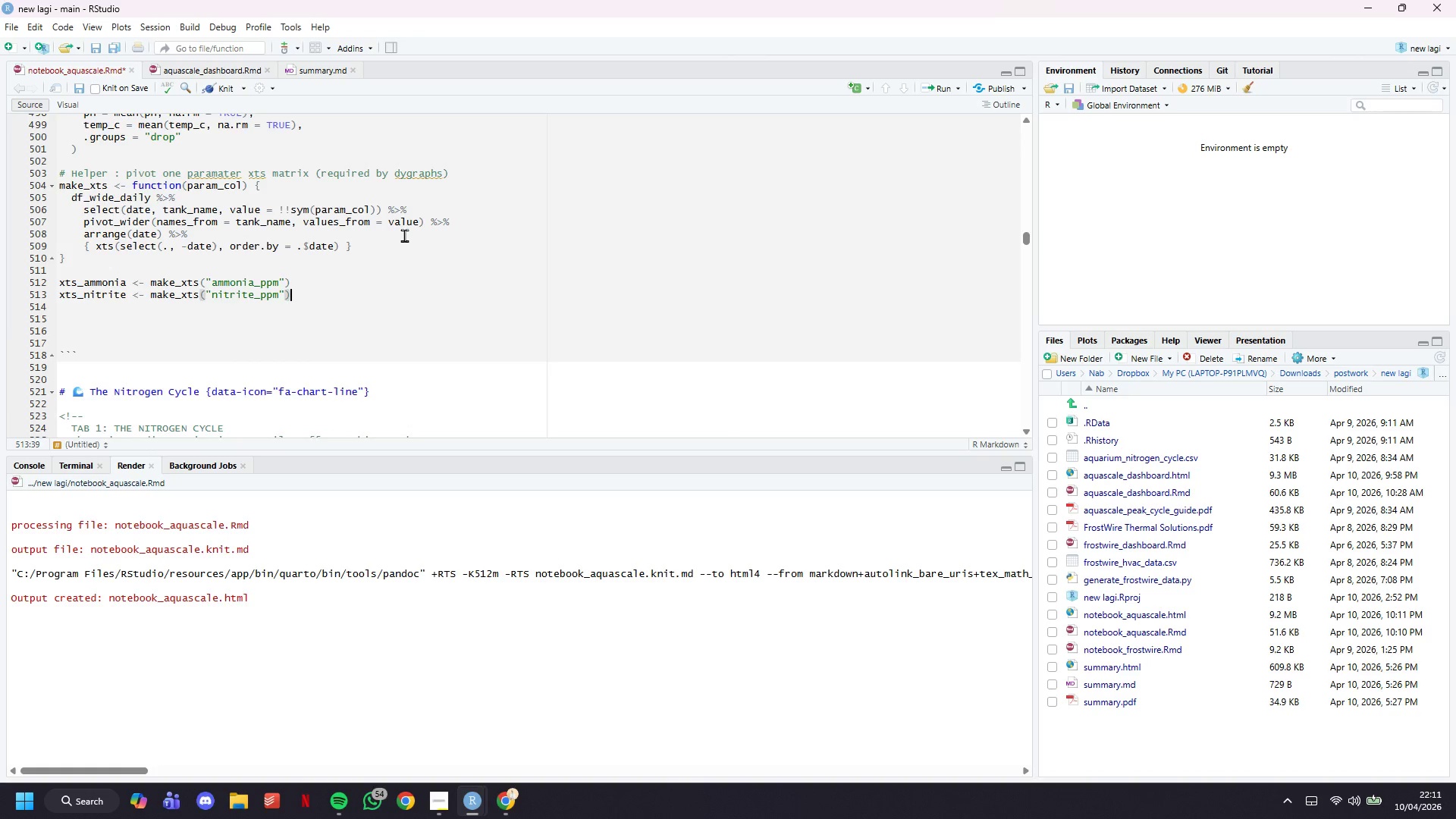 
key(Enter)
 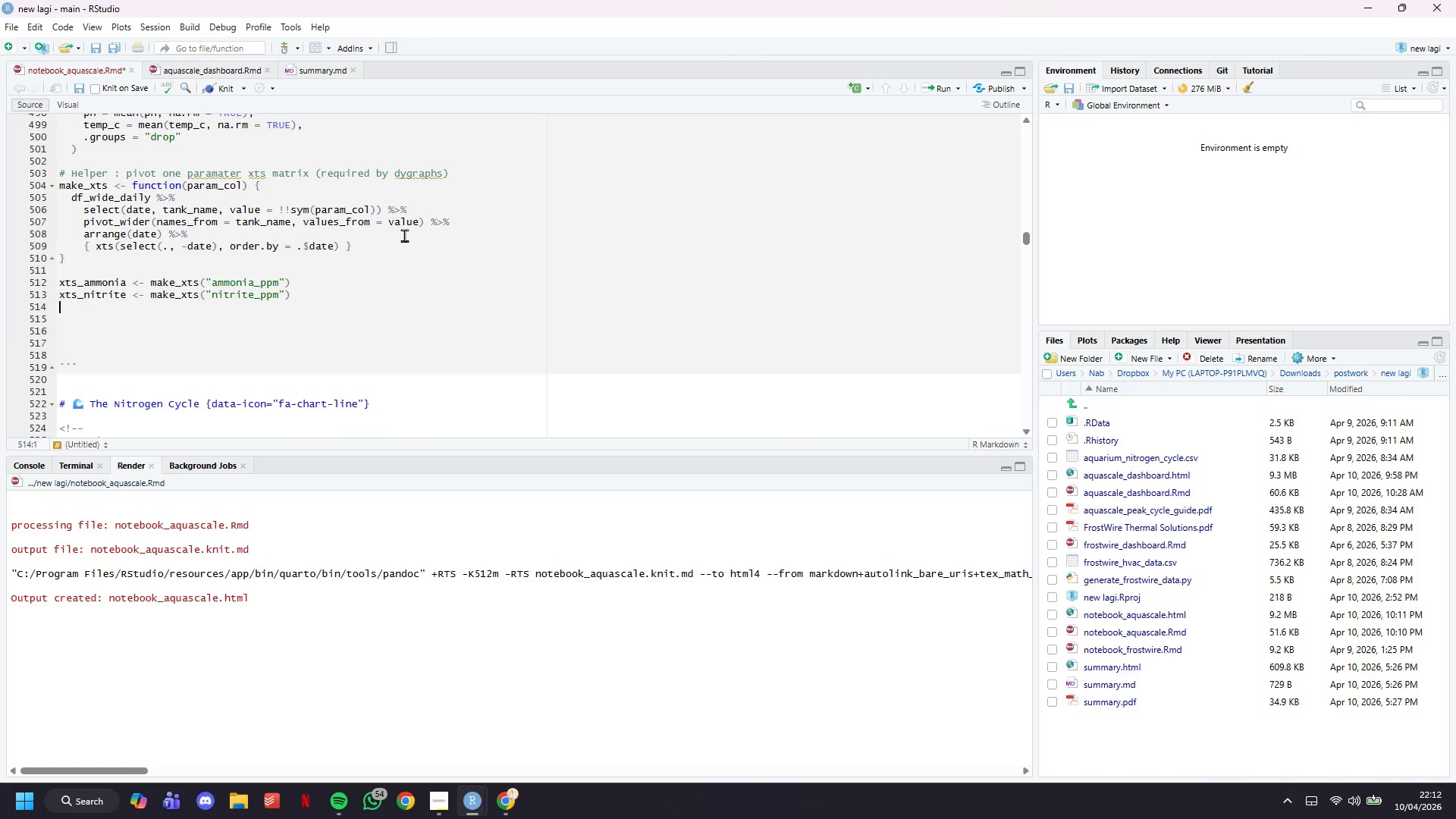 
type(xts_nitrate <- make_xts )
key(Backspace)
type(("nitrate_ppm)
 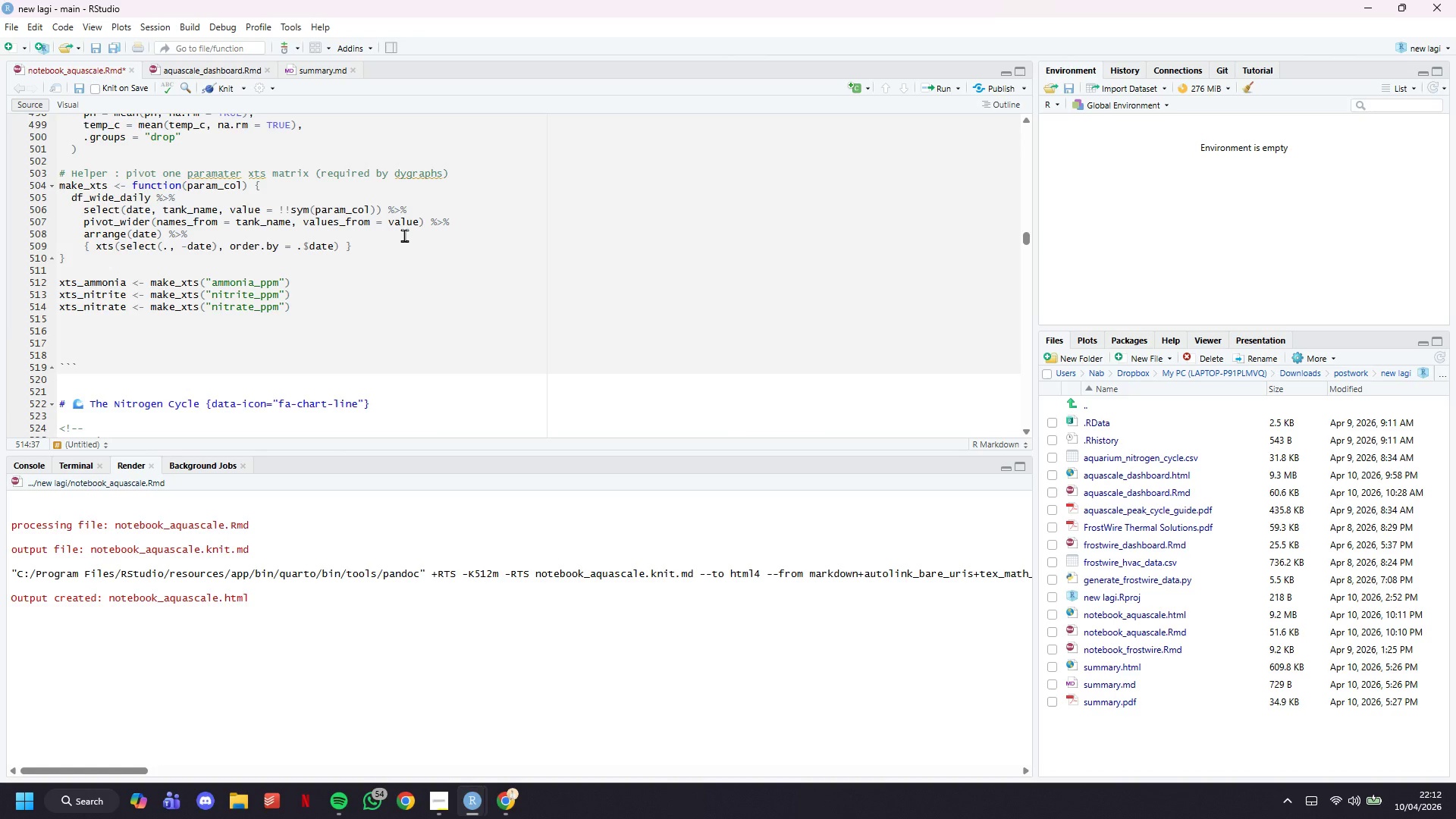 
key(ArrowRight)
 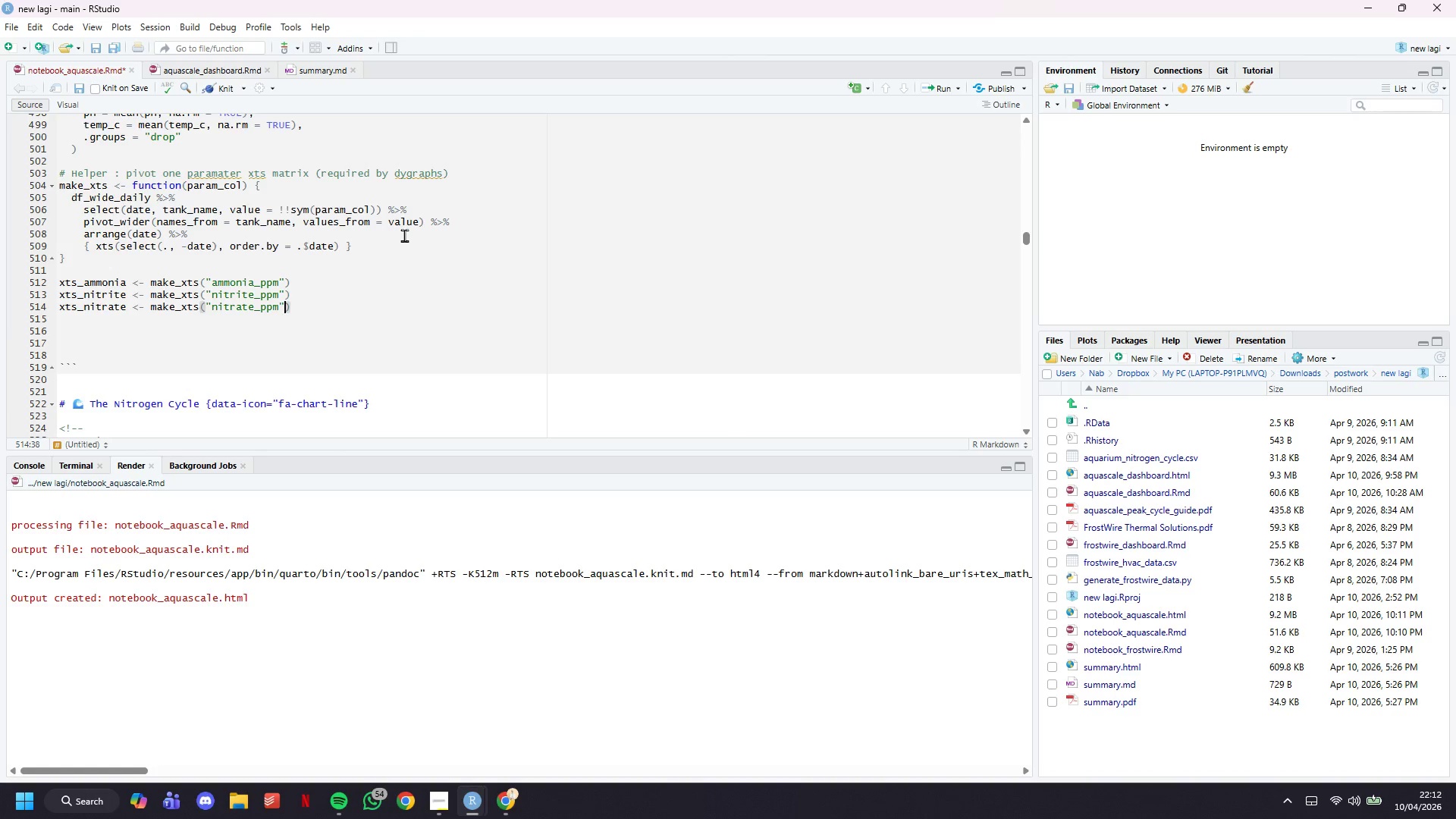 
key(ArrowRight)
 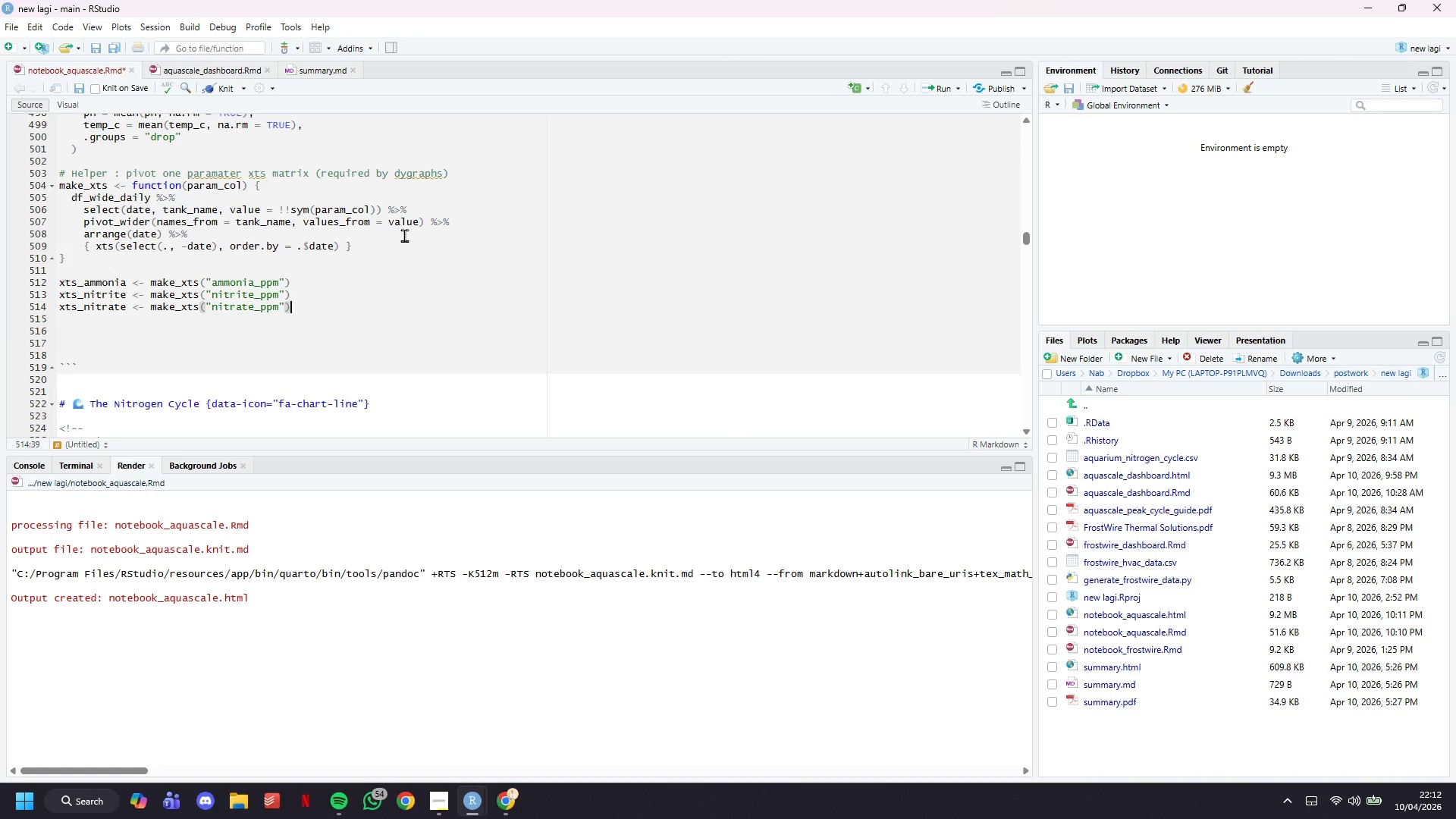 
key(Enter)
 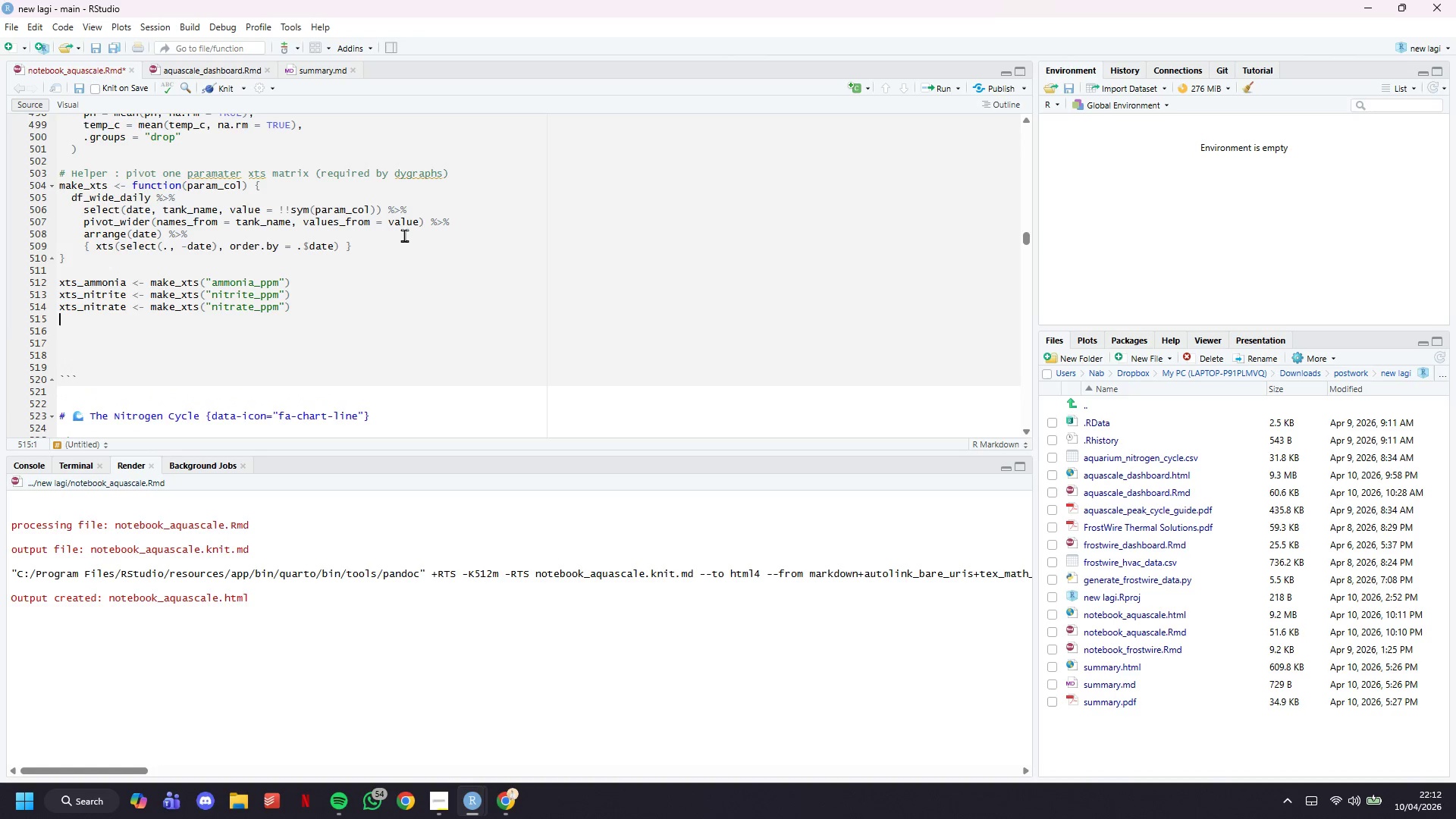 
type(xts_ph <- a)
key(Backspace)
type(make_xts("ph)
 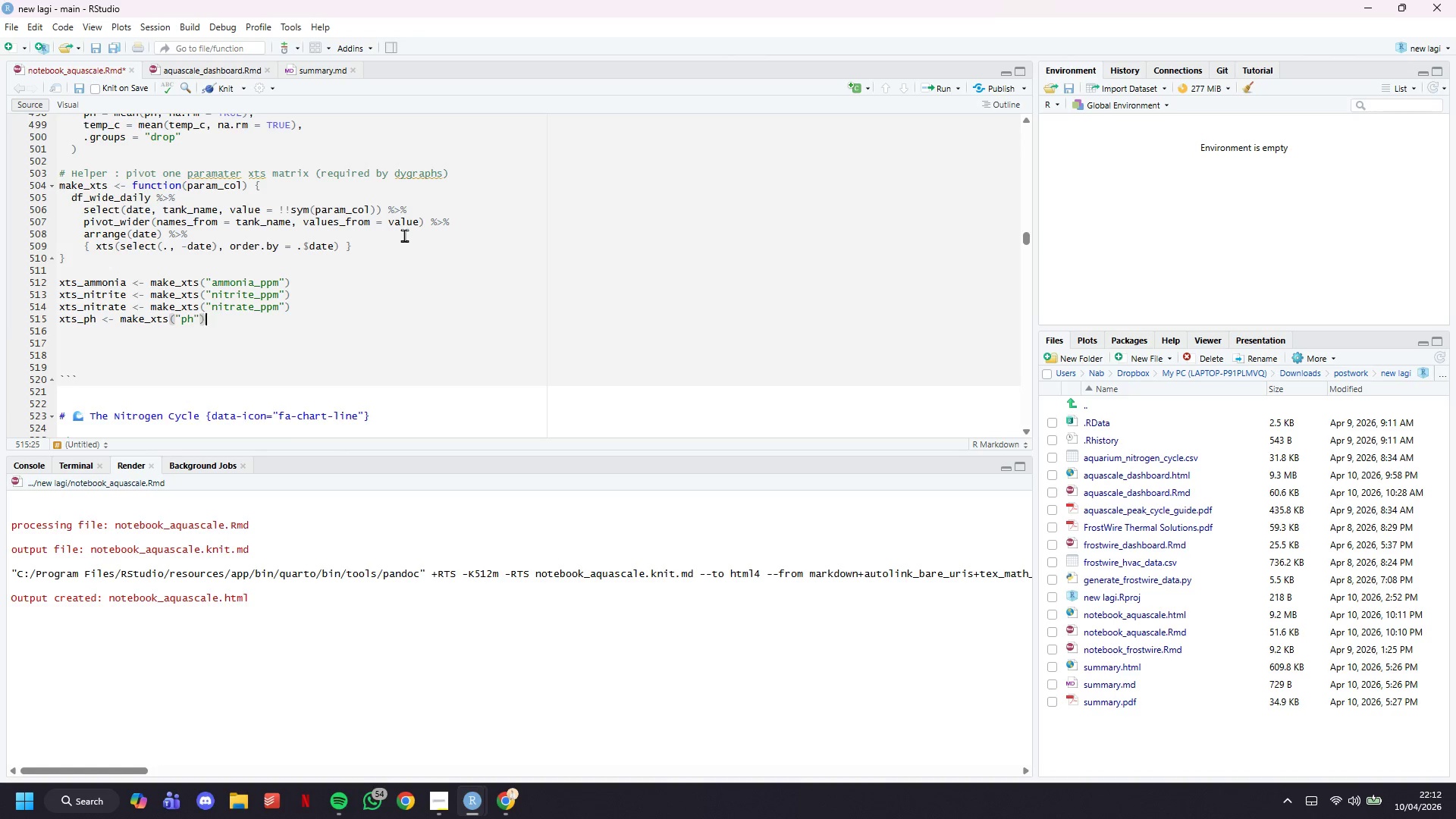 
 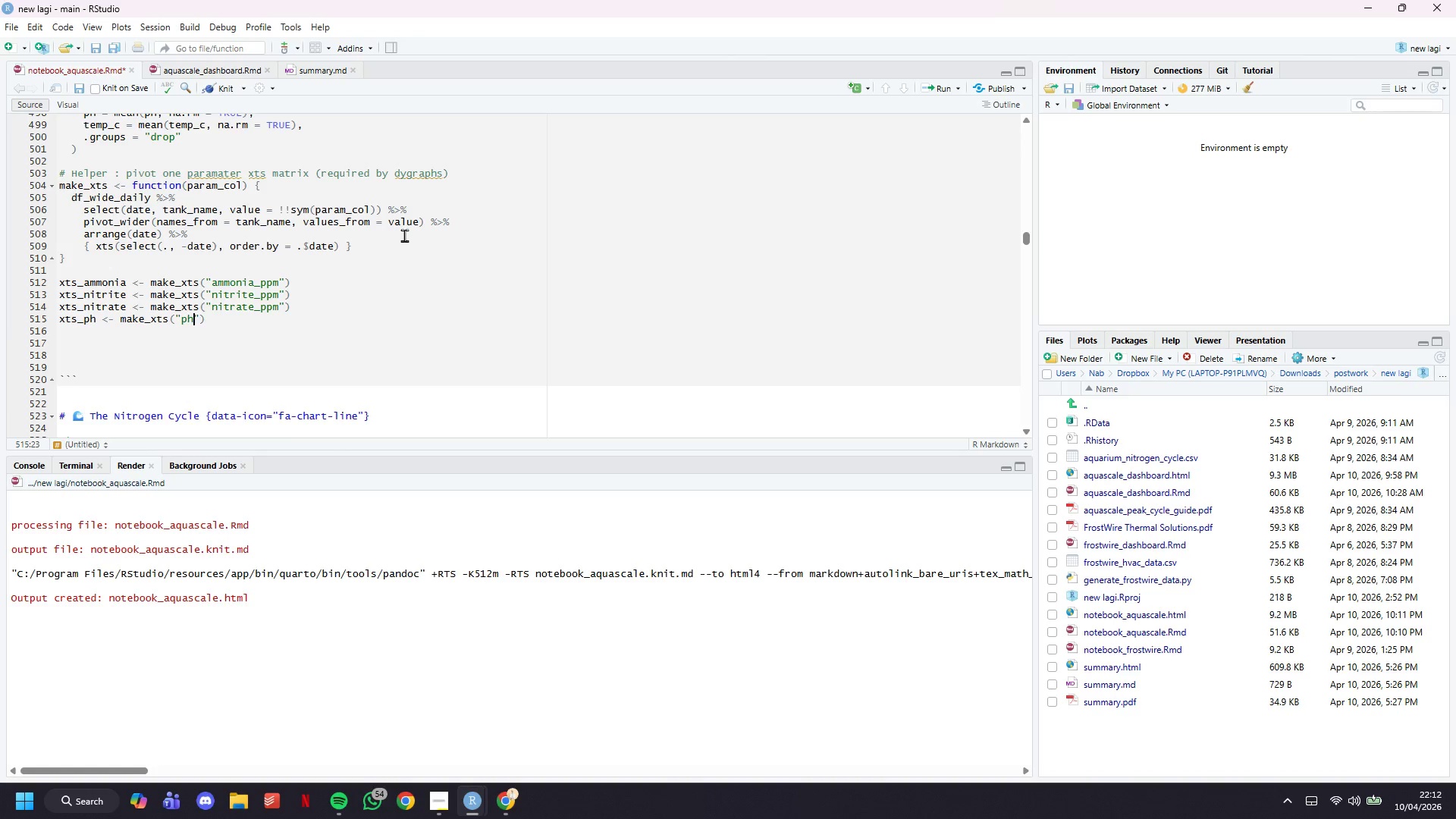 
key(ArrowRight)
 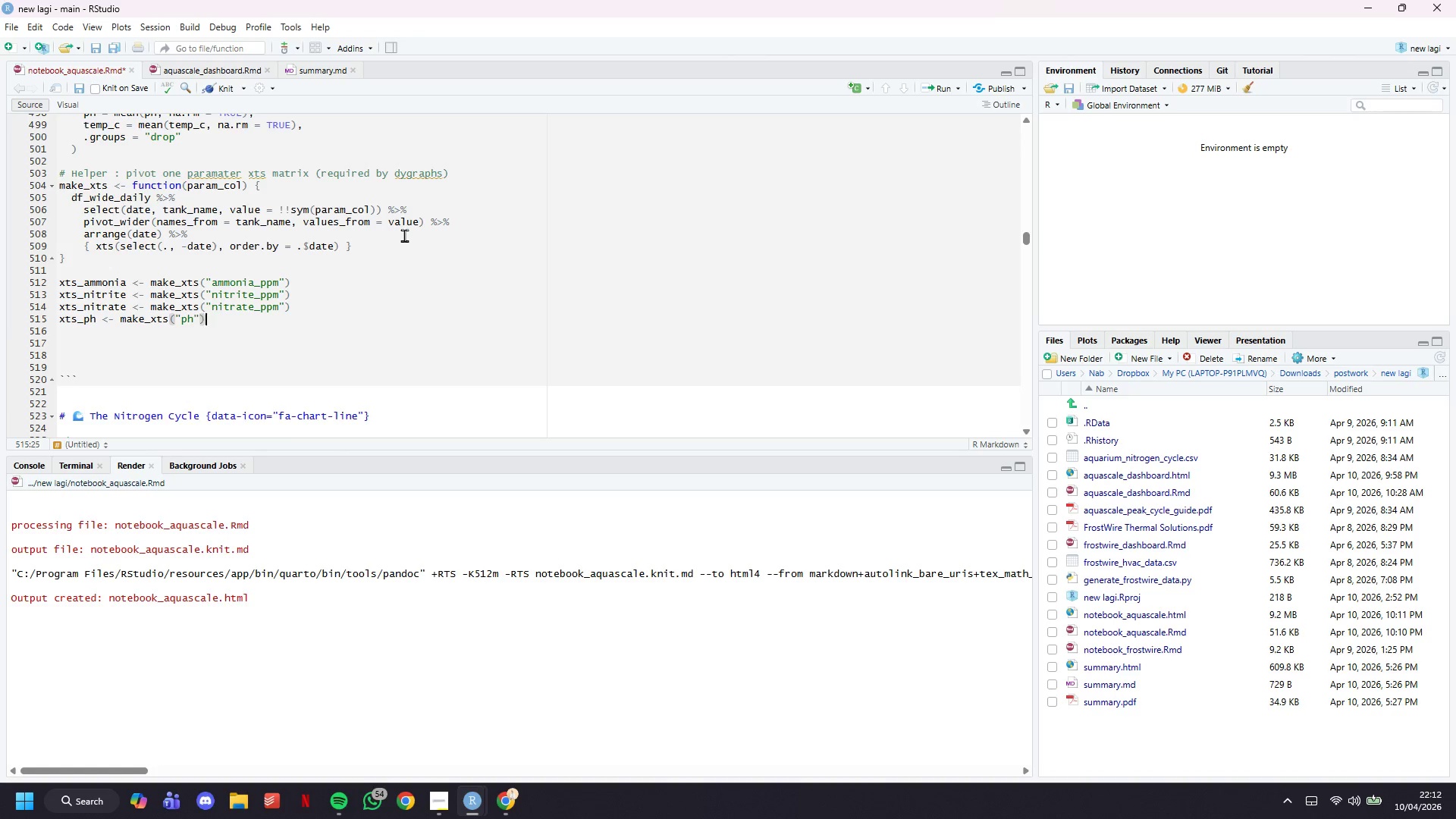 
key(ArrowRight)
 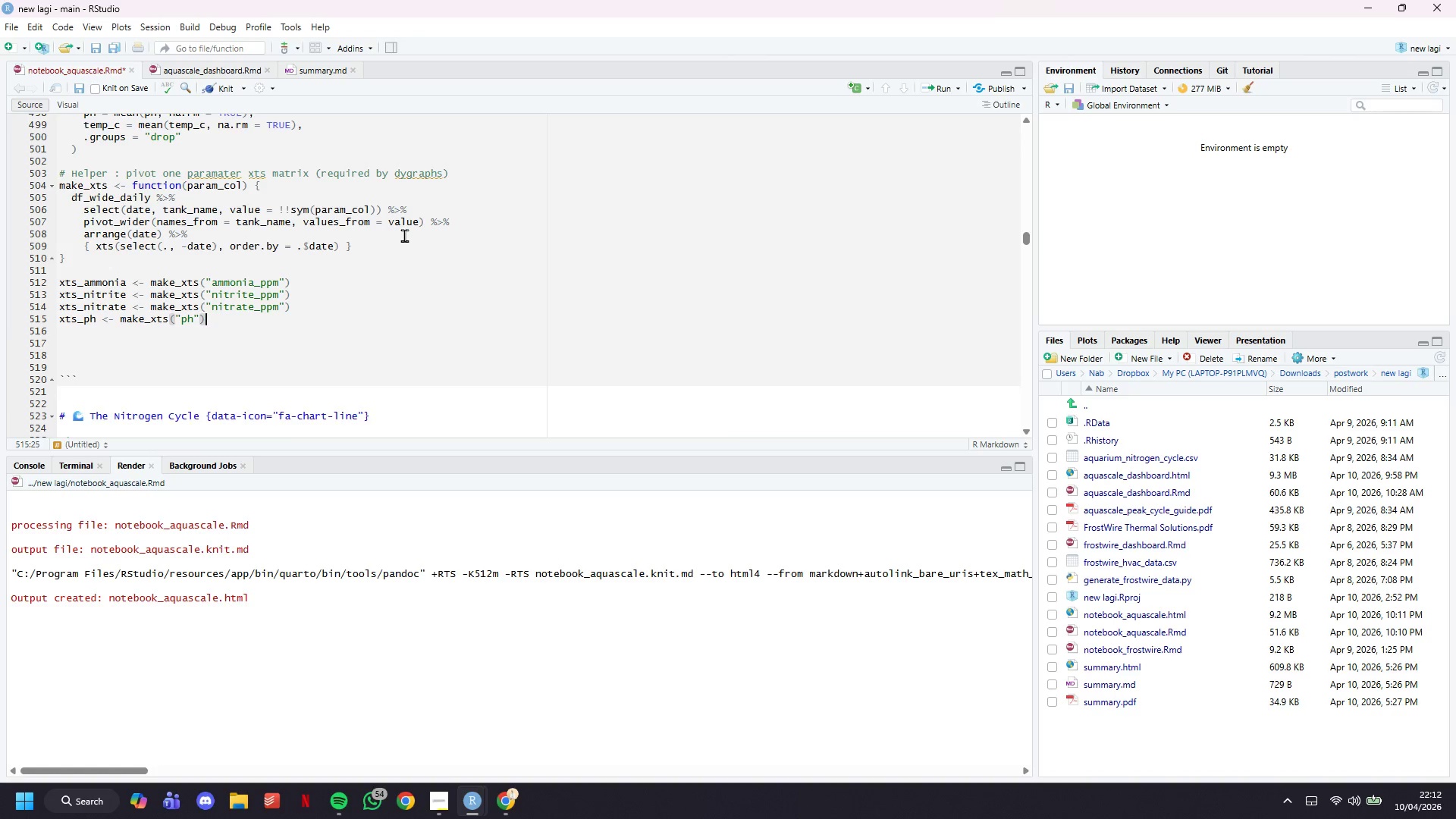 
key(Enter)
 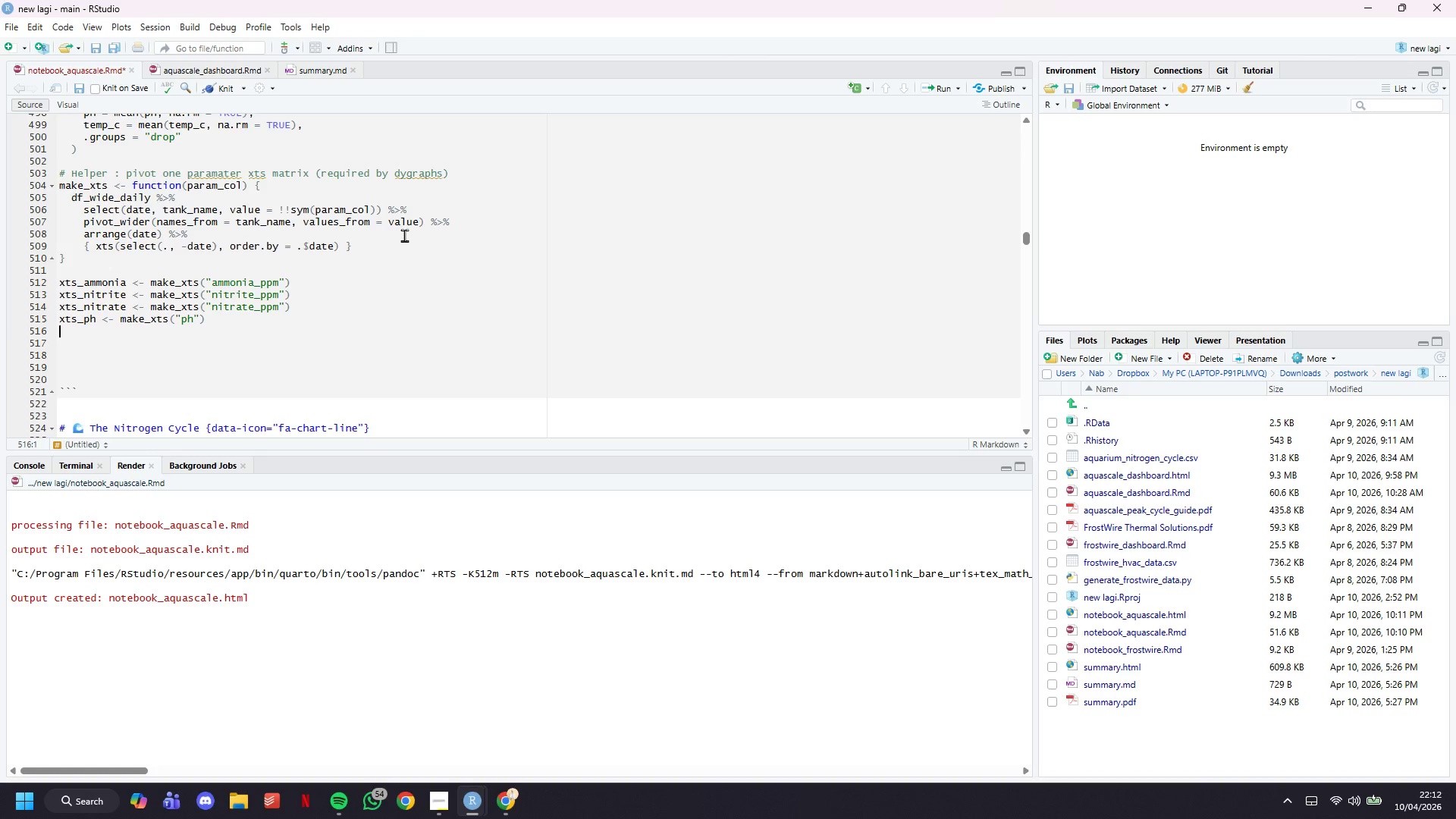 
type(xr)
key(Backspace)
type(ts_temp <- make_xts("temp_c)
 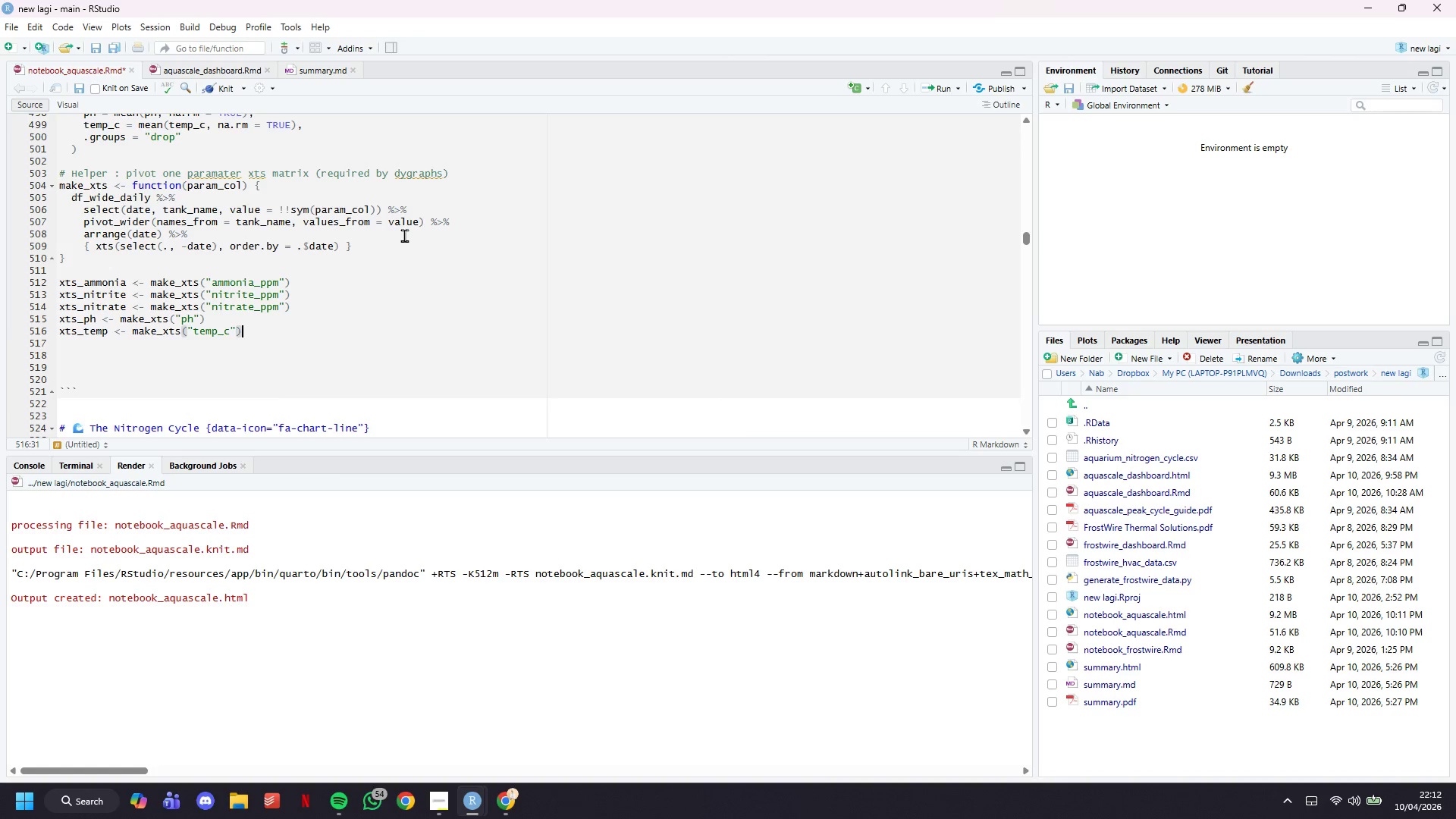 
 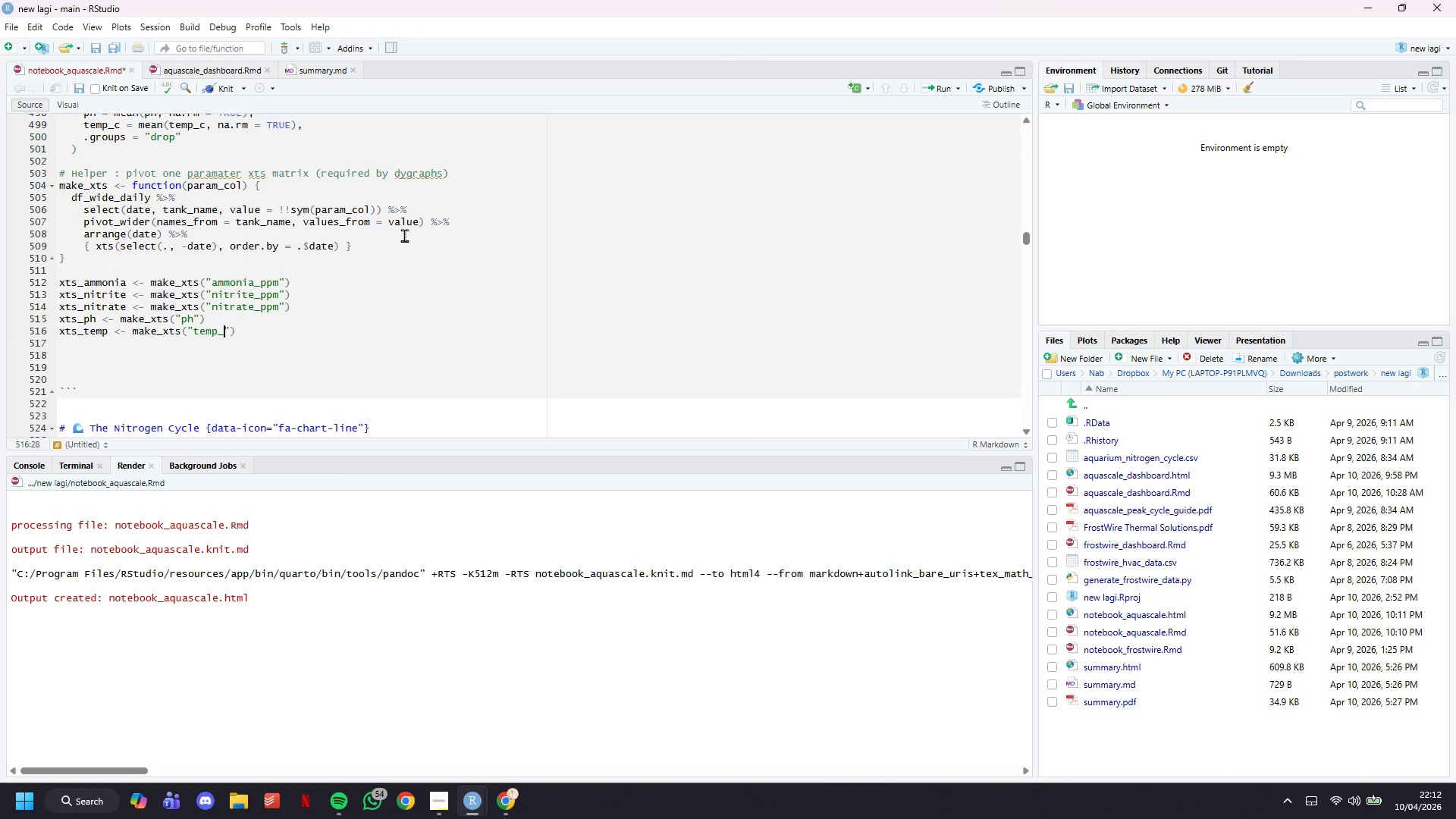 
key(ArrowRight)
 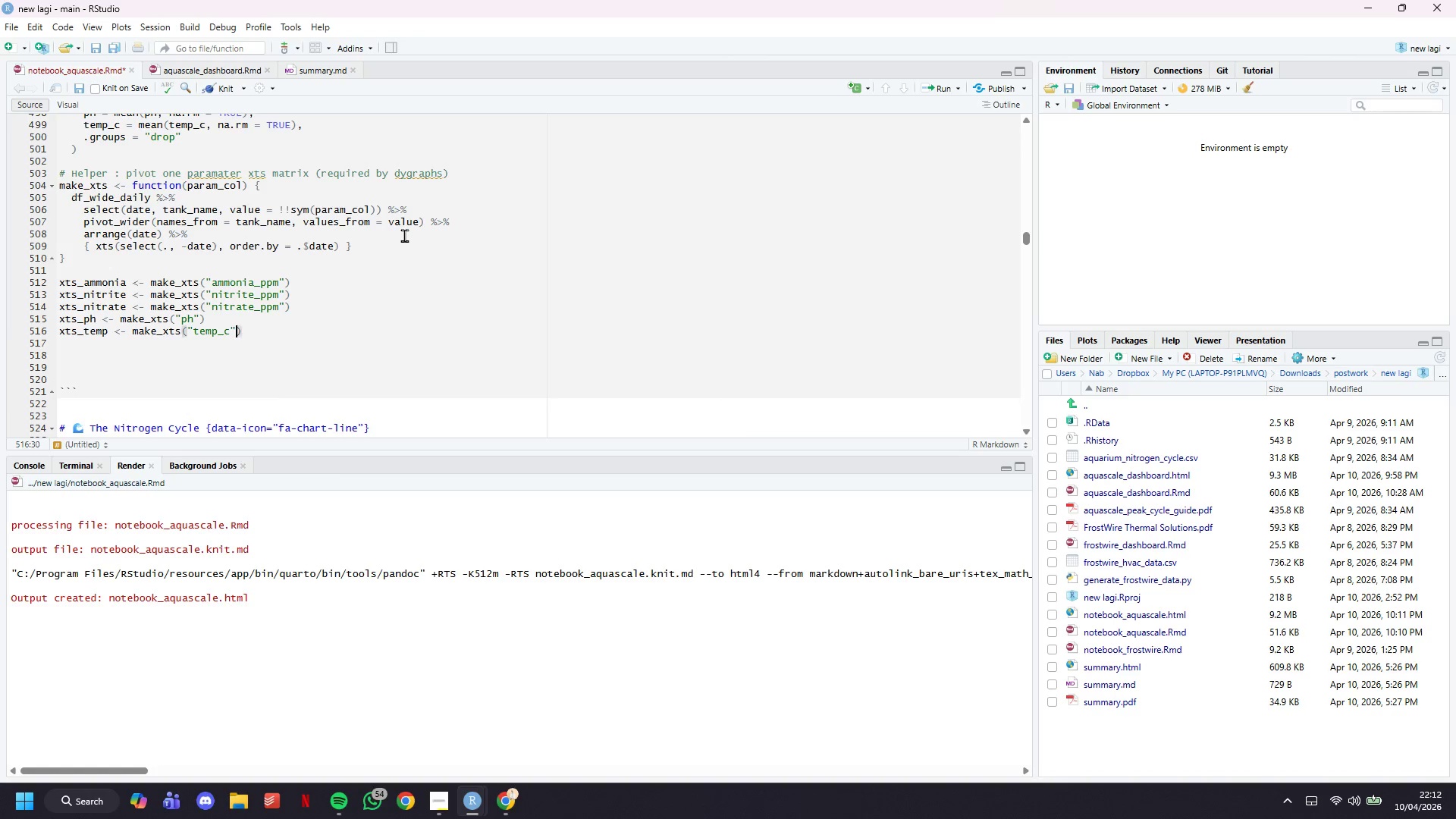 
key(ArrowRight)
 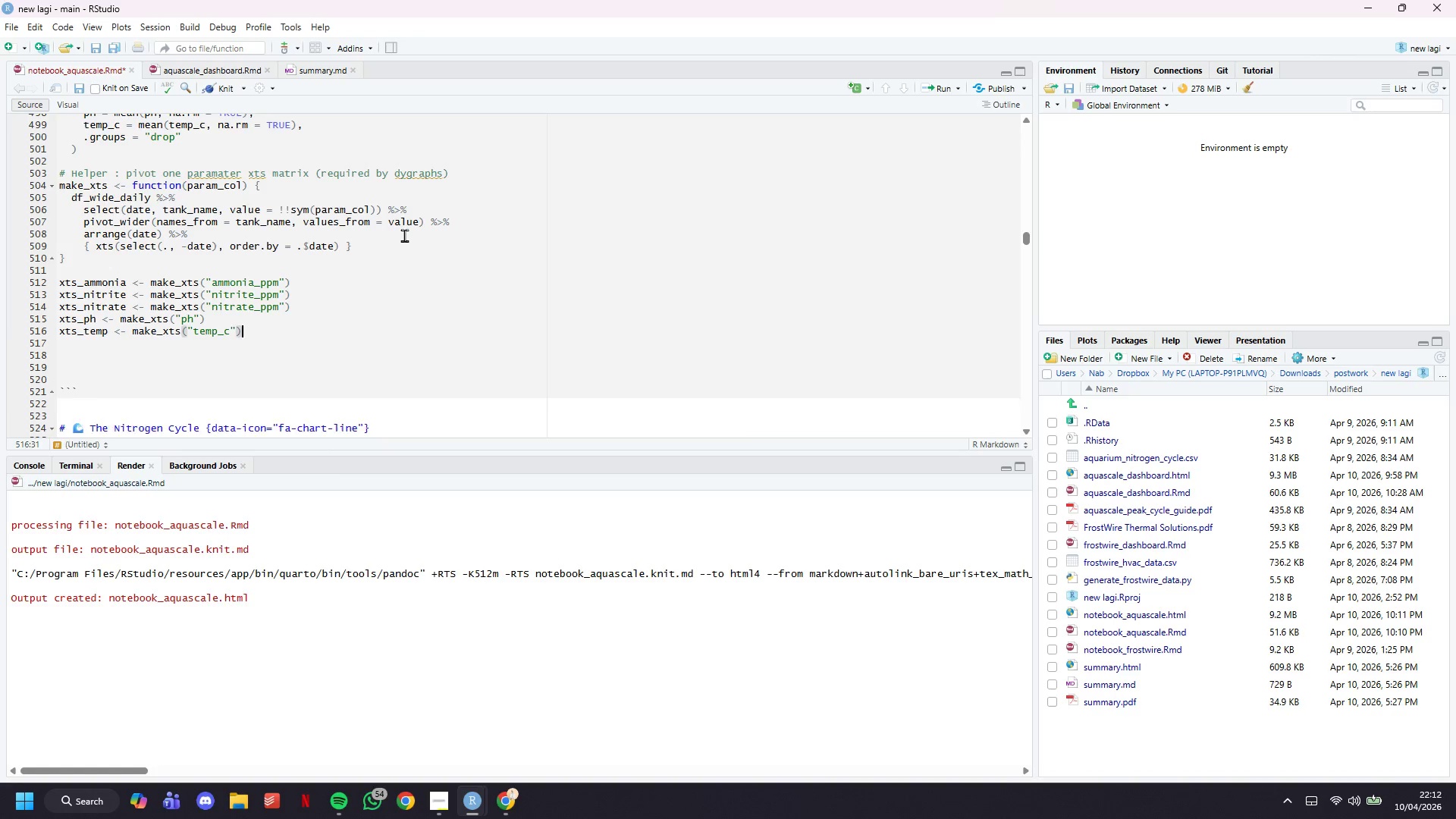 
key(Enter)
 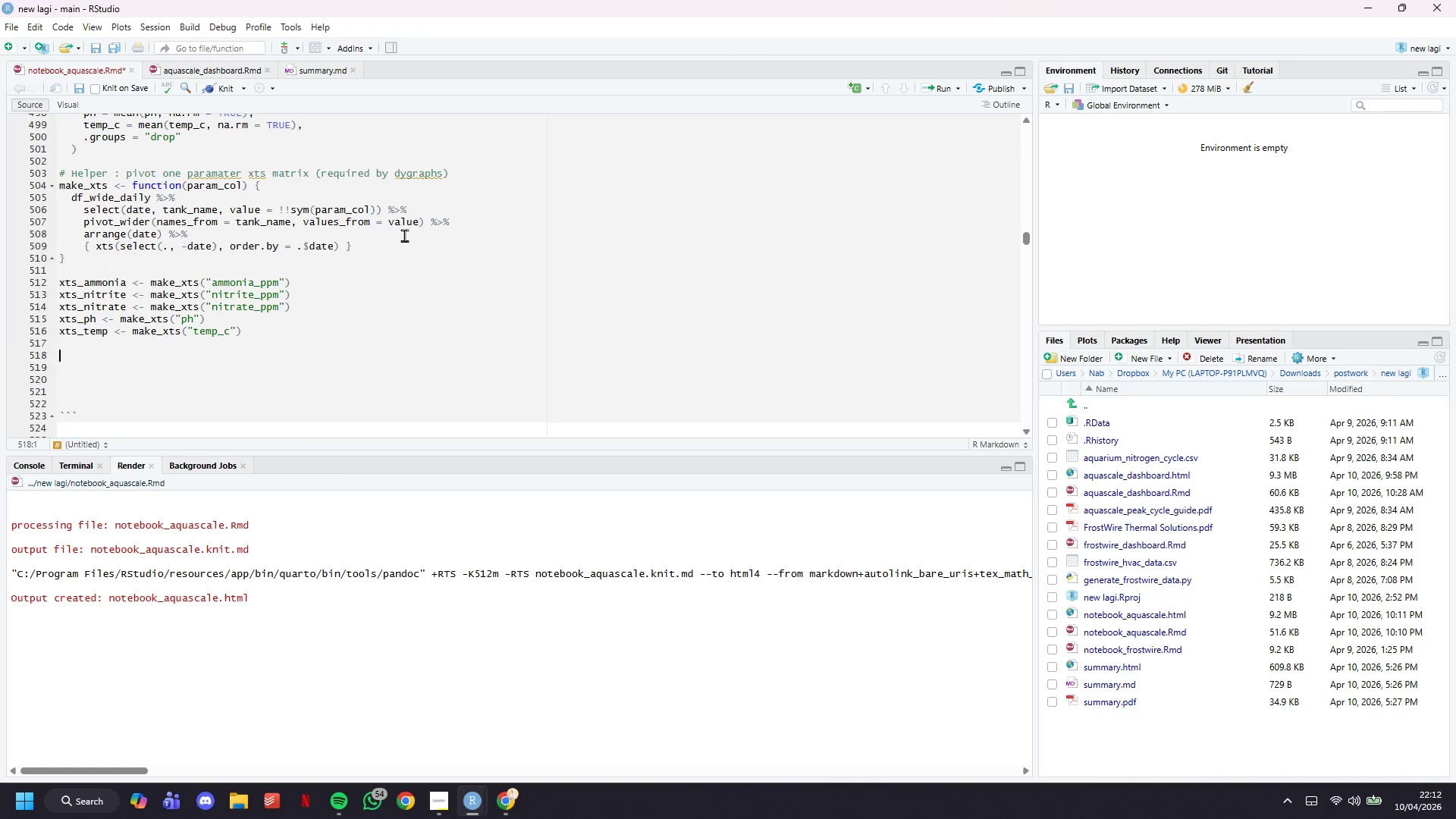 
key(Enter)
 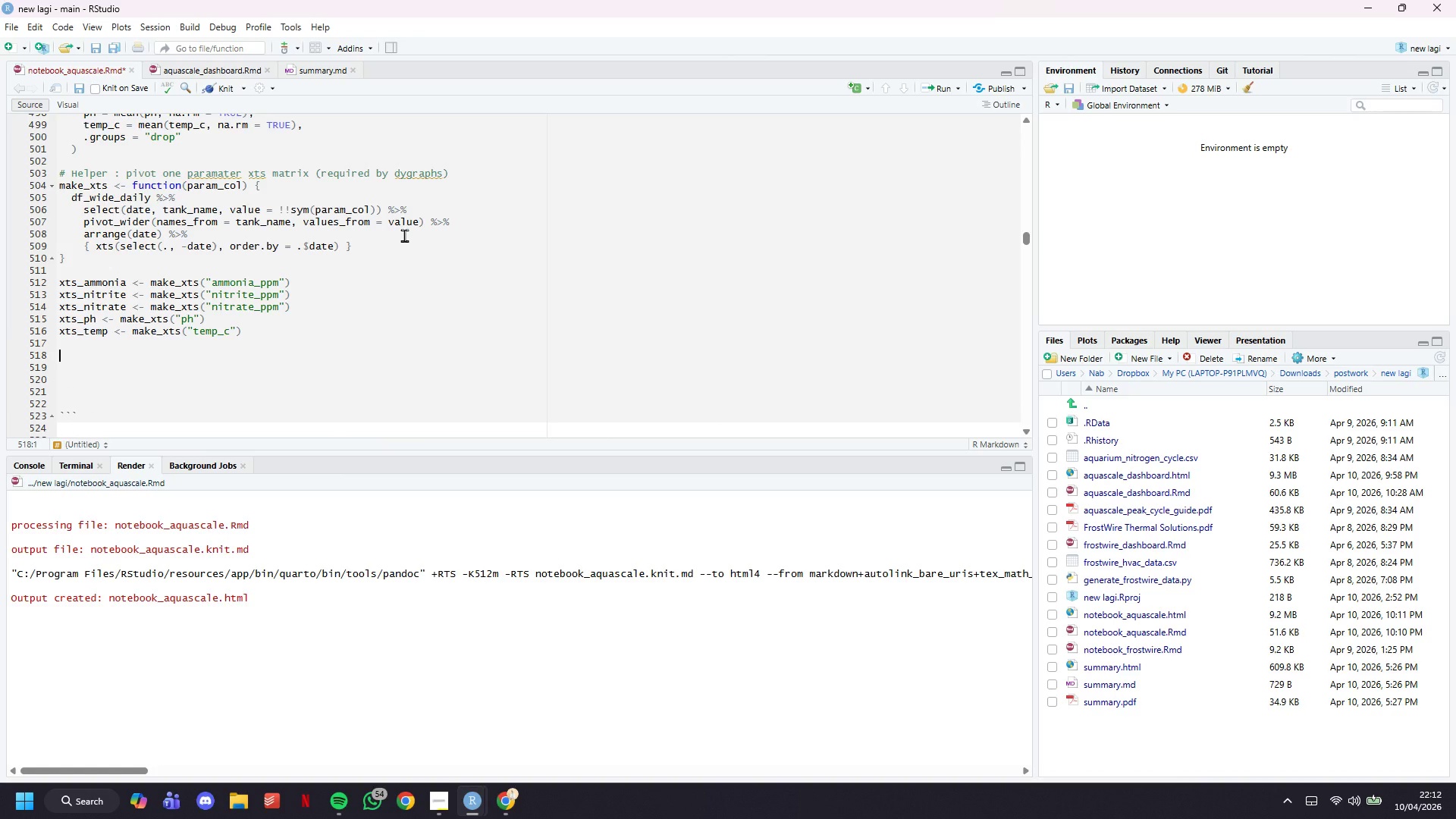 
key(Control+S)
 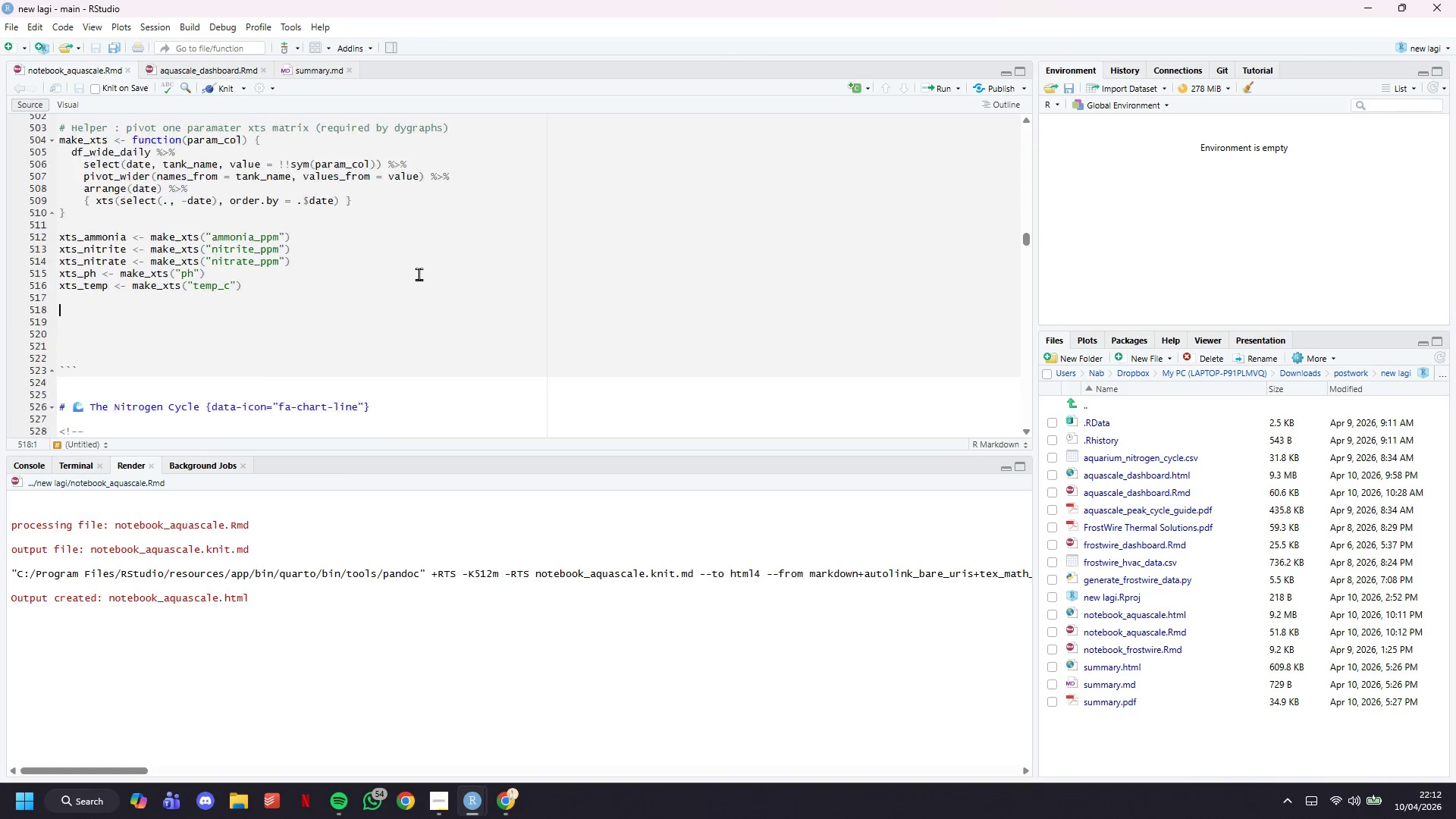 
scroll: coordinate [419, 274], scroll_direction: down, amount: 3.0
 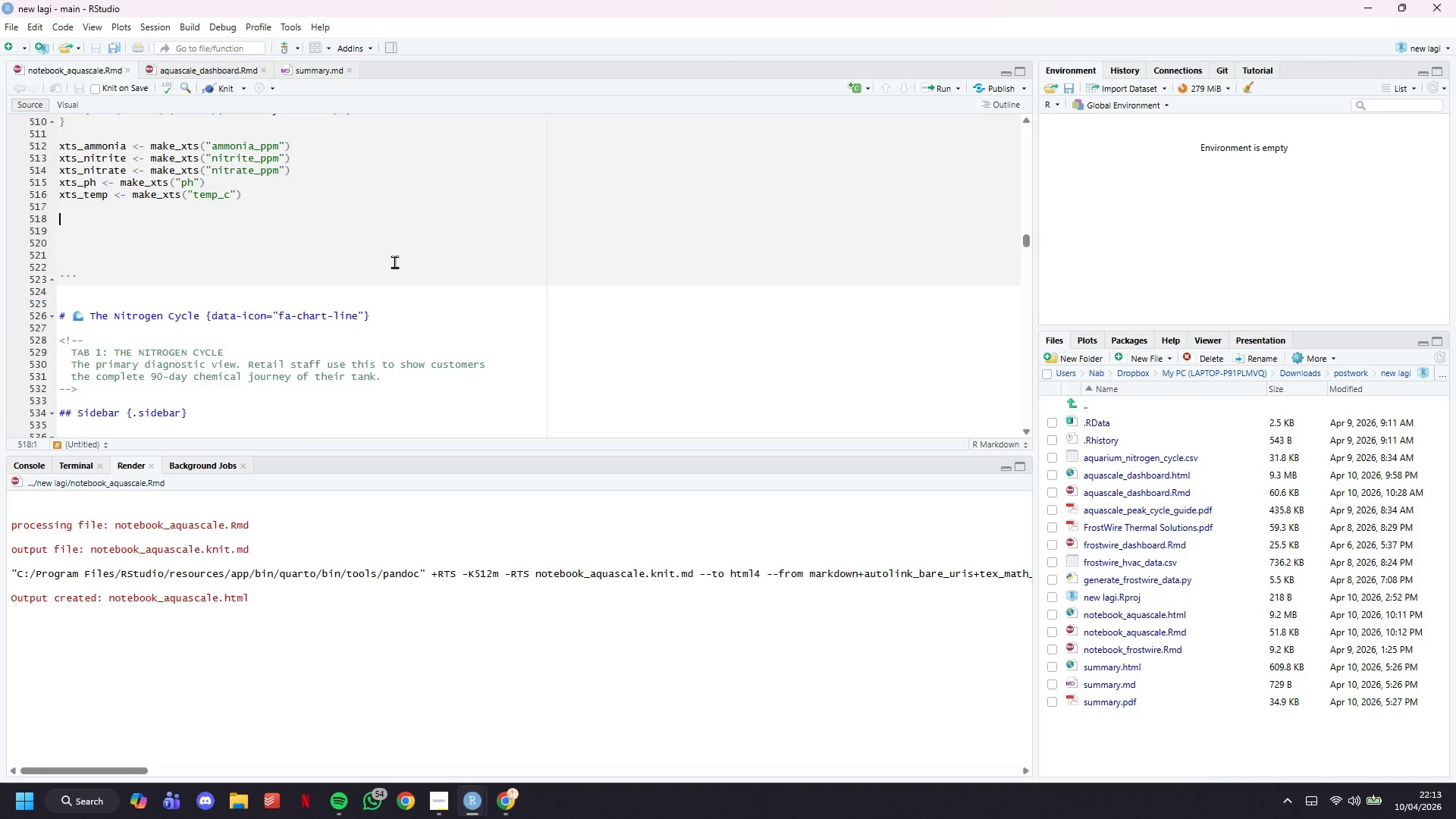 
wait(70.84)
 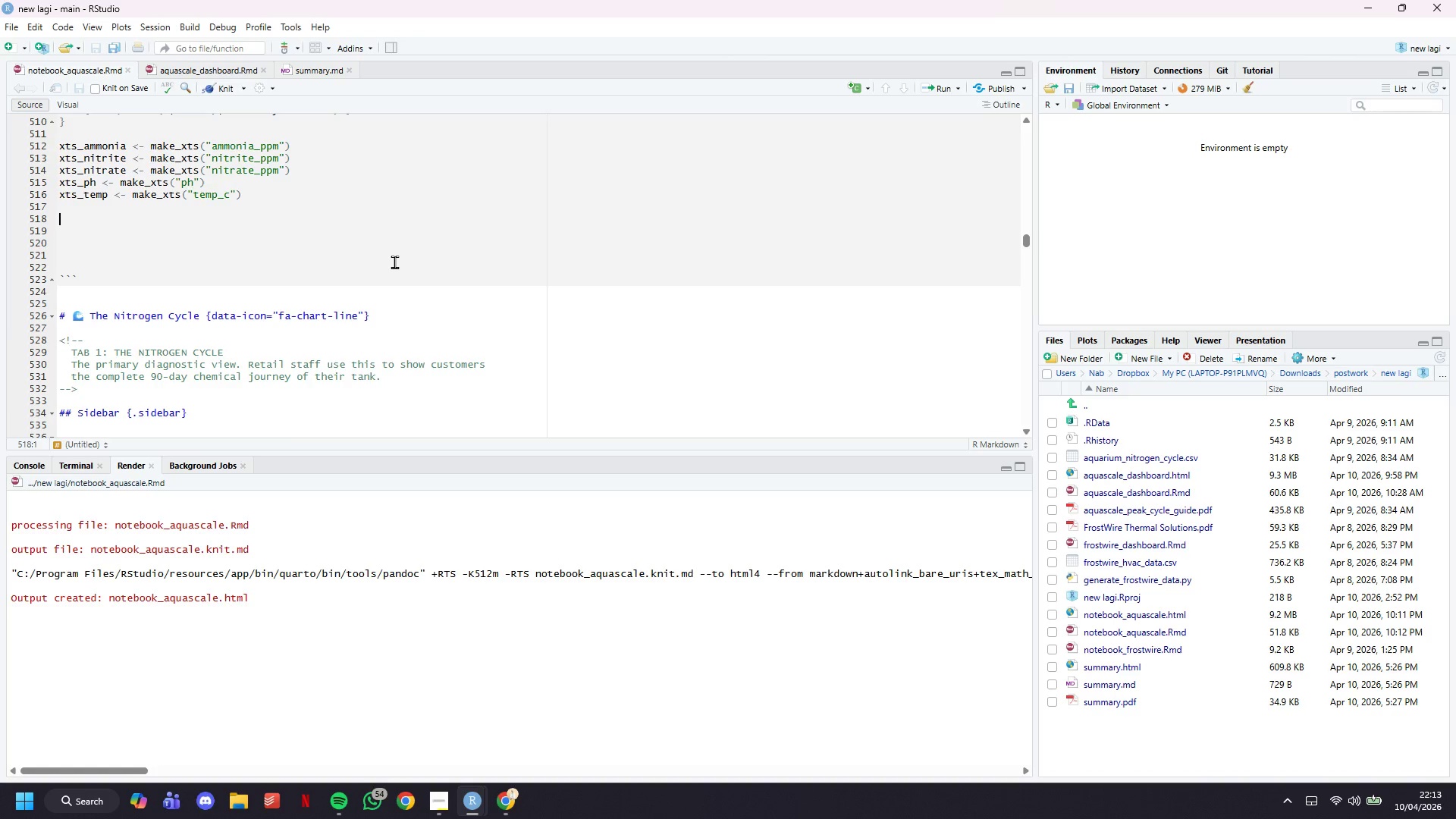 
type(# --- 2. Pearson correlations: temperature vs. chemistry per tank)
 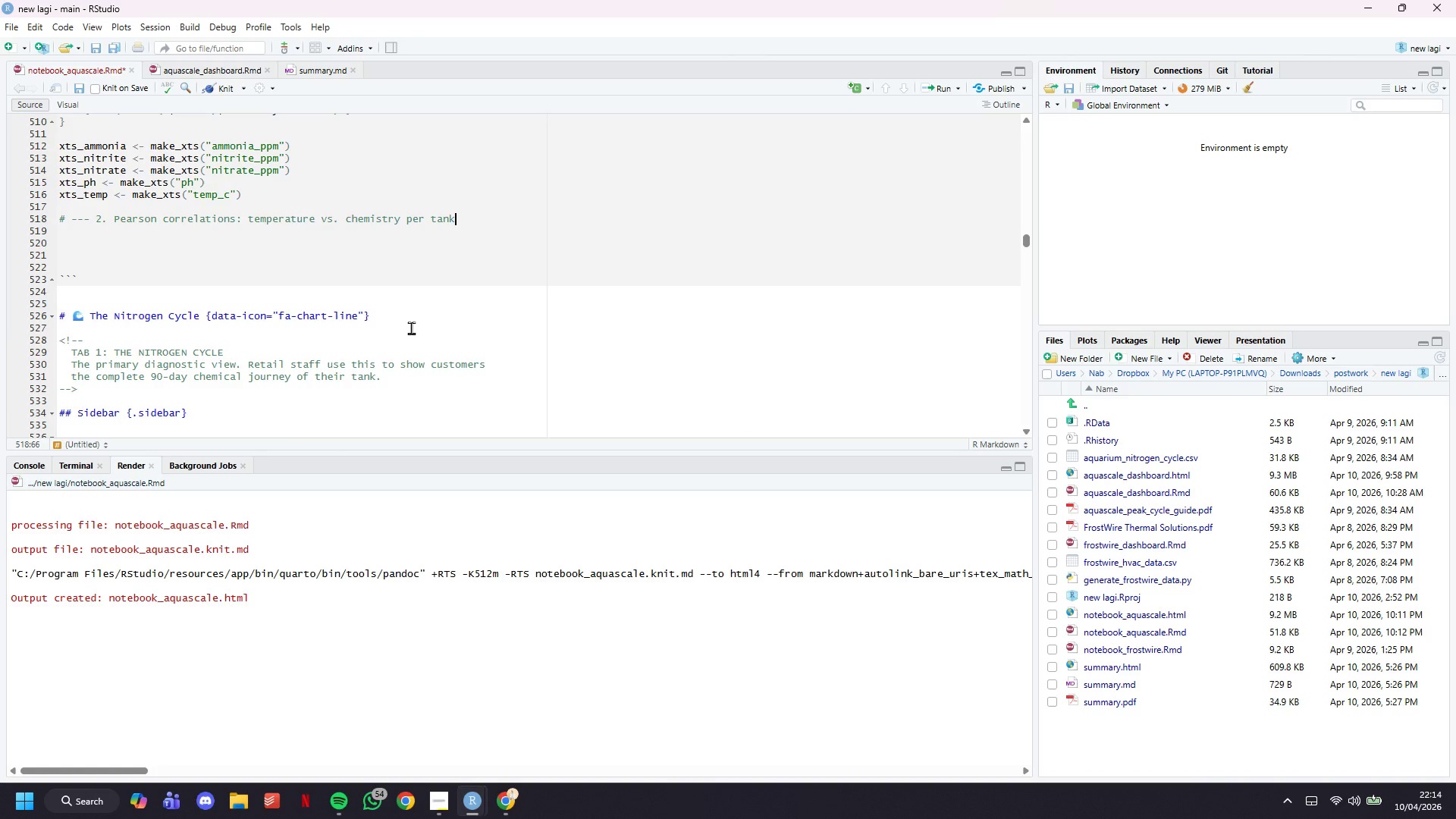 
wait(35.62)
 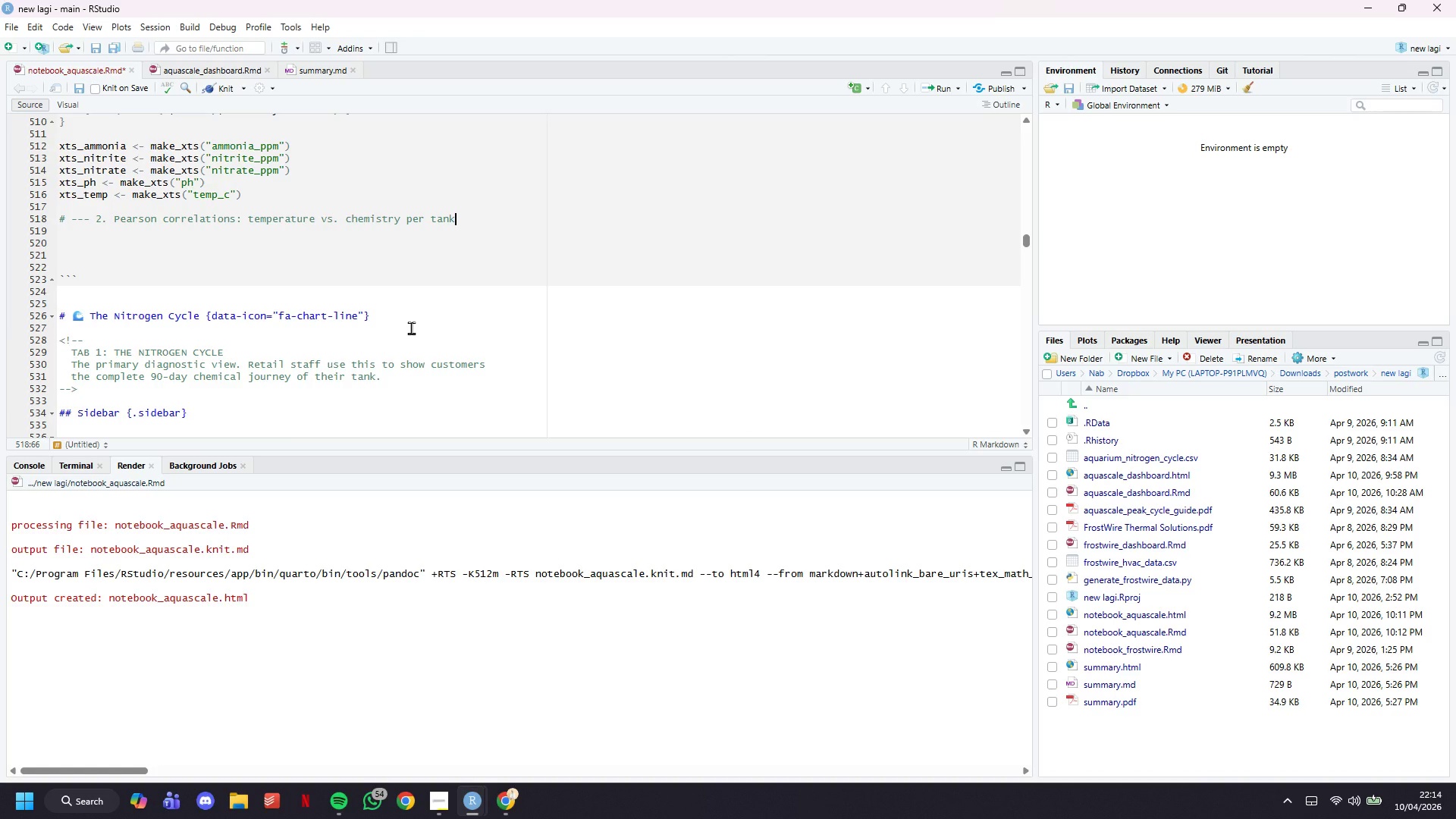 
key(Space)
 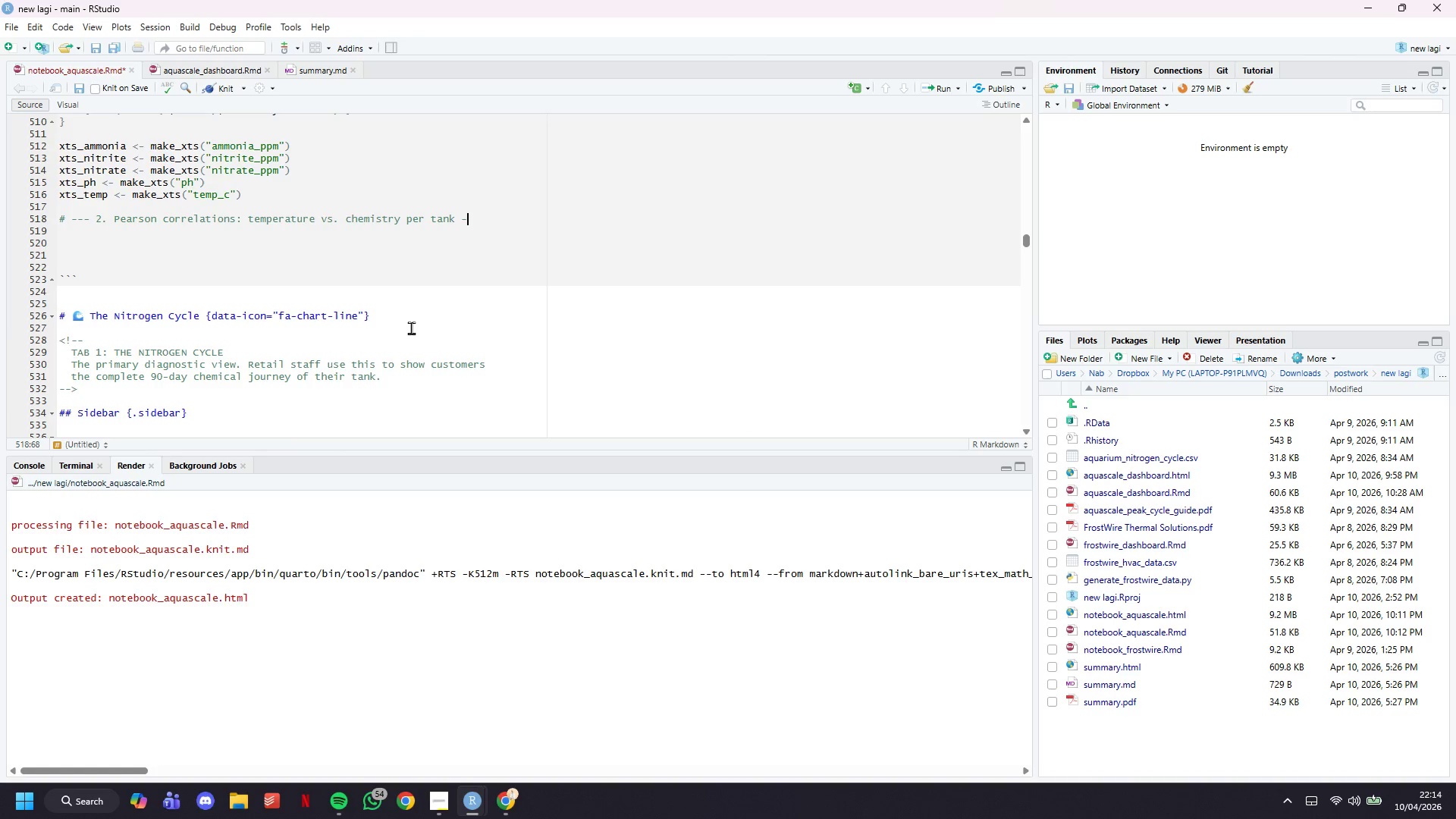 
hold_key(key=Minus, duration=1.03)
 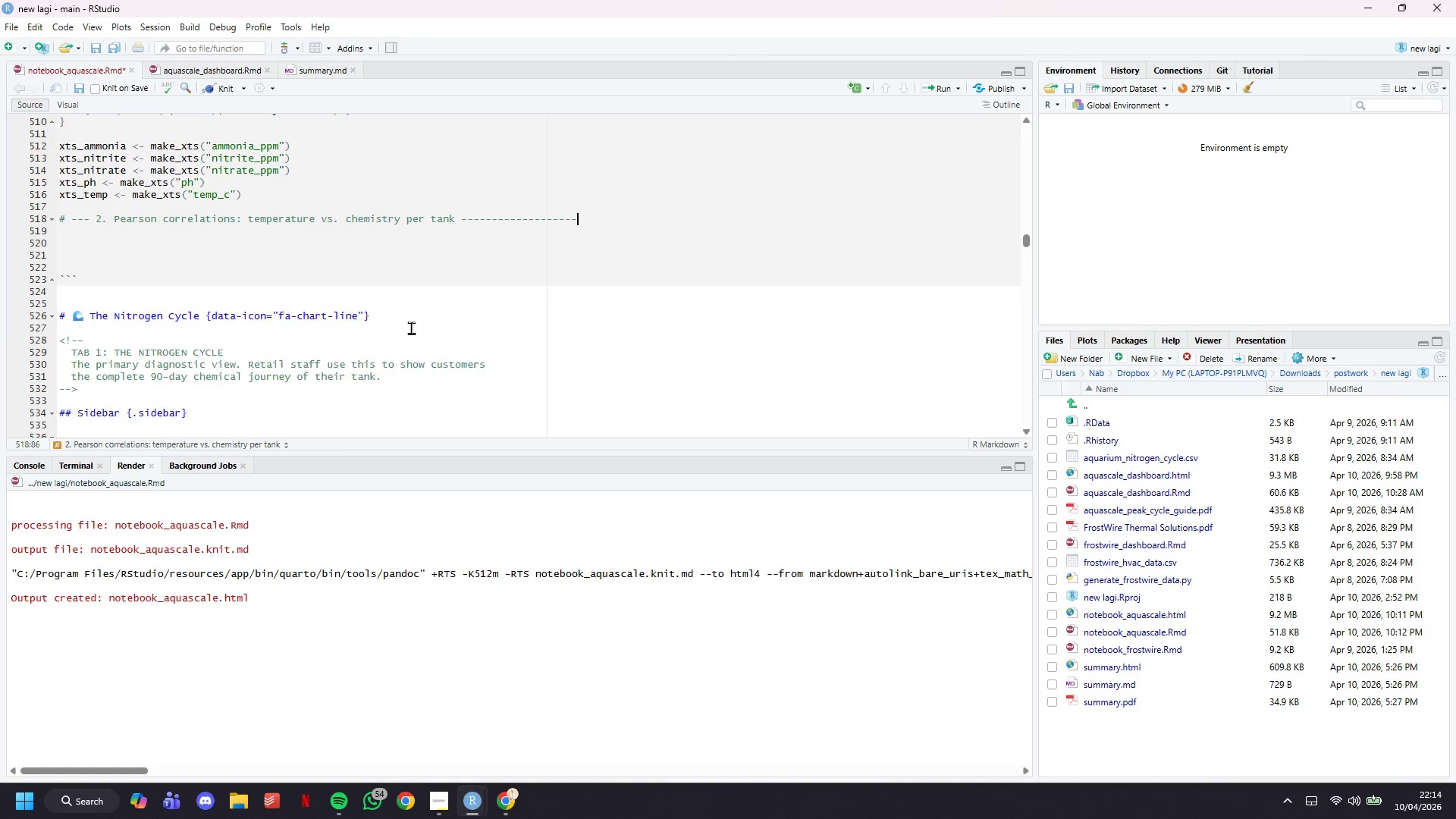 
key(Enter)
 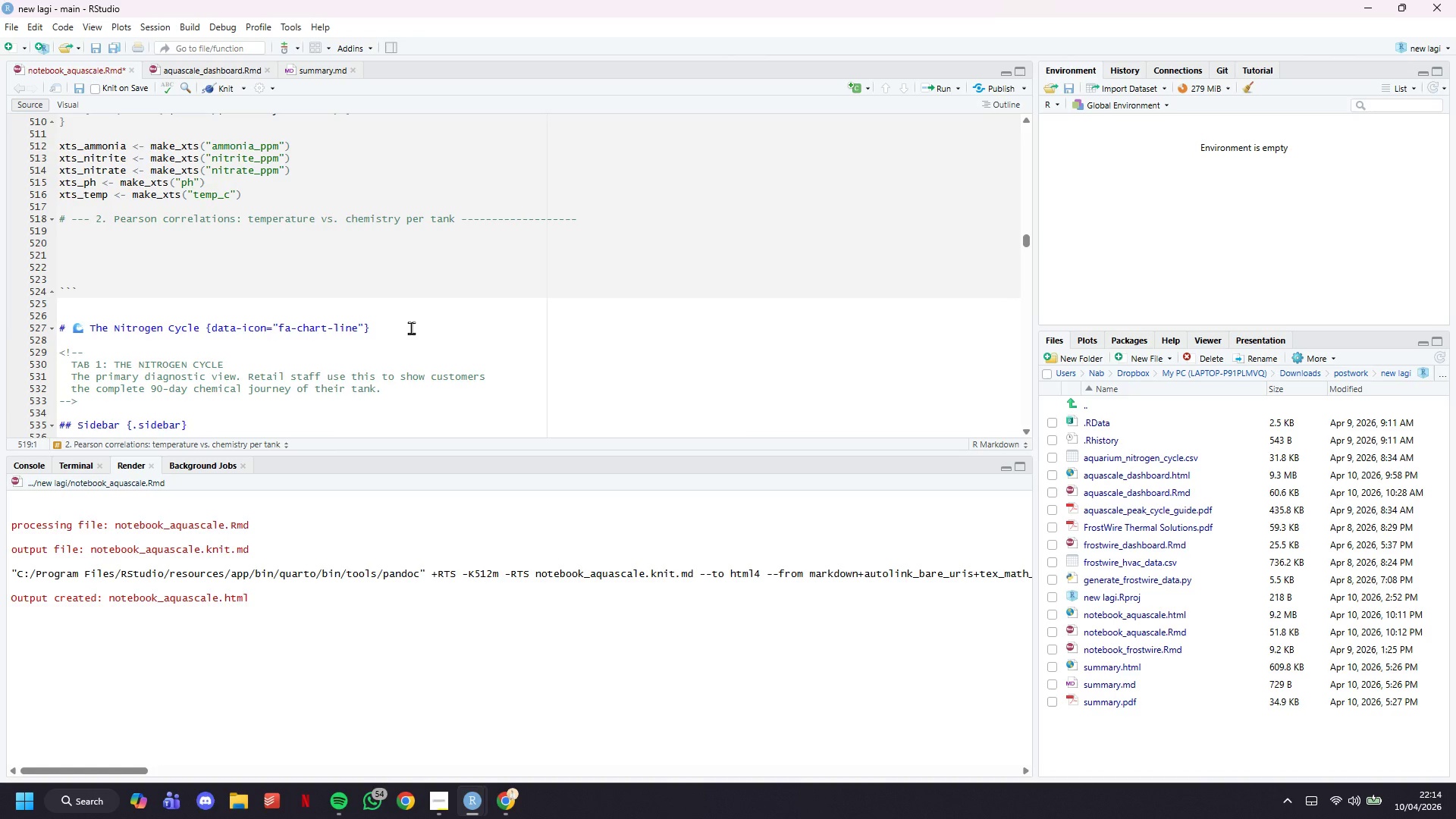 
key(Enter)
 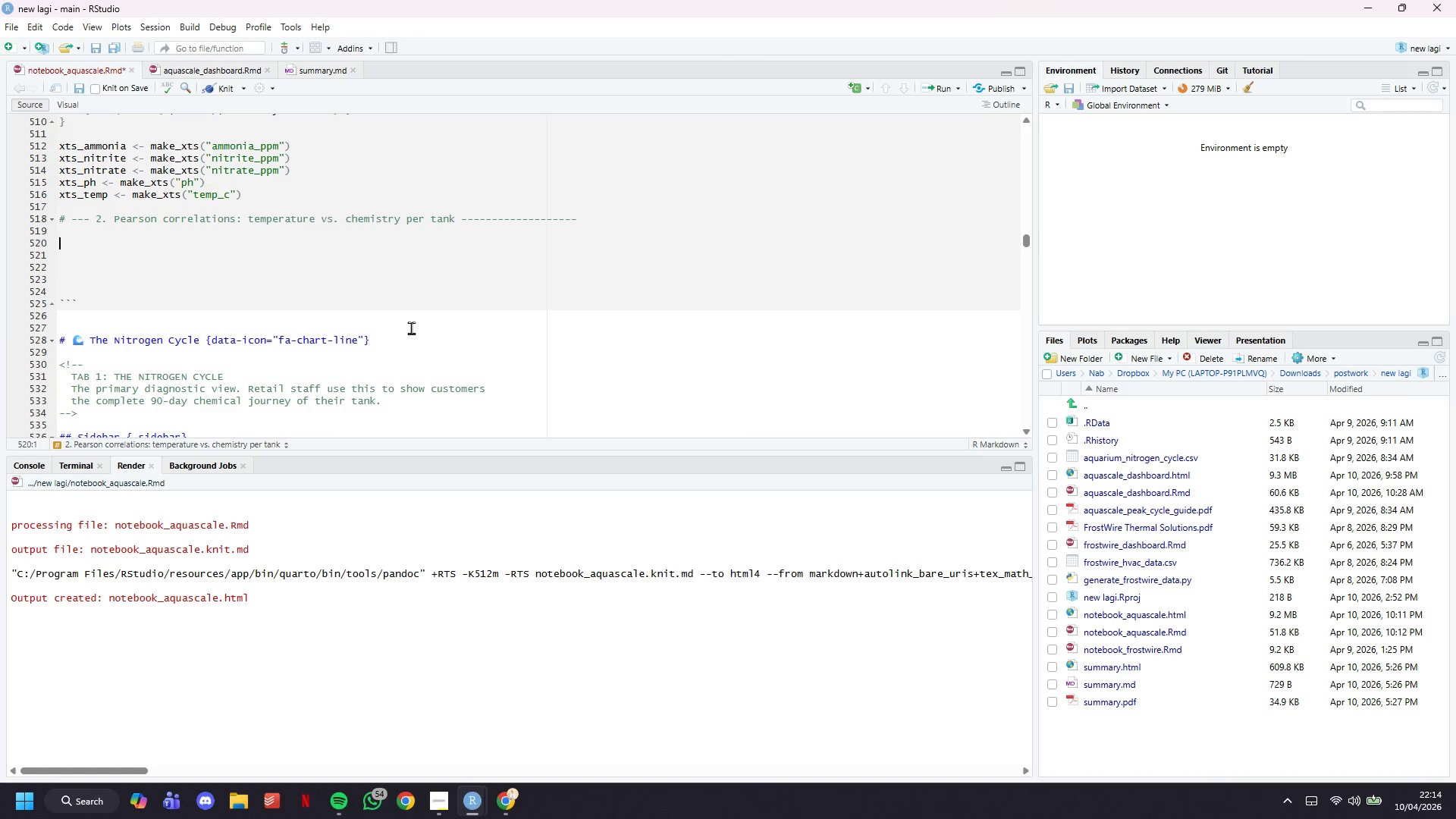 
type(# Used in Correlation & Temperature Tab,)
key(Backspace)
type(.)
 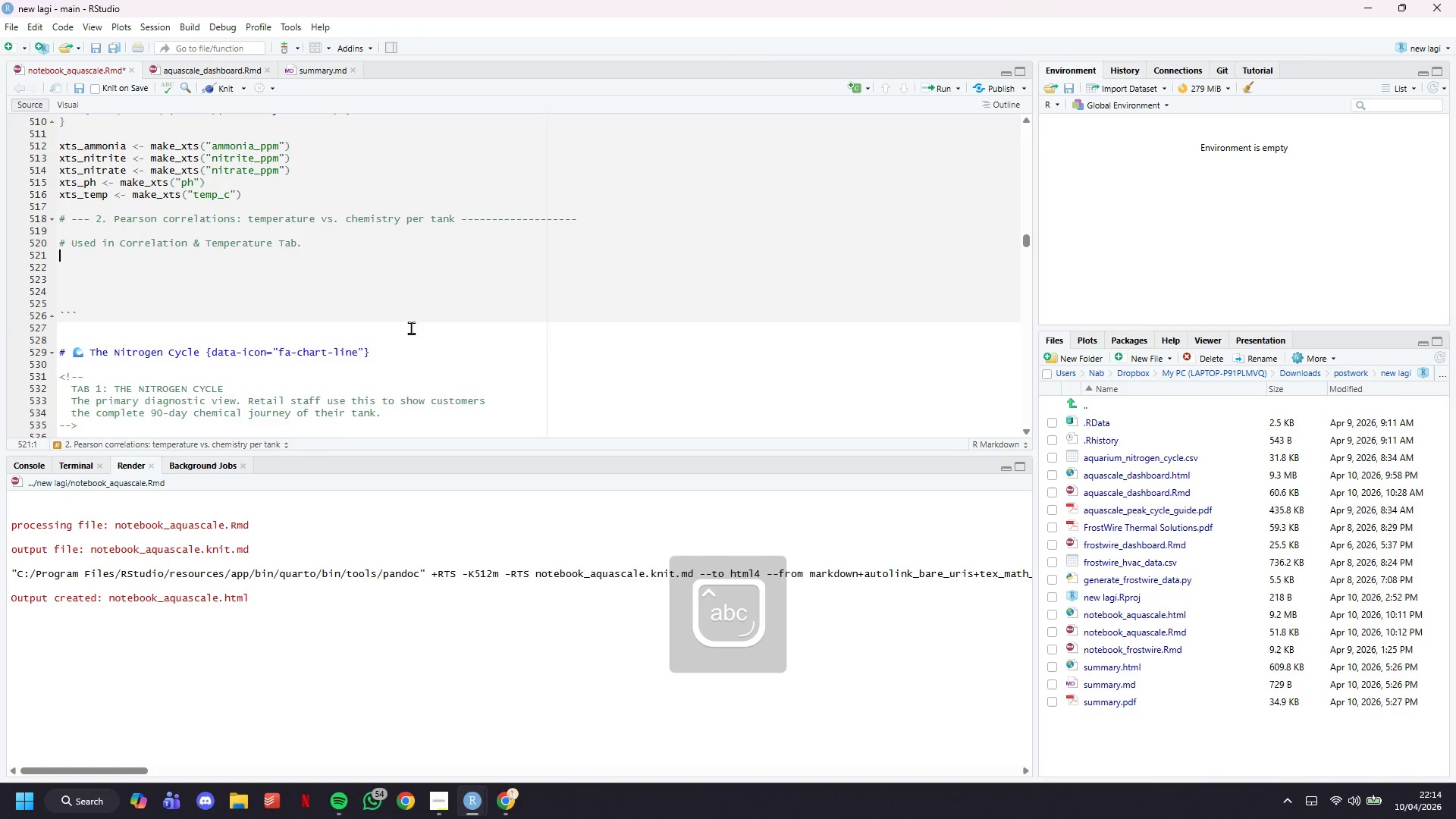 
 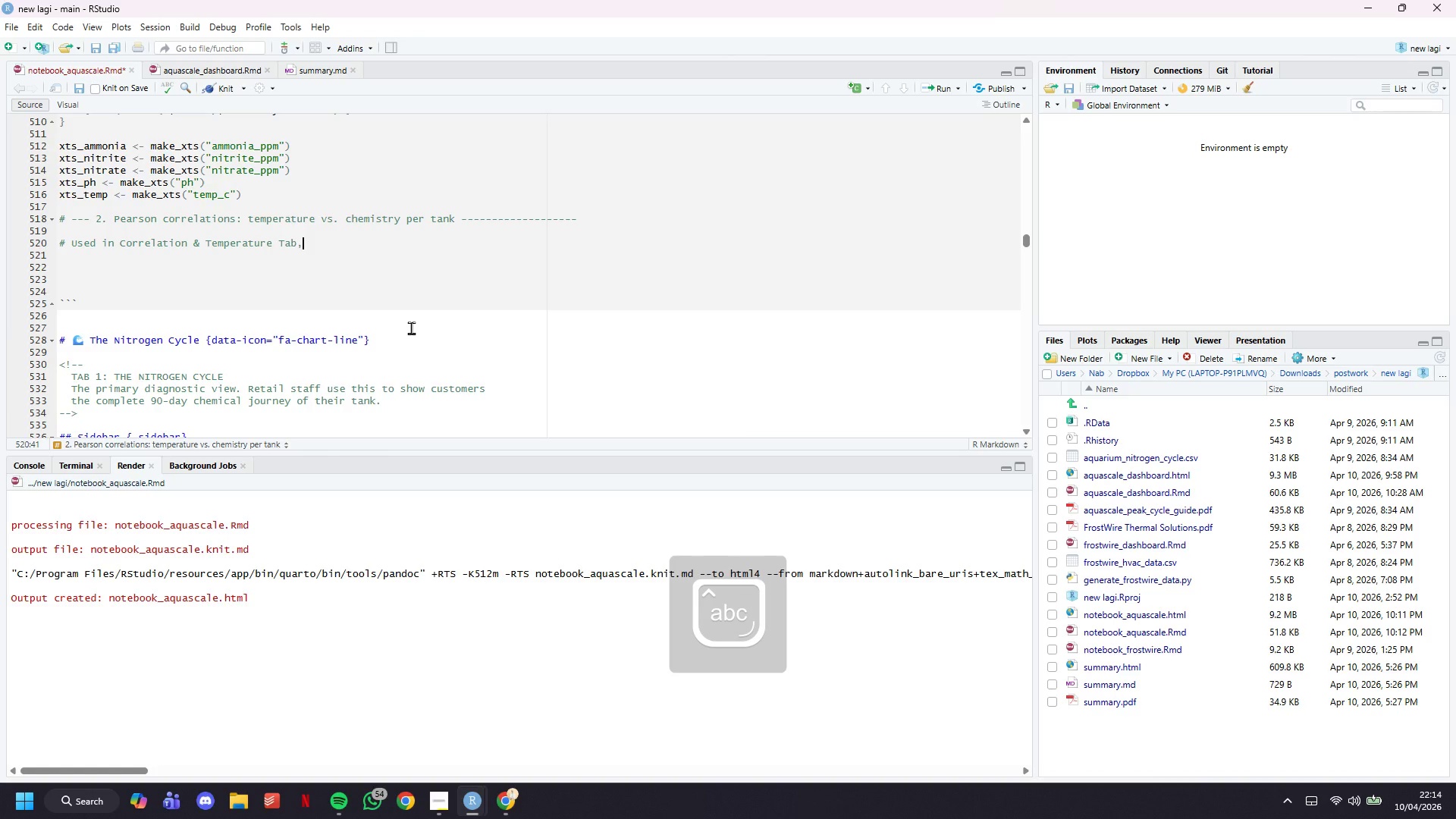 
key(Enter)
 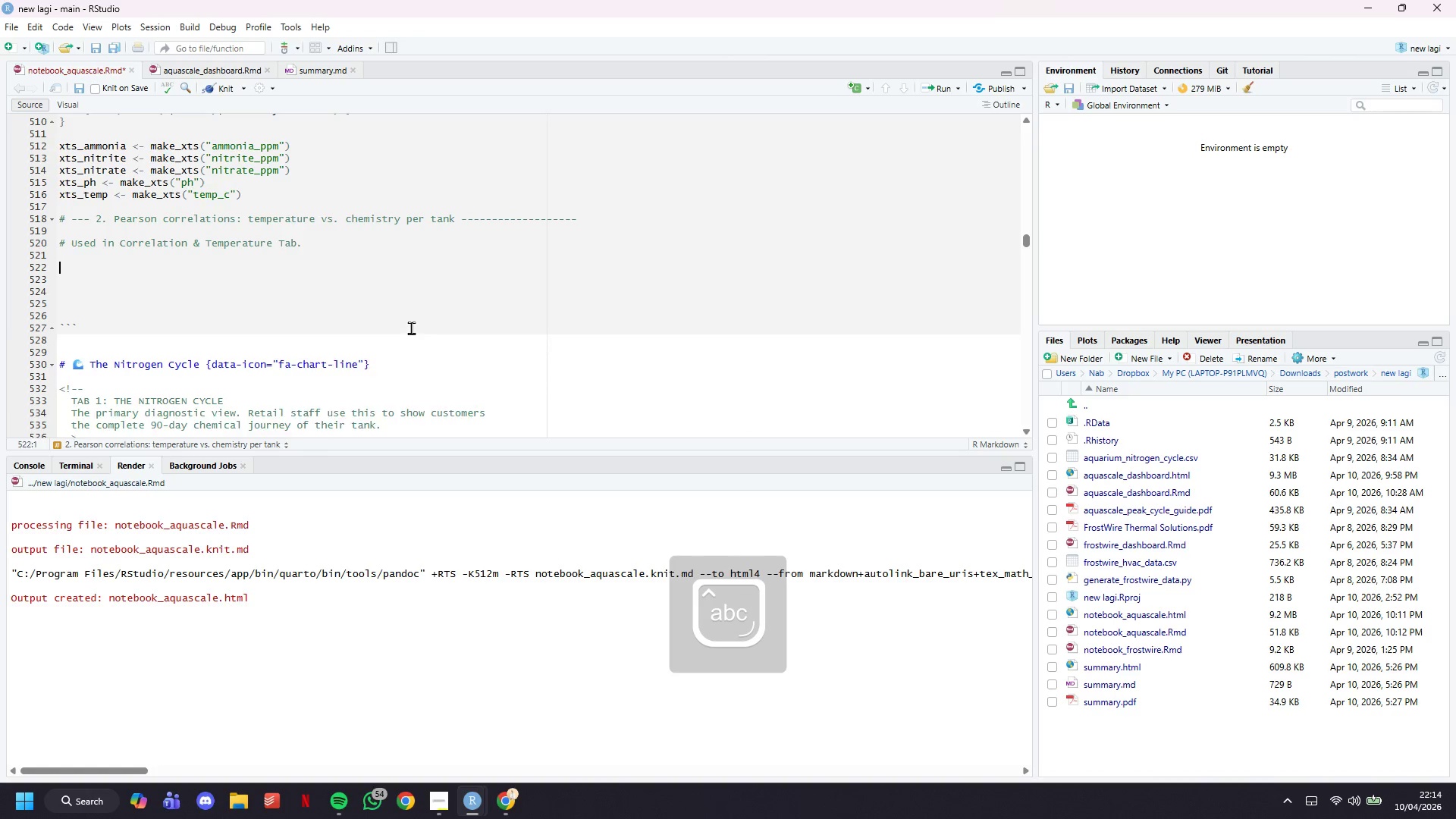 
key(Enter)
 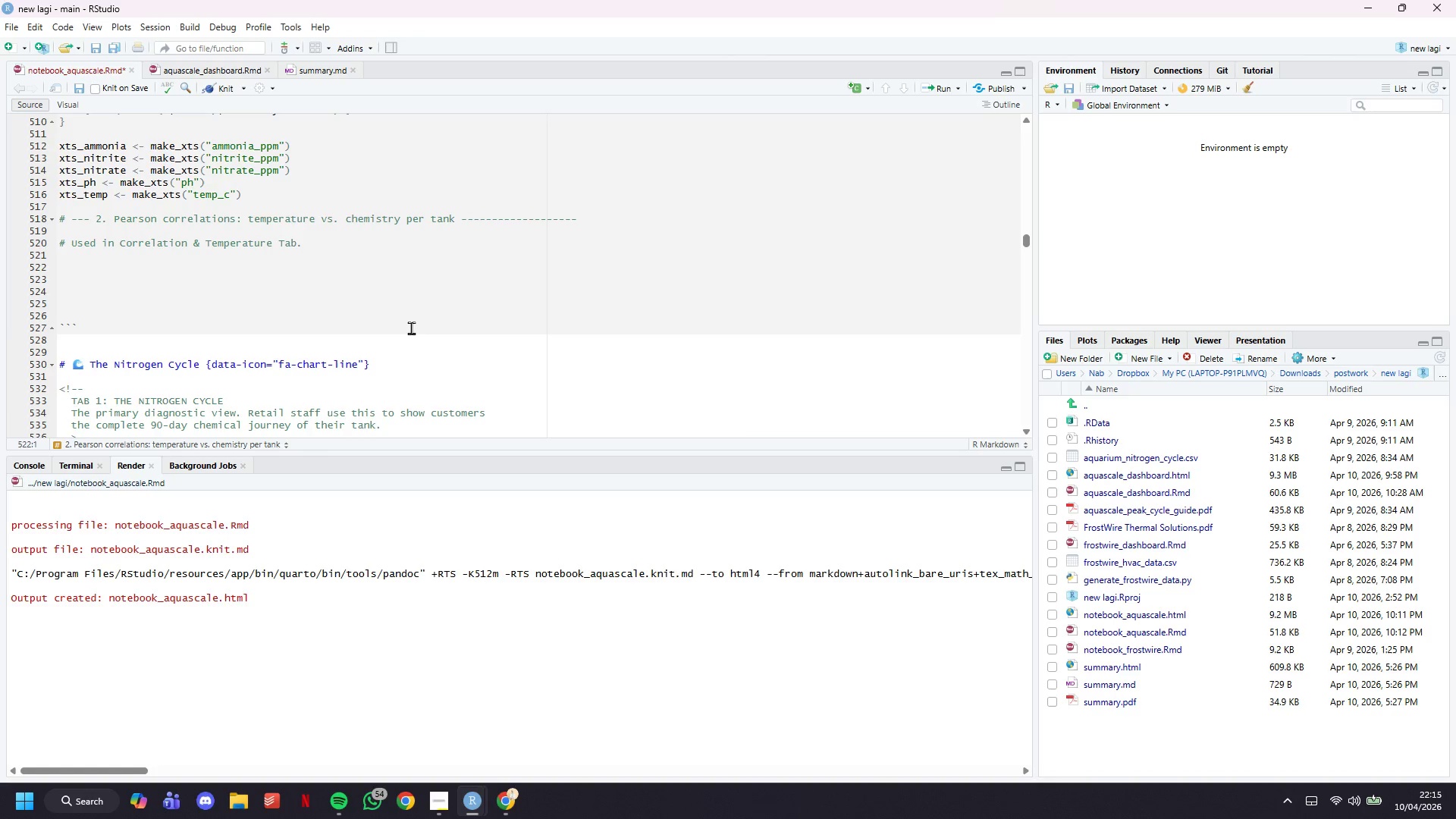 
wait(7.55)
 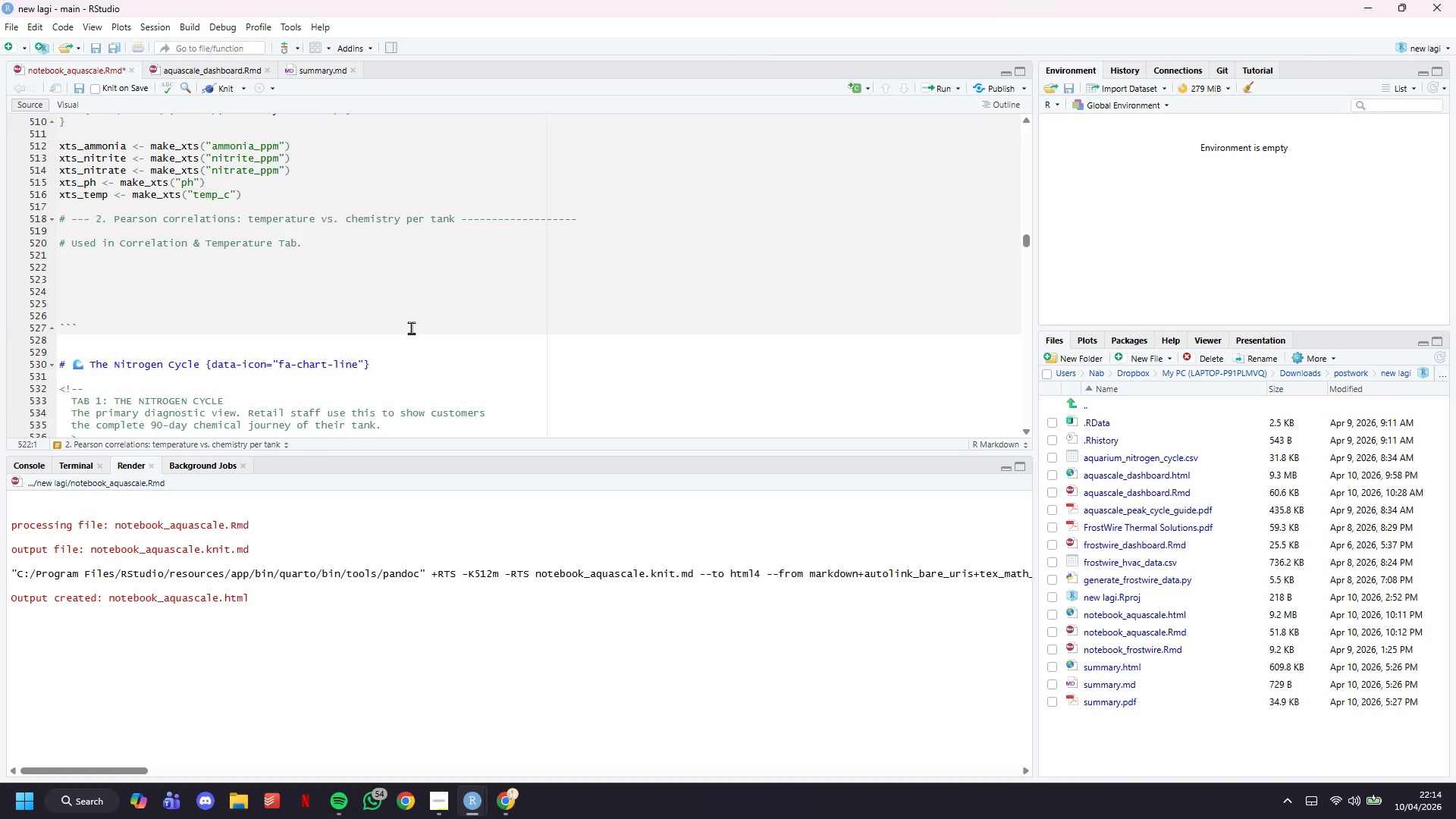 
type(cor_summary <- df %>%)
 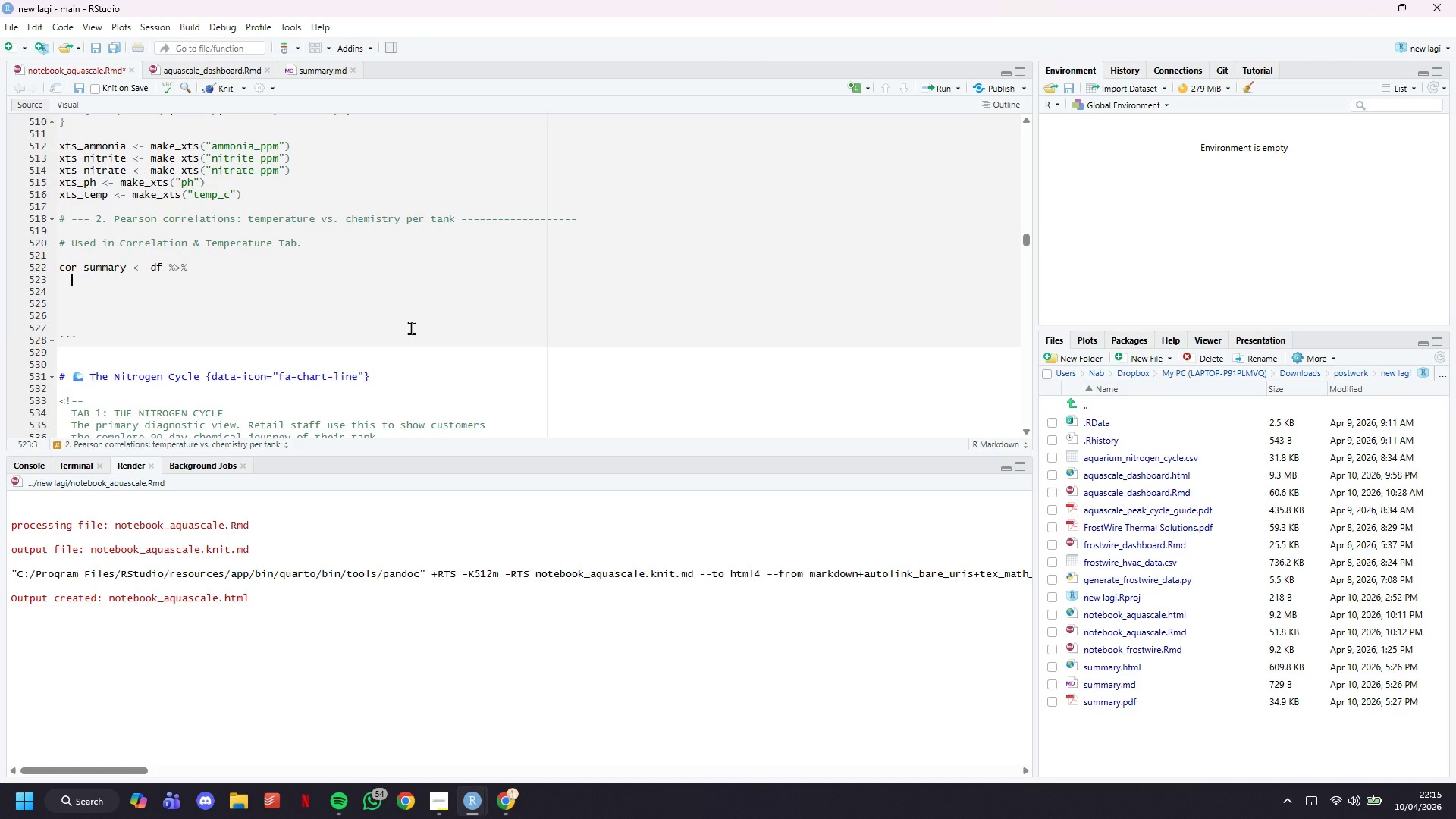 
 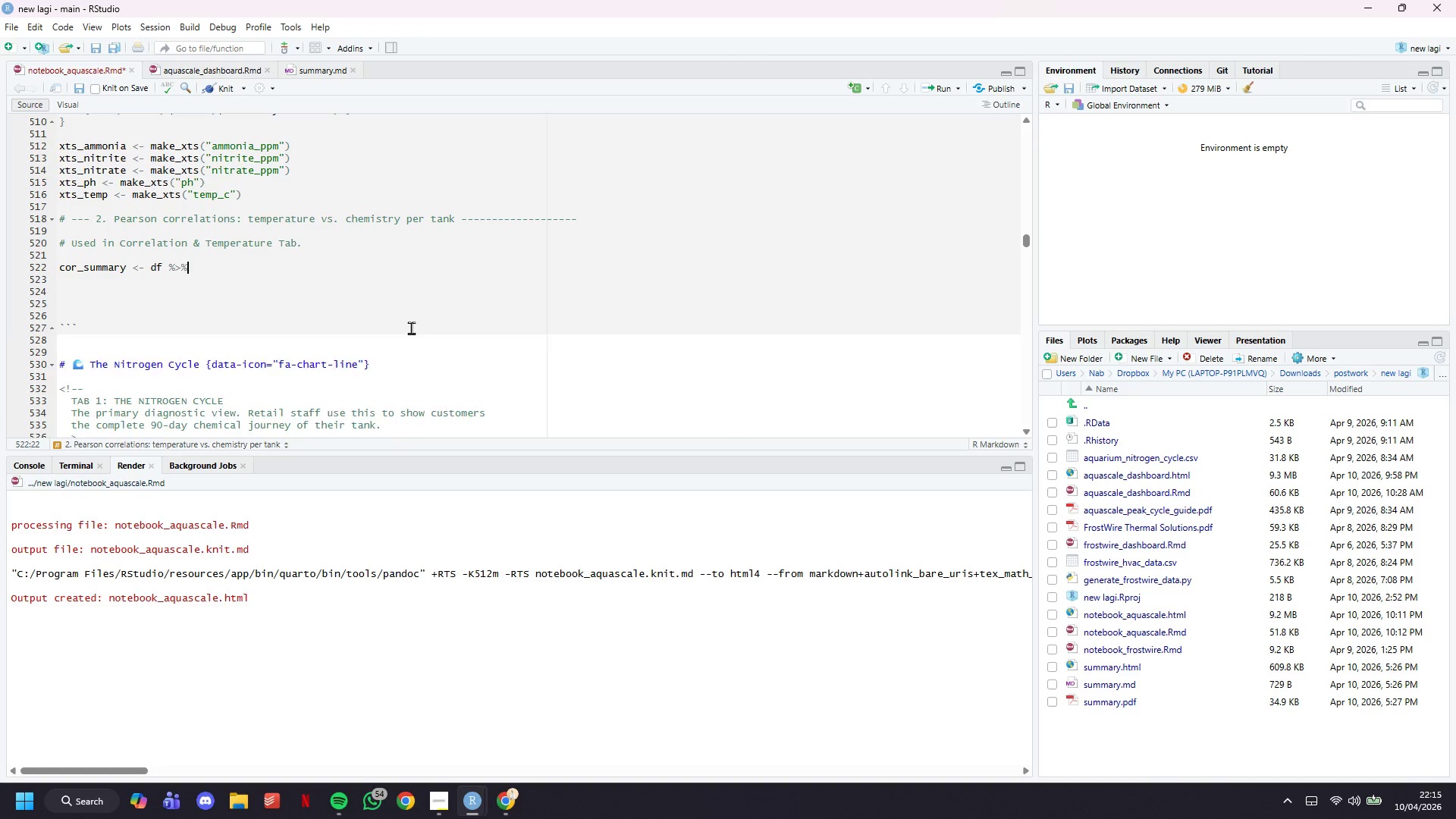 
key(Enter)
 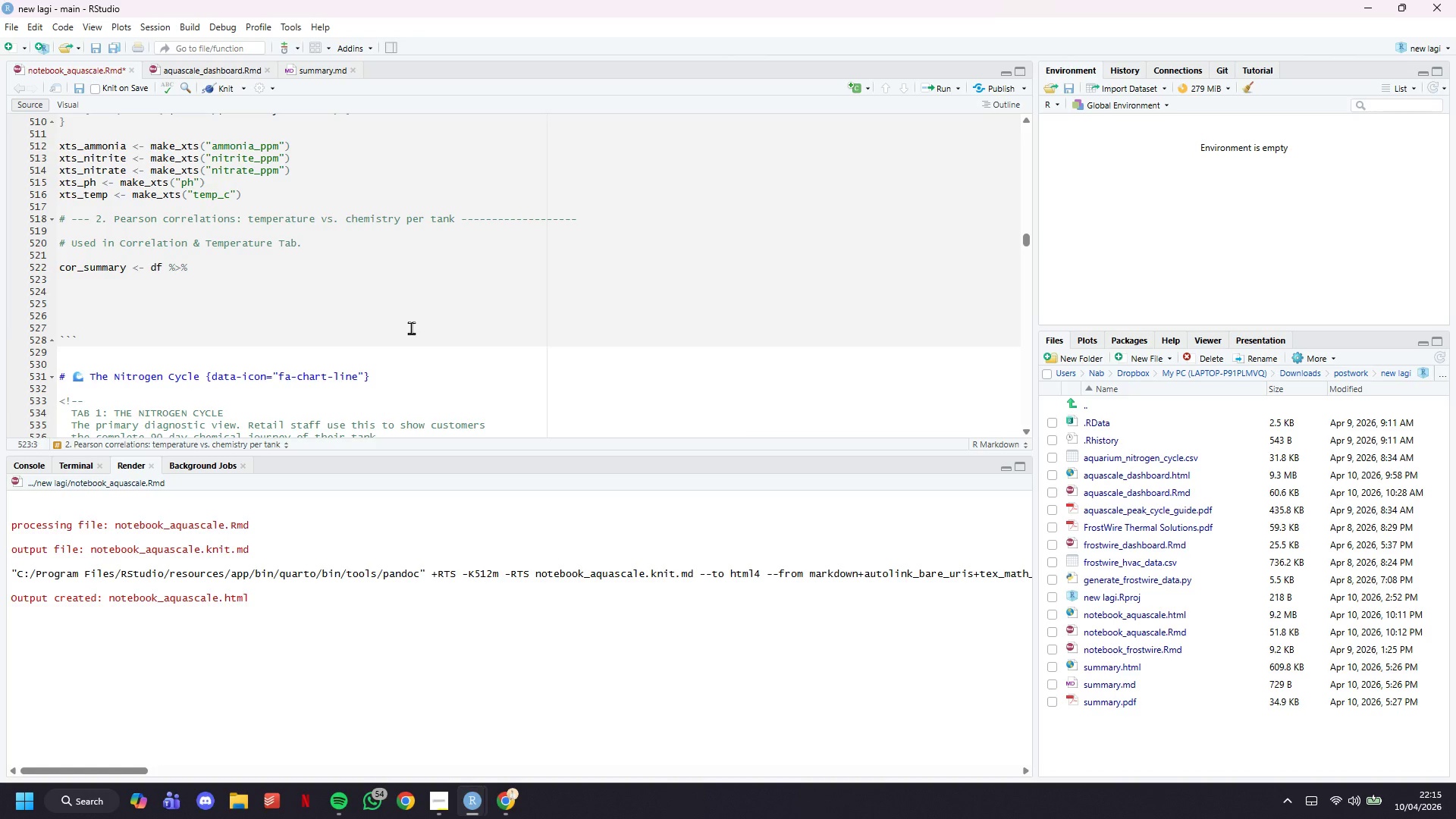 
type(group_by(tank_name)
 